 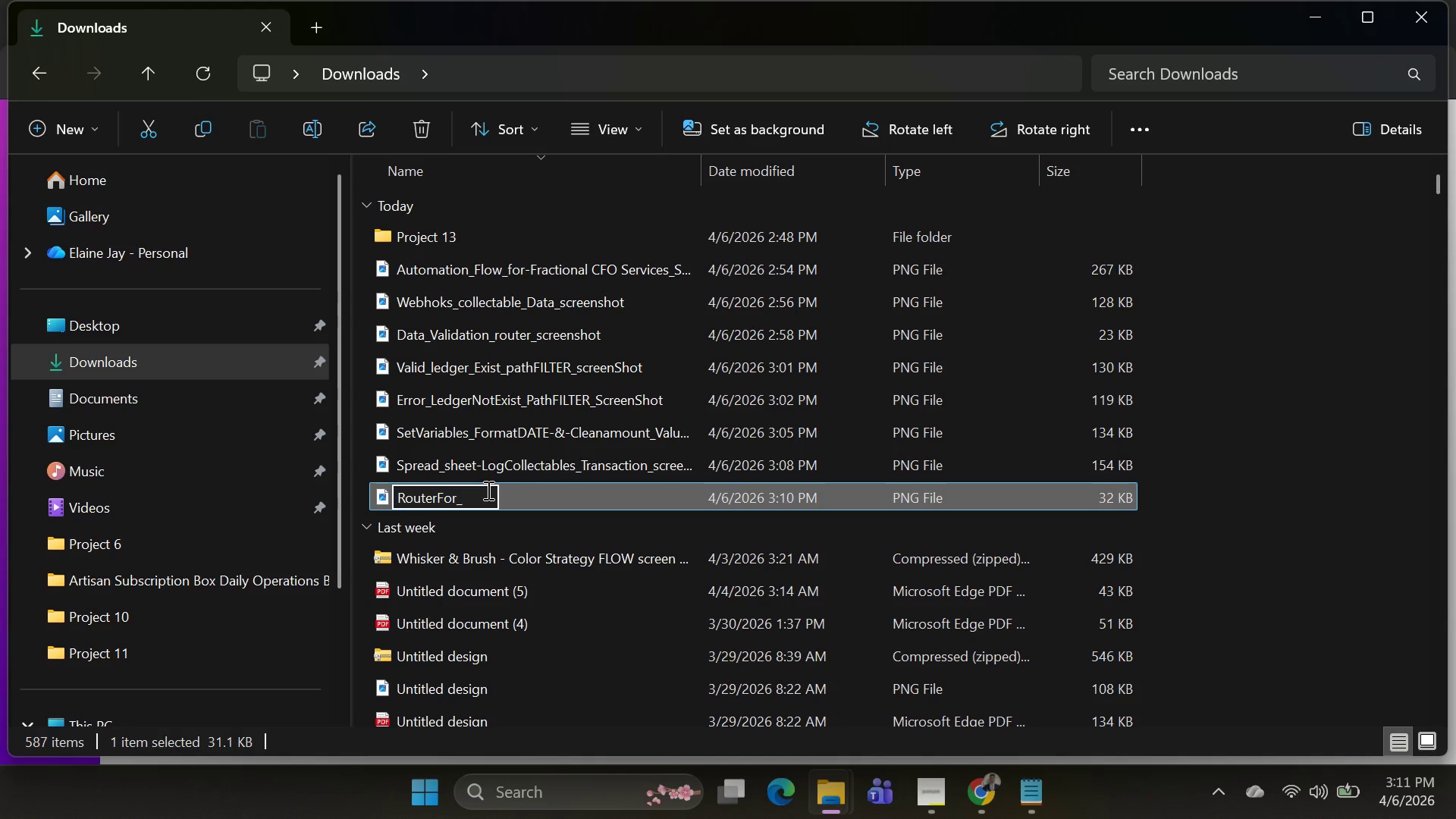 
left_click([486, 491])
 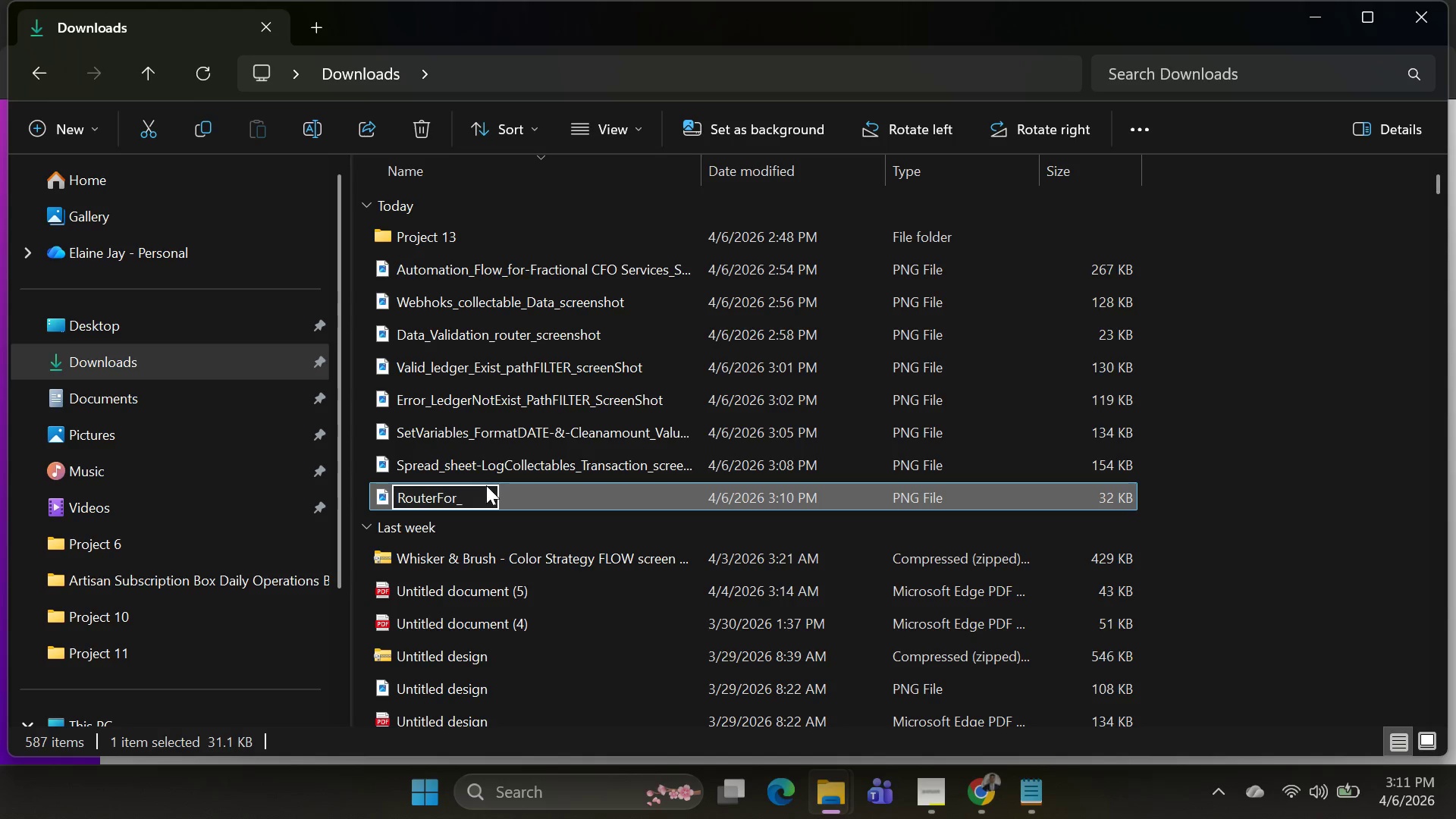 
type(Transactio Clasii)
key(Backspace)
key(Backspace)
type(sification)
key(Backspace)
key(Backspace)
key(Backspace)
key(Backspace)
key(Backspace)
key(Backspace)
type(onClassificatio)
 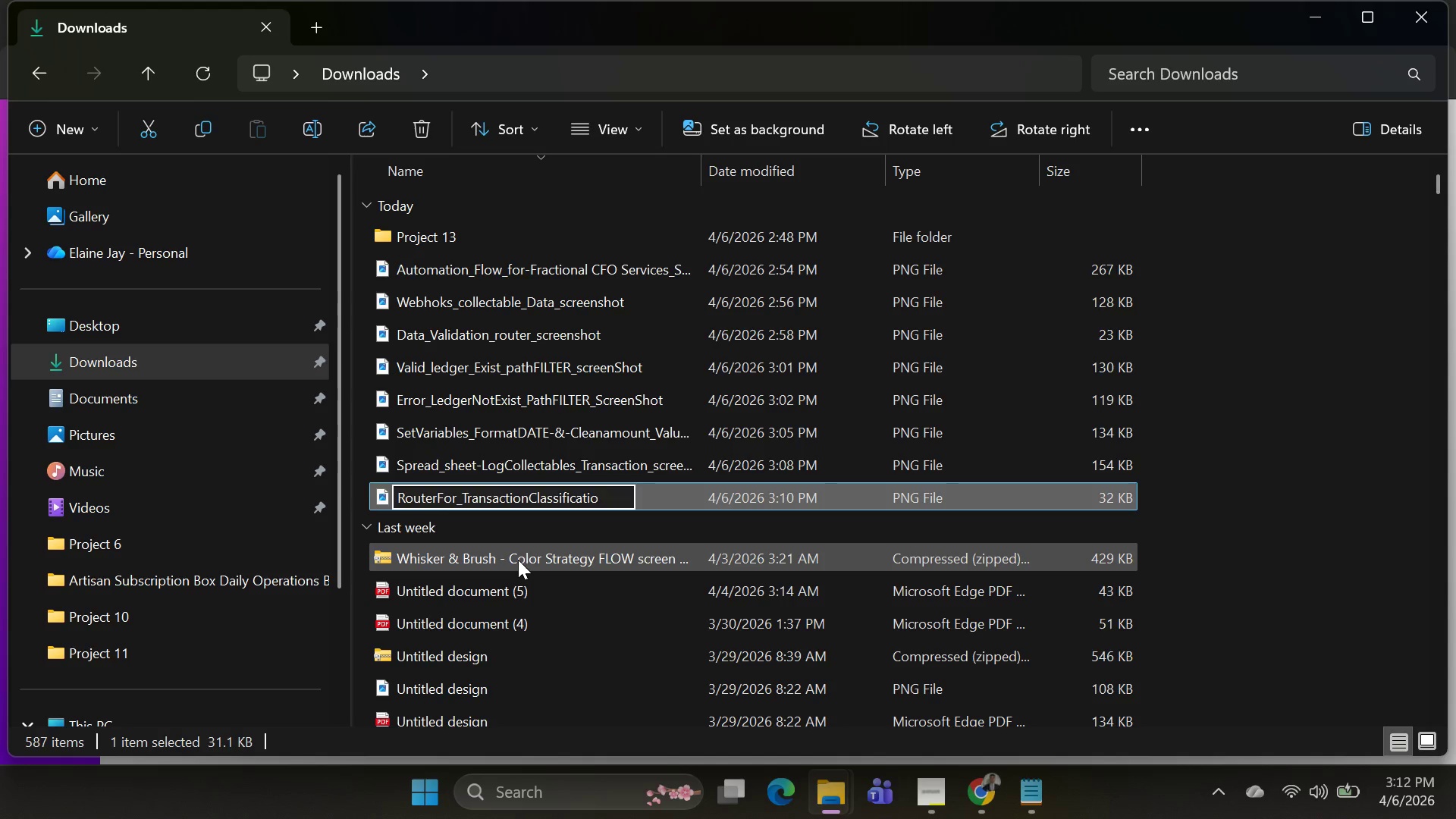 
wait(10.72)
 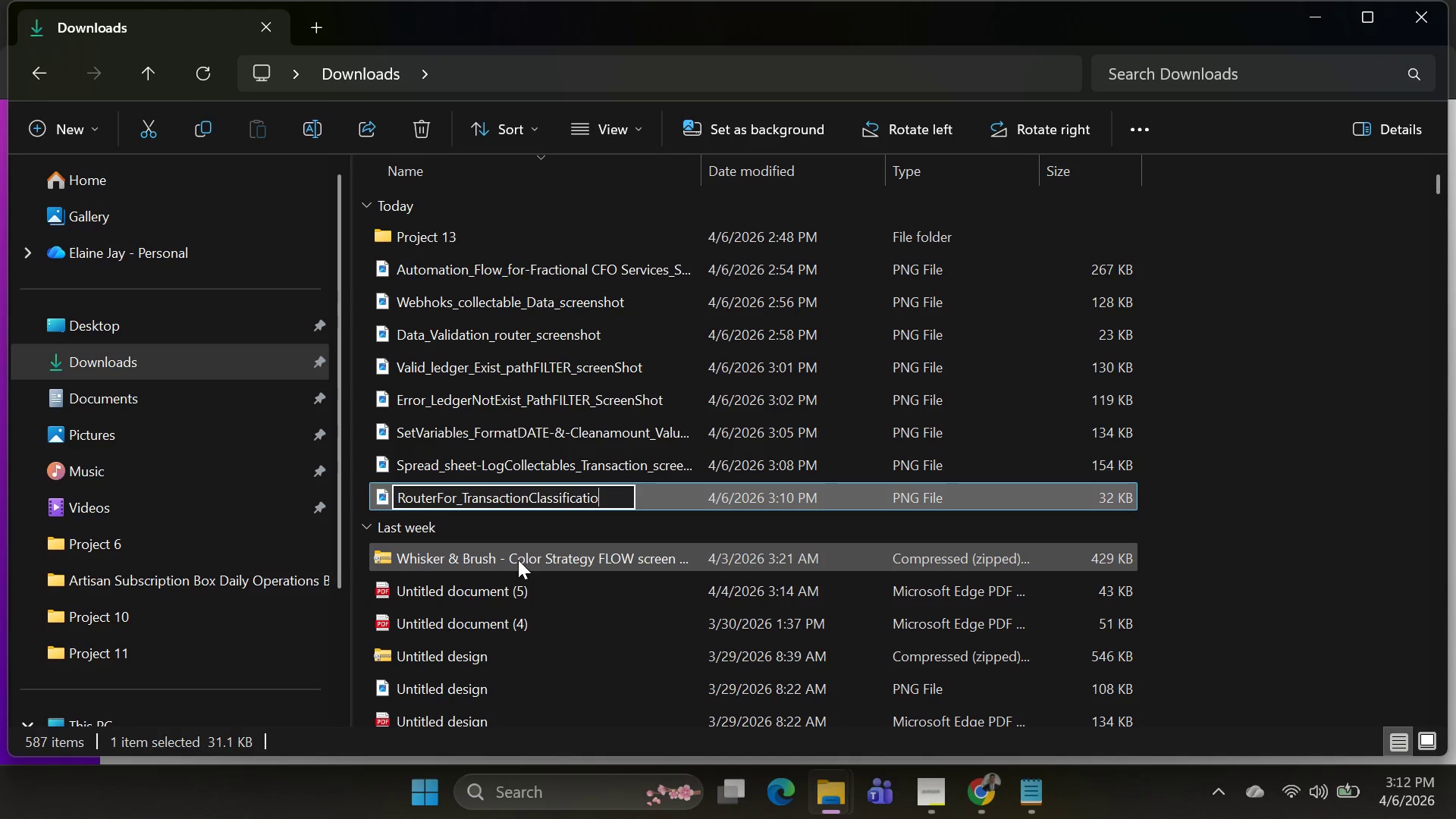 
type(_f)
key(Backspace)
key(Backspace)
key(Backspace)
type(on-ofHw)
key(Backspace)
type(ih)
key(Backspace)
type(h)
key(Backspace)
type(gha)
key(Backspace)
type( )
key(Backspace)
 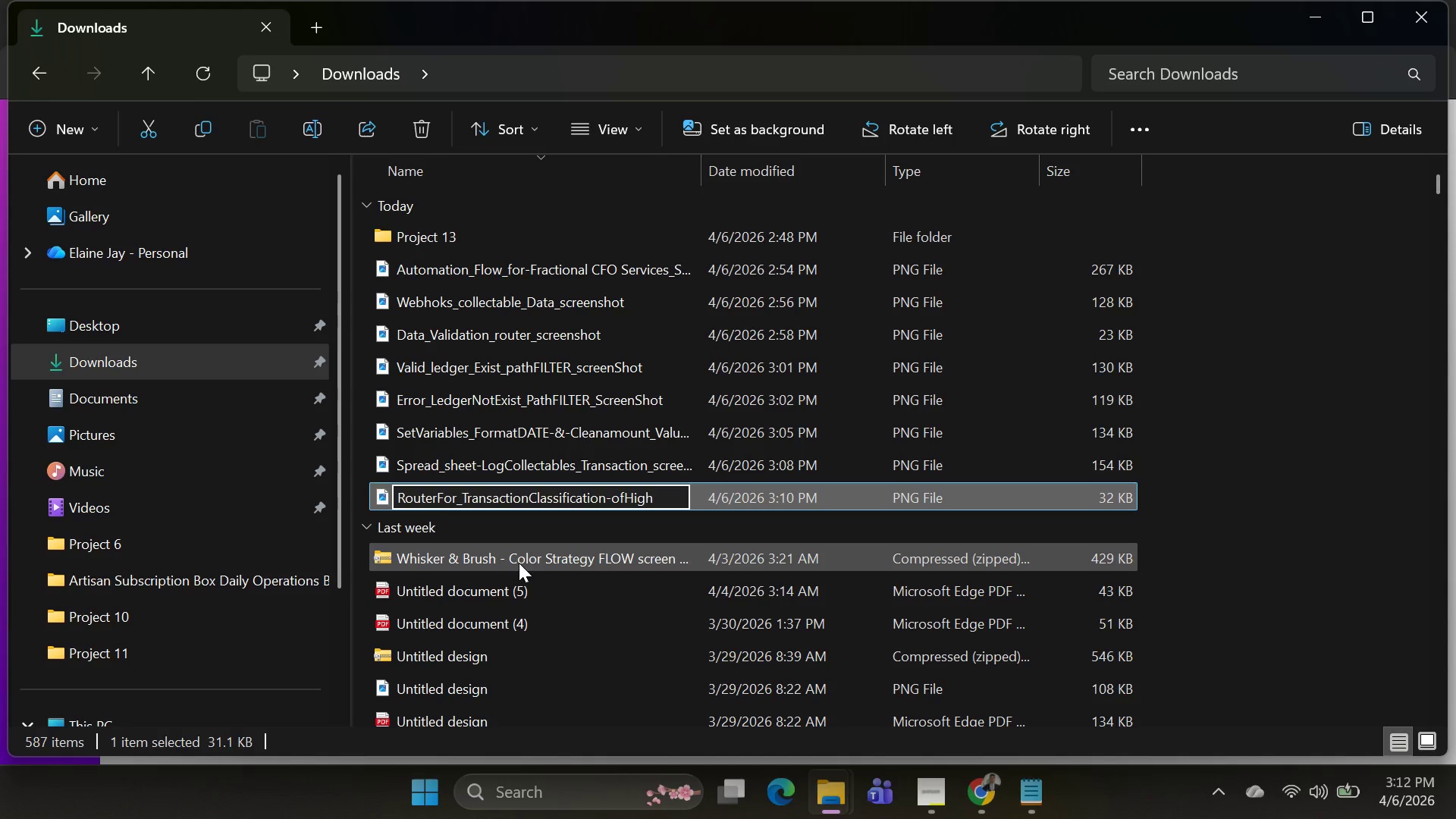 
hold_key(key=ShiftRight, duration=1.51)
 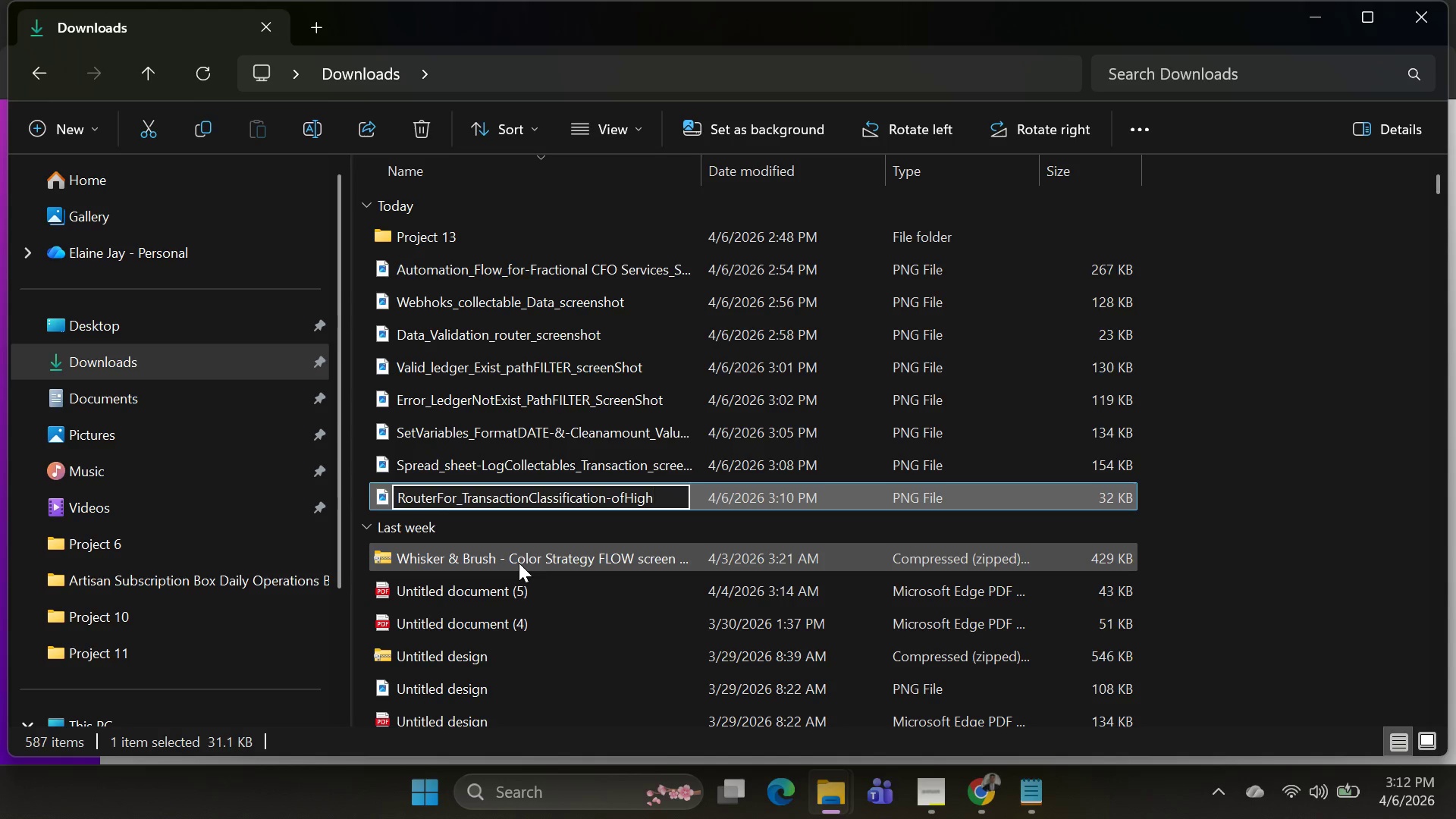 
hold_key(key=ShiftRight, duration=1.5)
 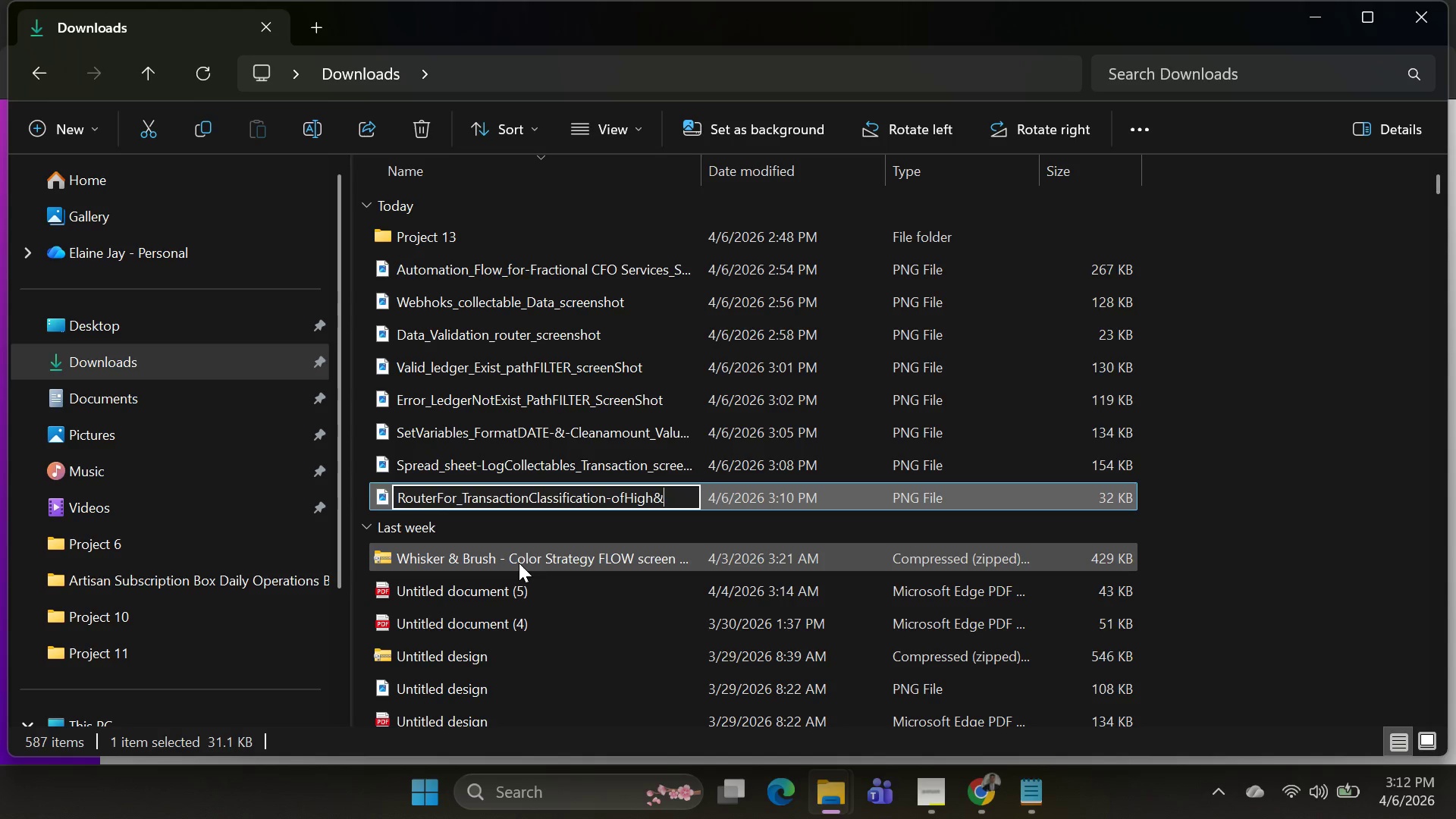 
type(&Not)
key(Backspace)
type(rmal )
key(Backspace)
 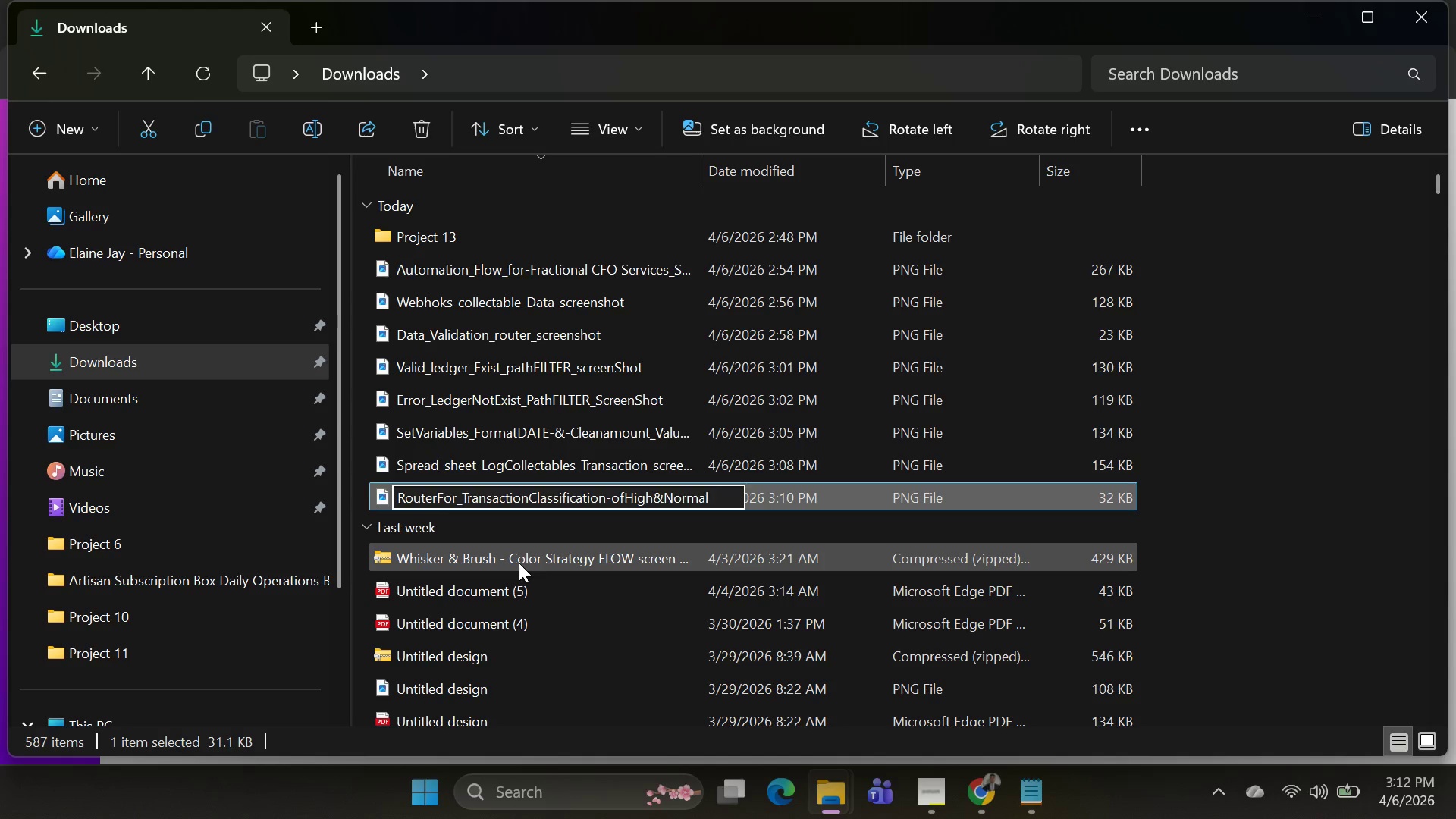 
wait(5.09)
 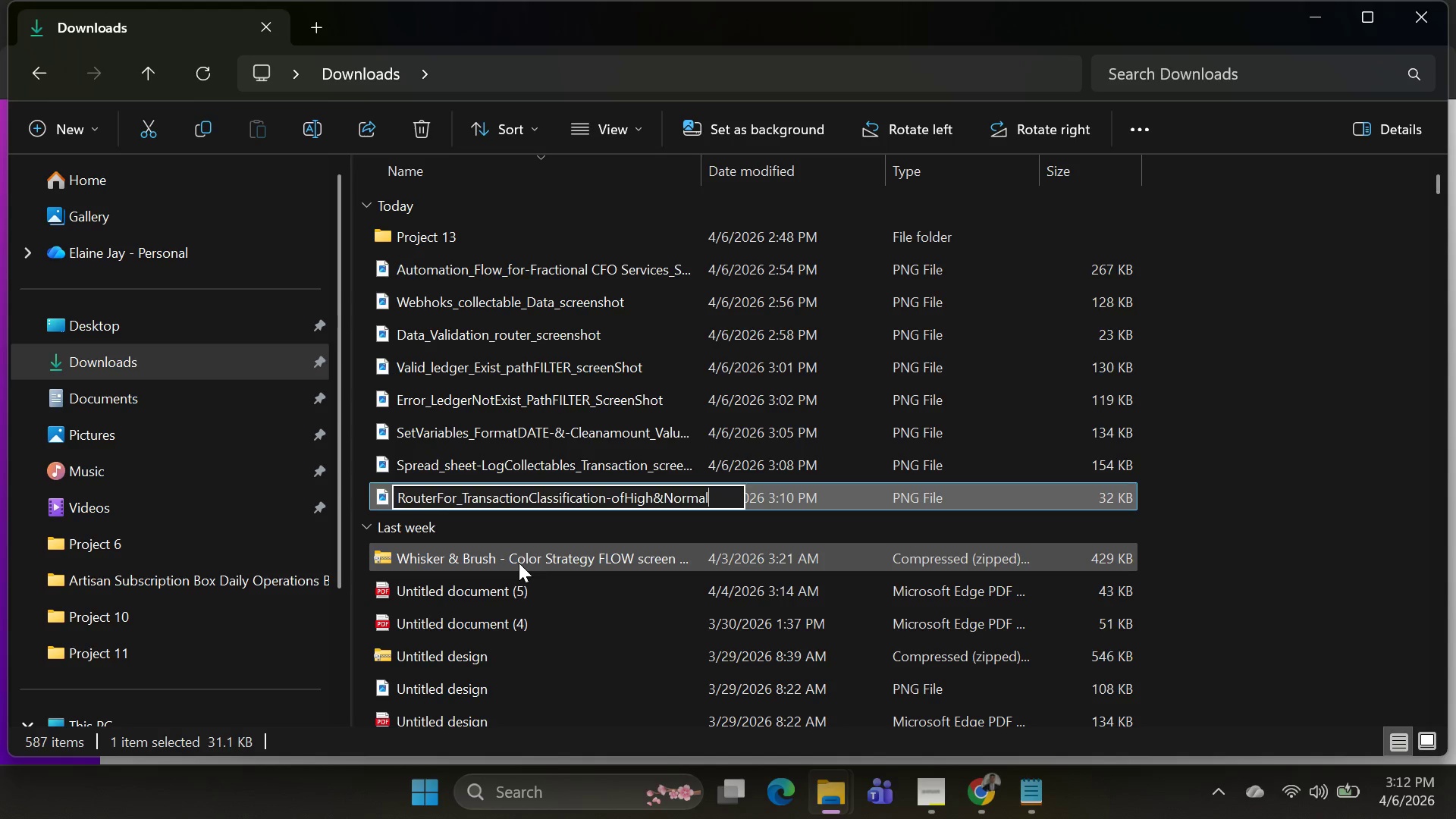 
type(_Notification allert screenshot)
 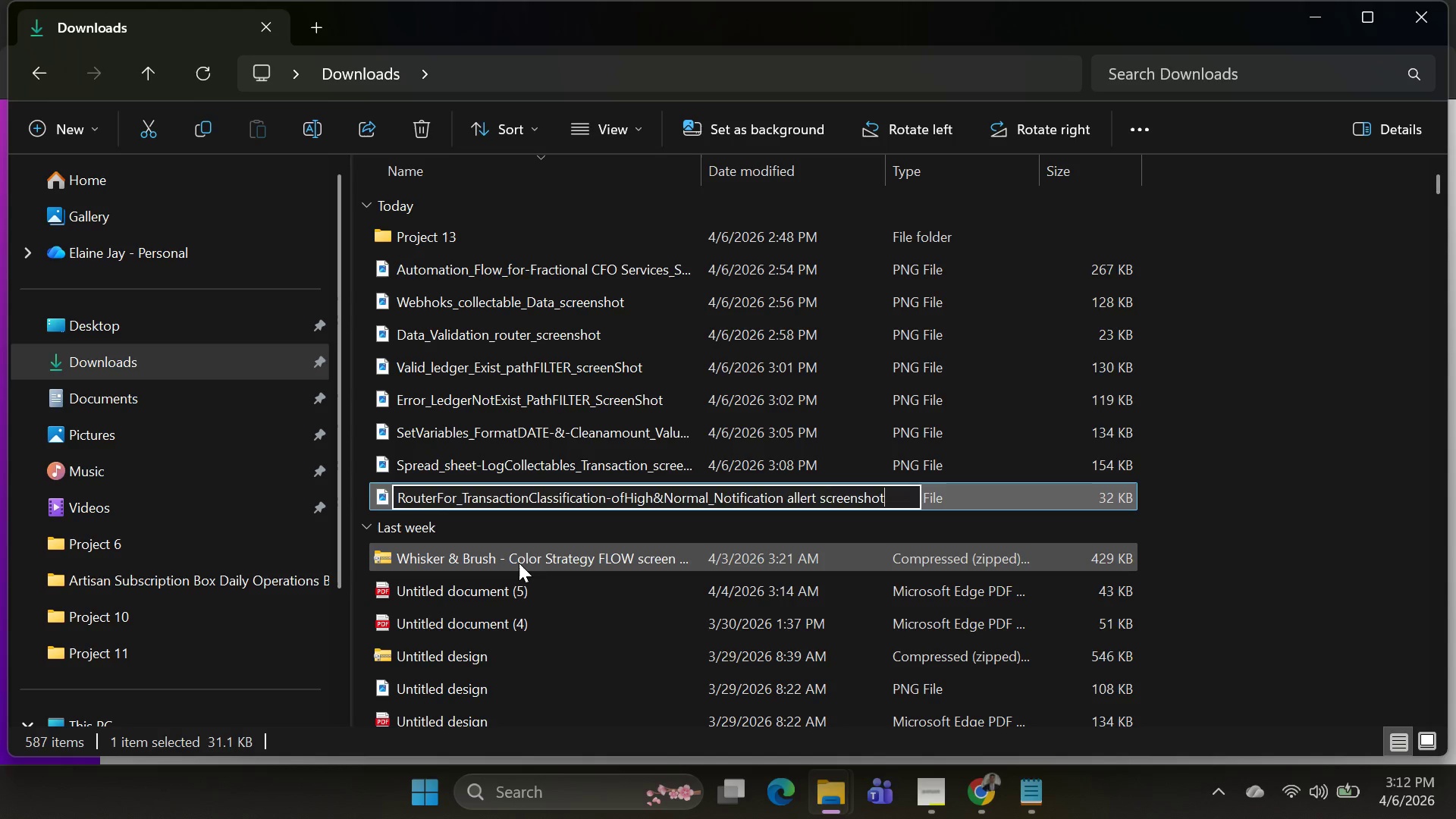 
key(Enter)
 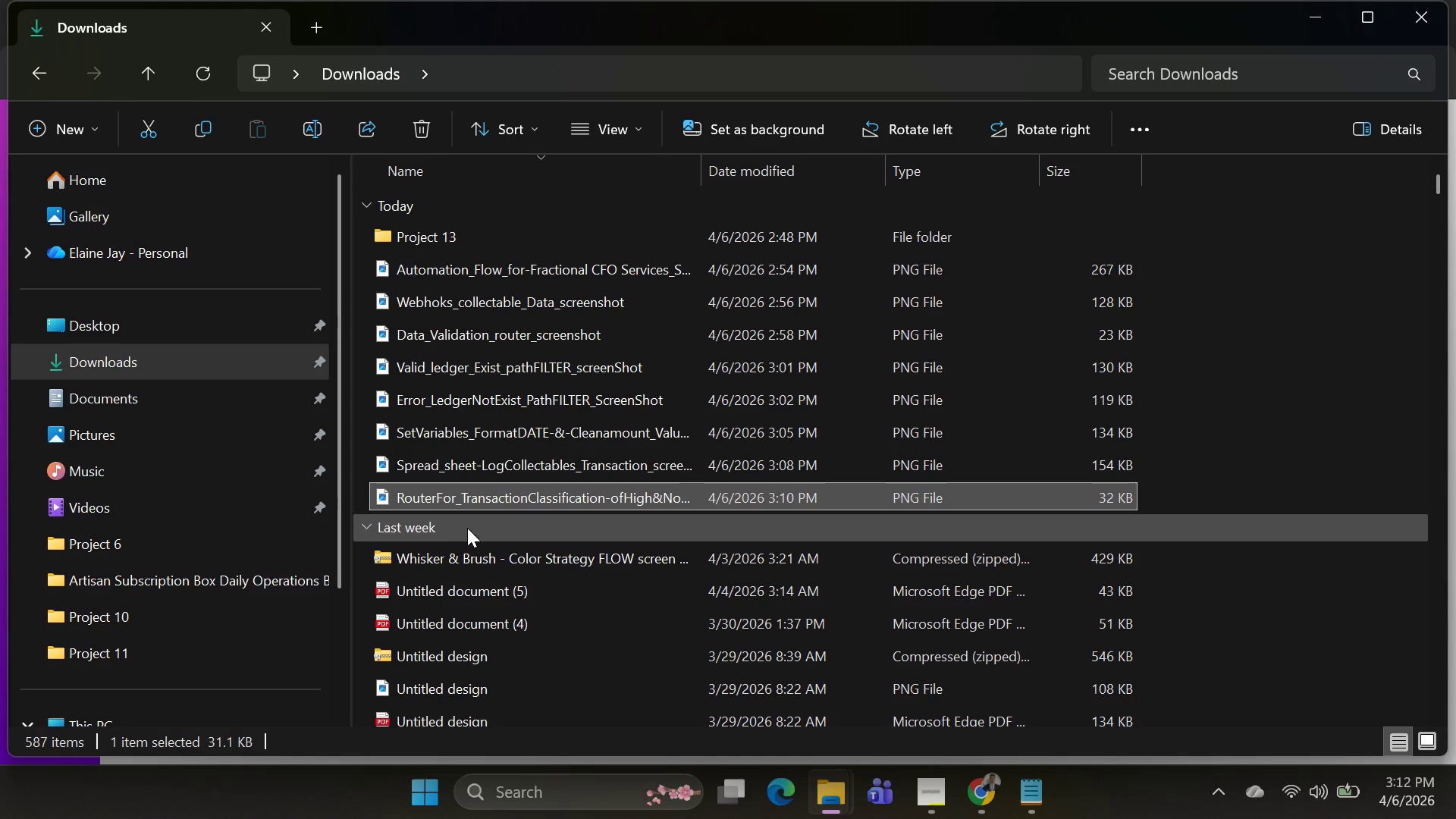 
scroll: coordinate [517, 405], scroll_direction: up, amount: 7.0
 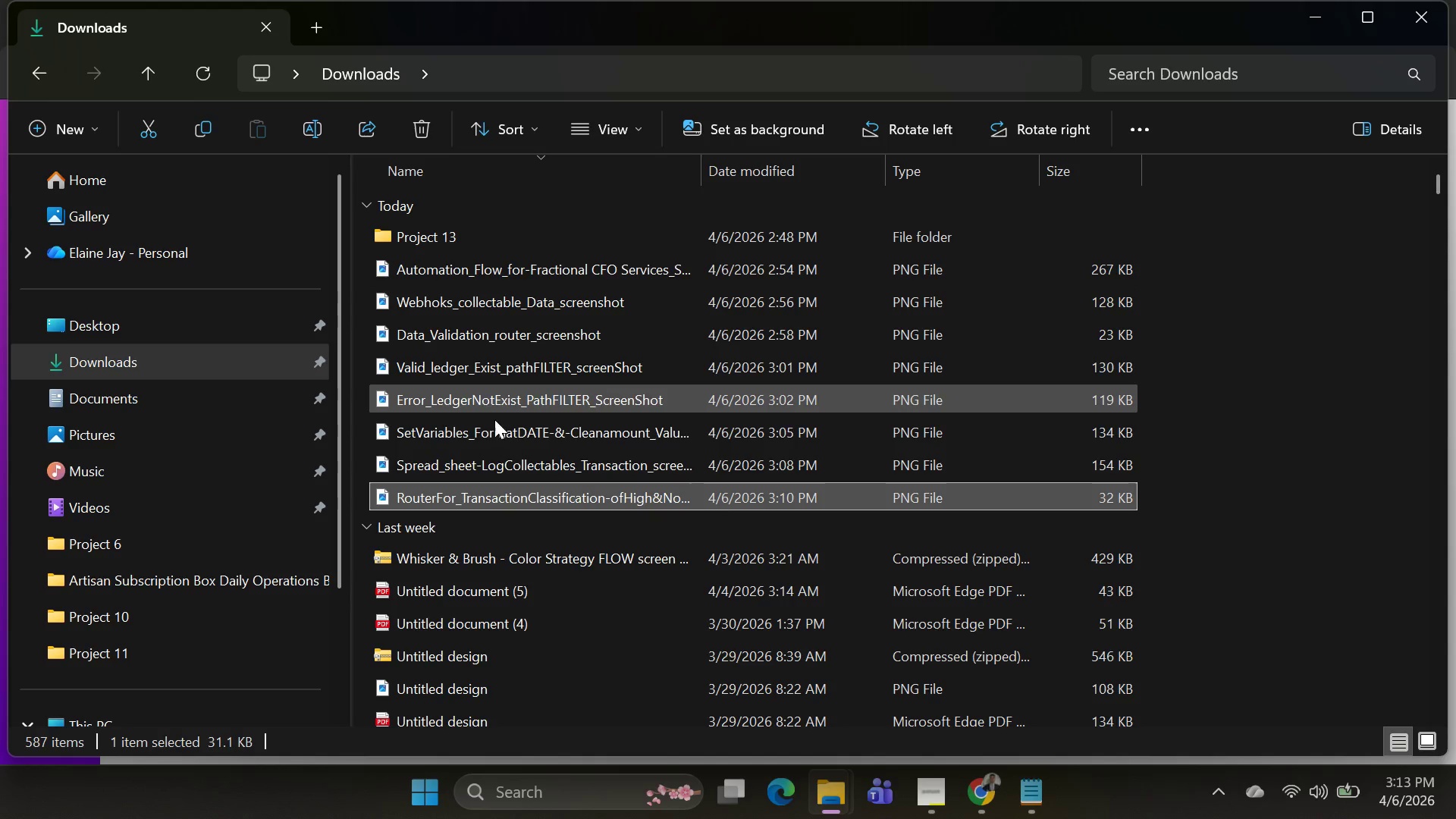 
wait(10.52)
 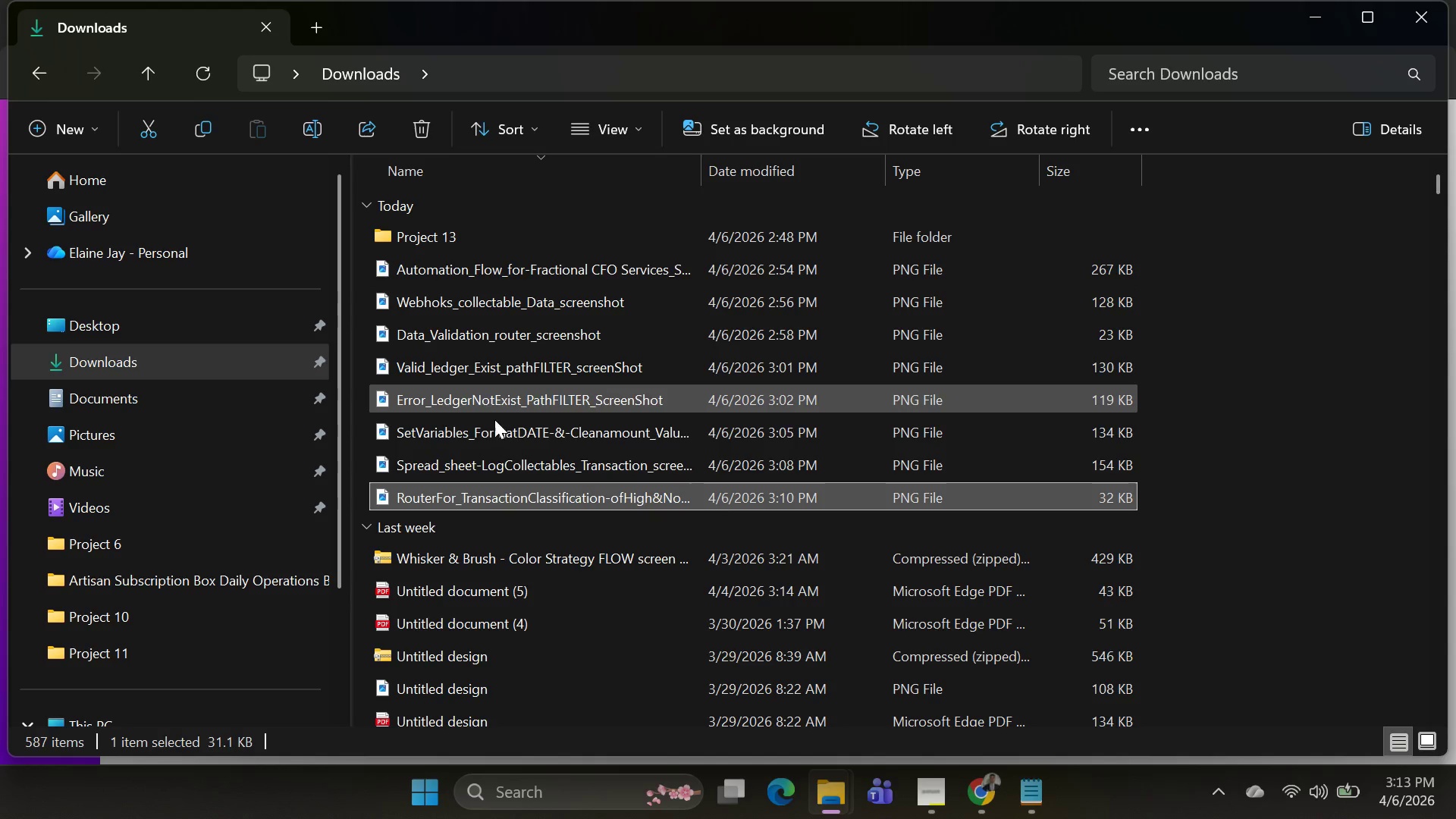 
key(Alt+AltLeft)
 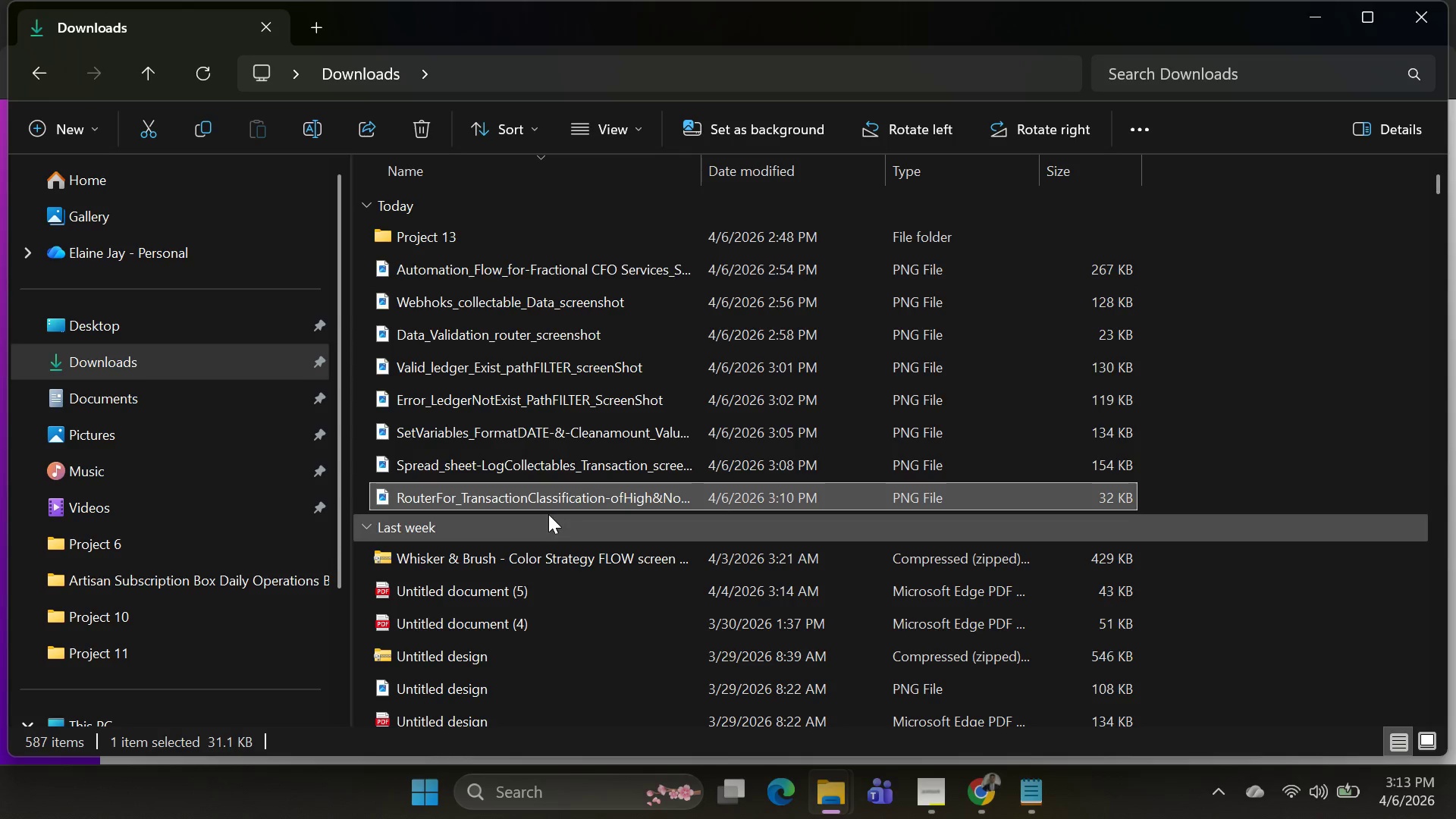 
key(Alt+Tab)
 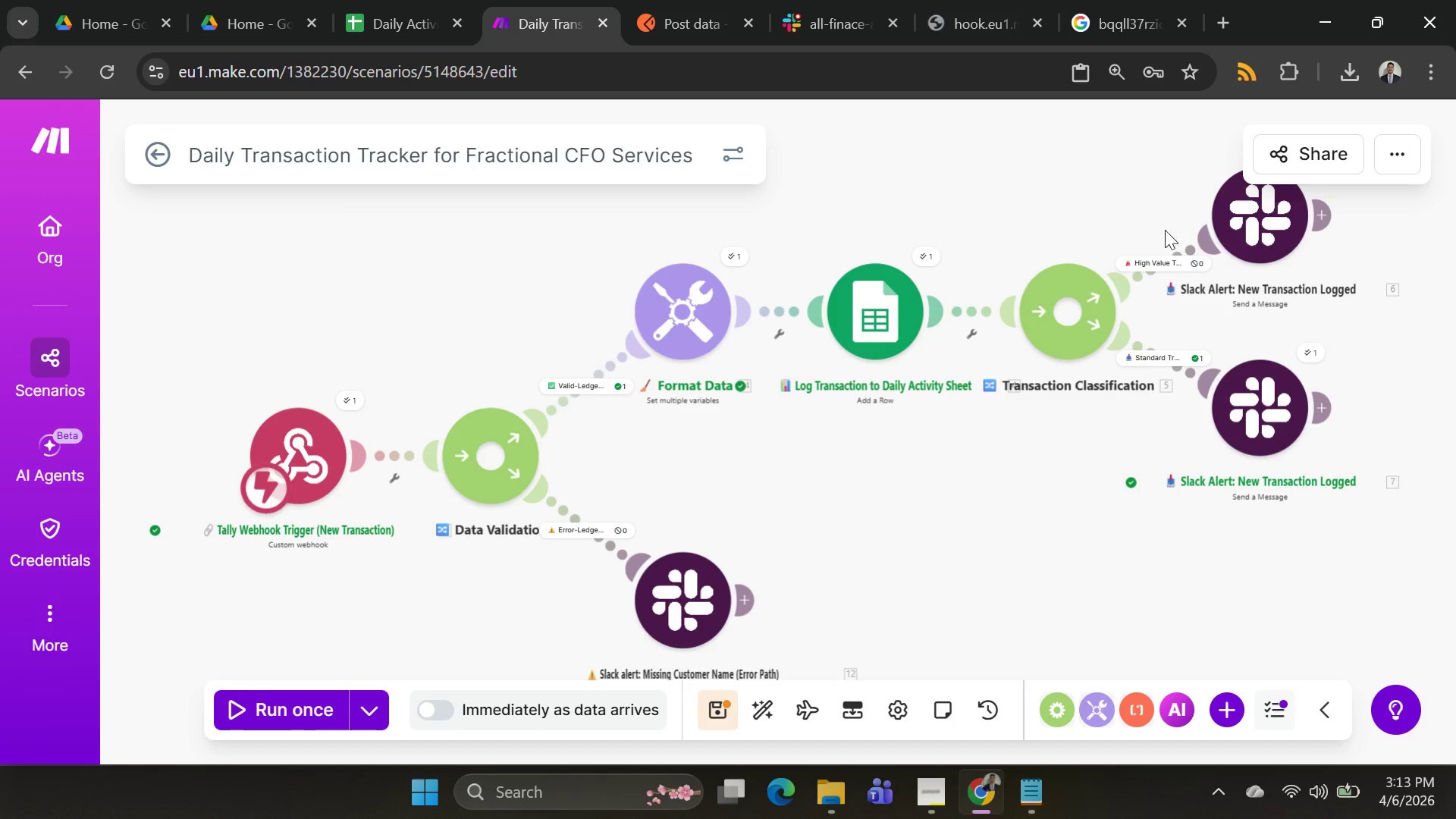 
scroll: coordinate [1241, 377], scroll_direction: up, amount: 1.0
 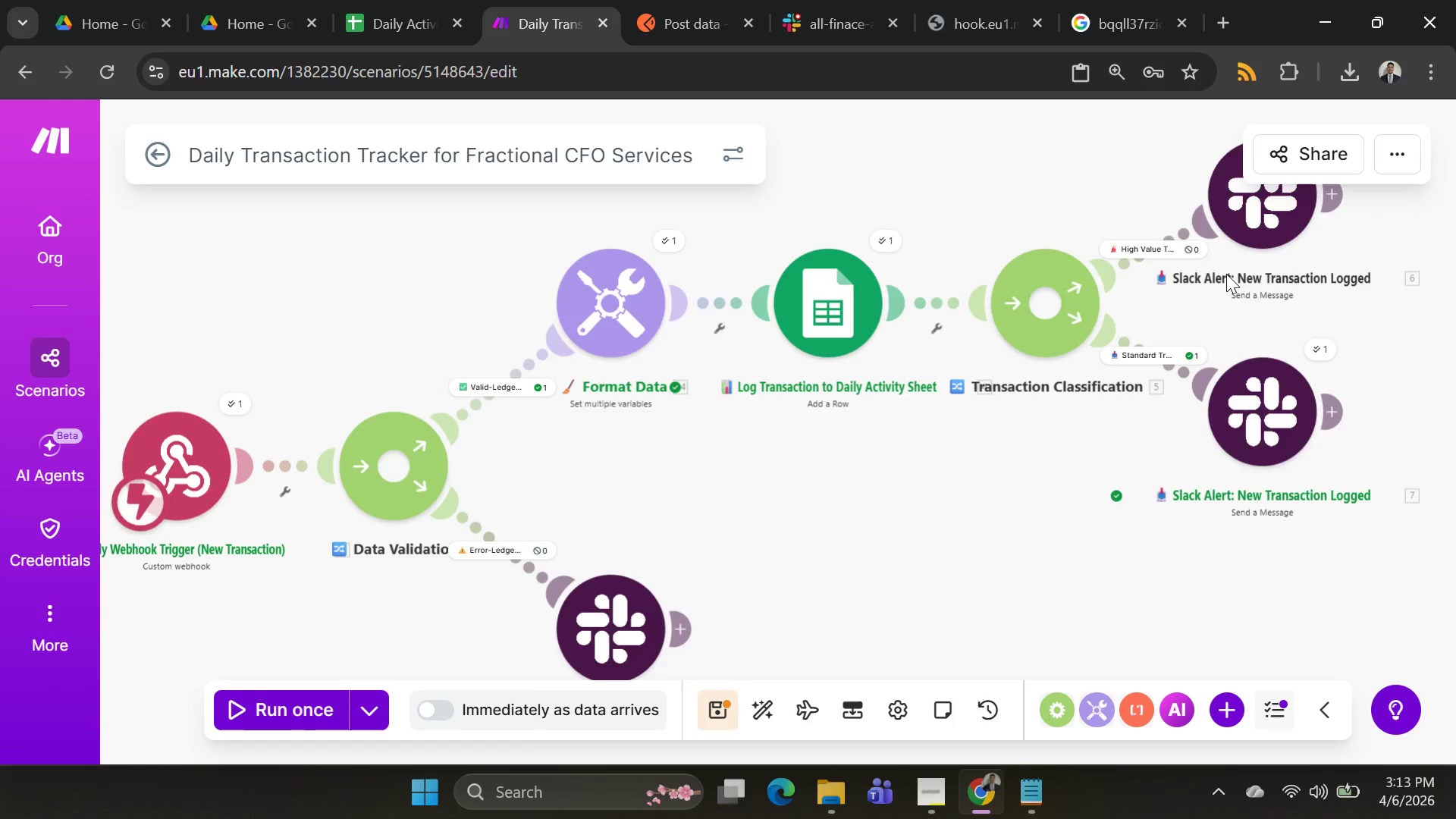 
left_click_drag(start_coordinate=[1226, 274], to_coordinate=[943, 461])
 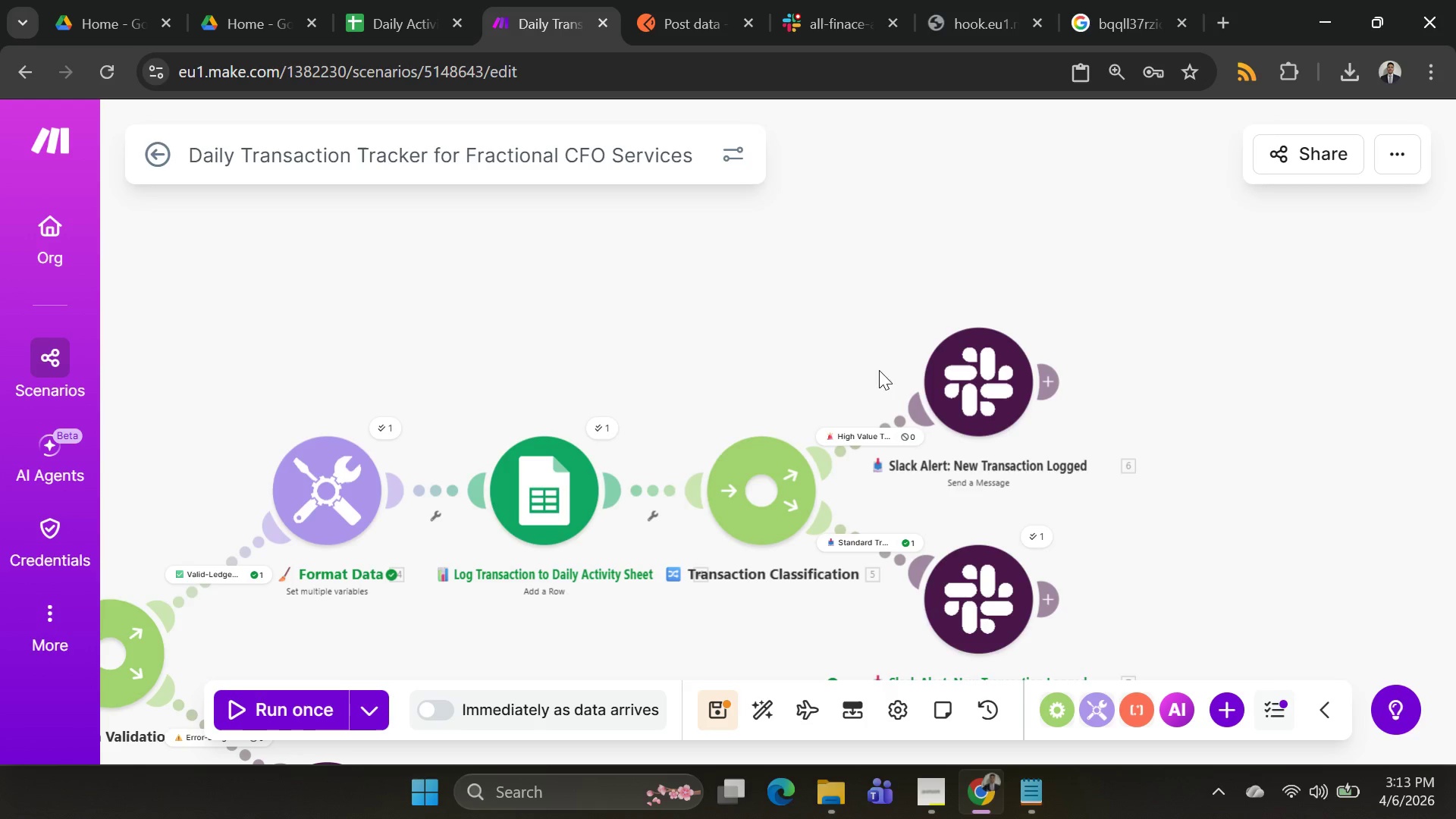 
left_click_drag(start_coordinate=[739, 297], to_coordinate=[882, 171])
 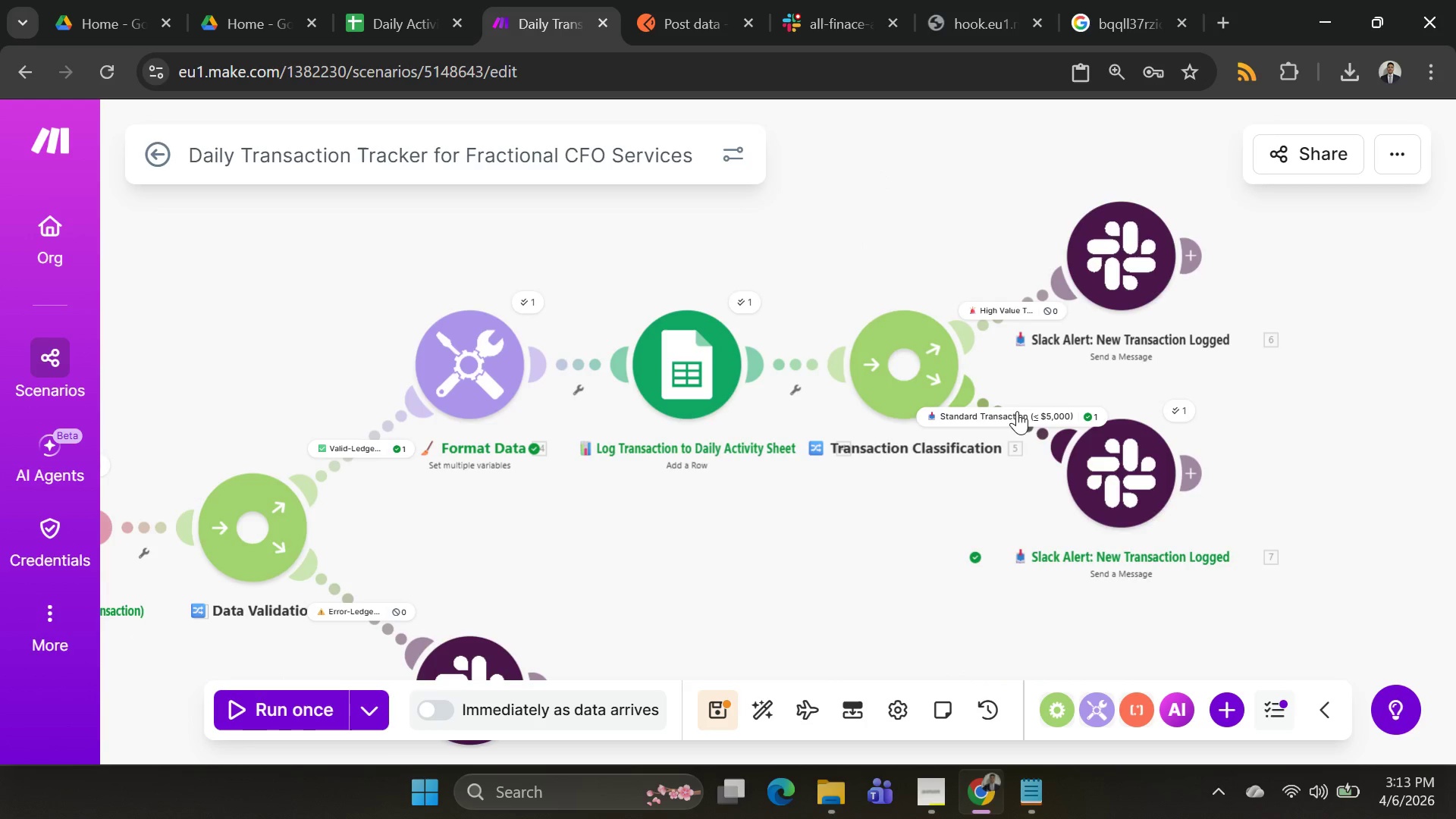 
left_click([1016, 415])
 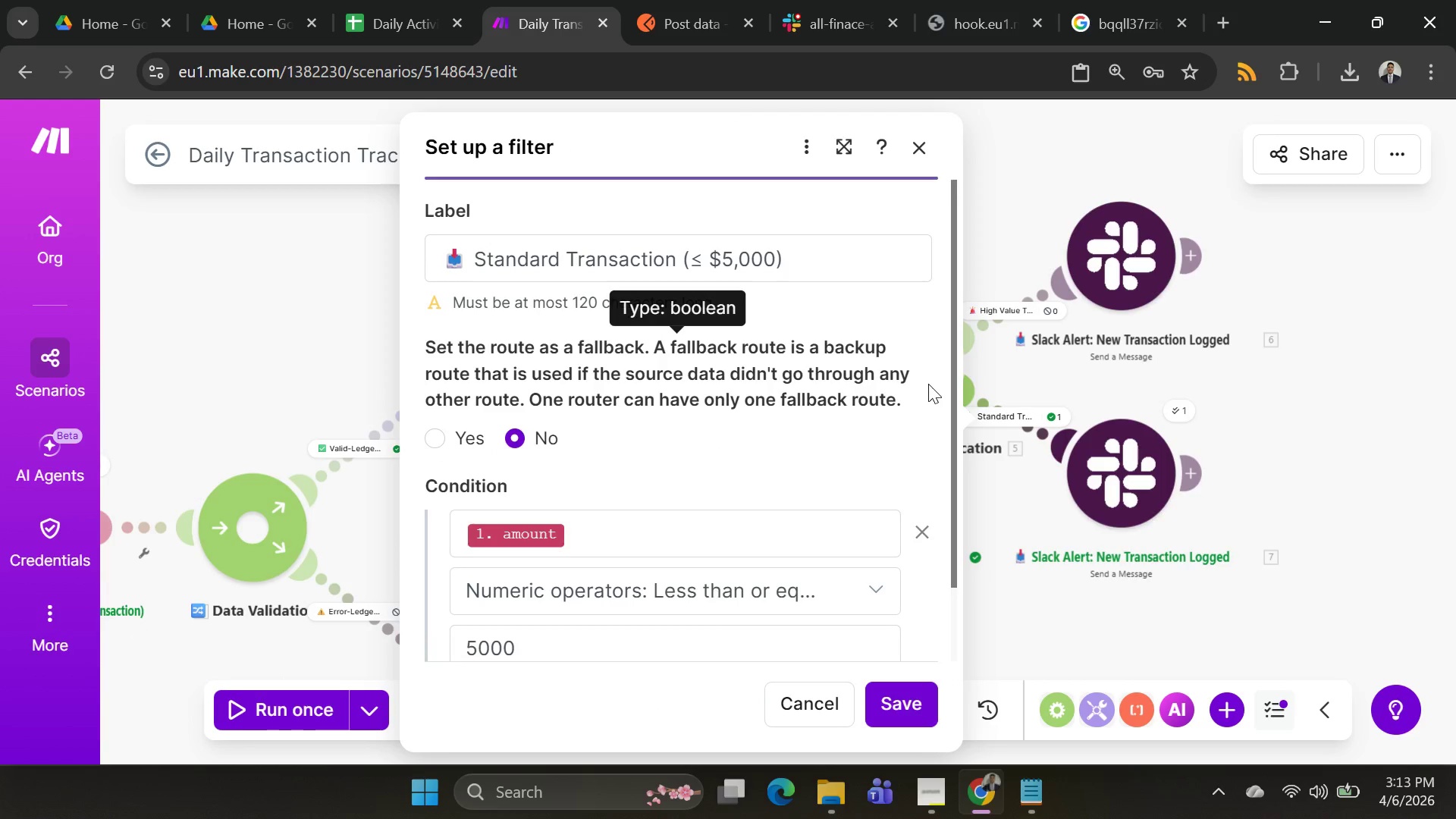 
scroll: coordinate [810, 396], scroll_direction: down, amount: 3.0
 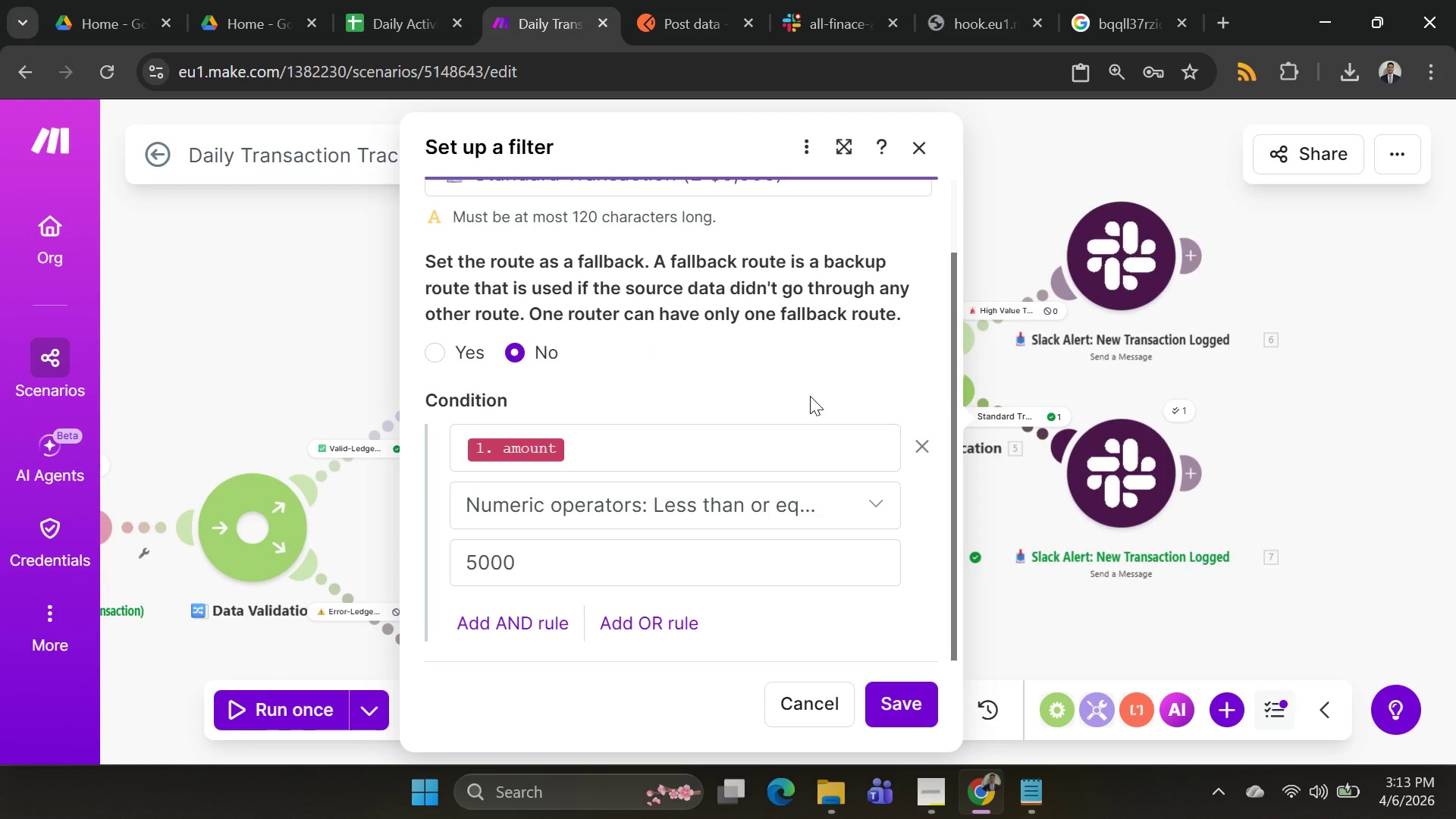 
scroll: coordinate [810, 396], scroll_direction: up, amount: 1.0
 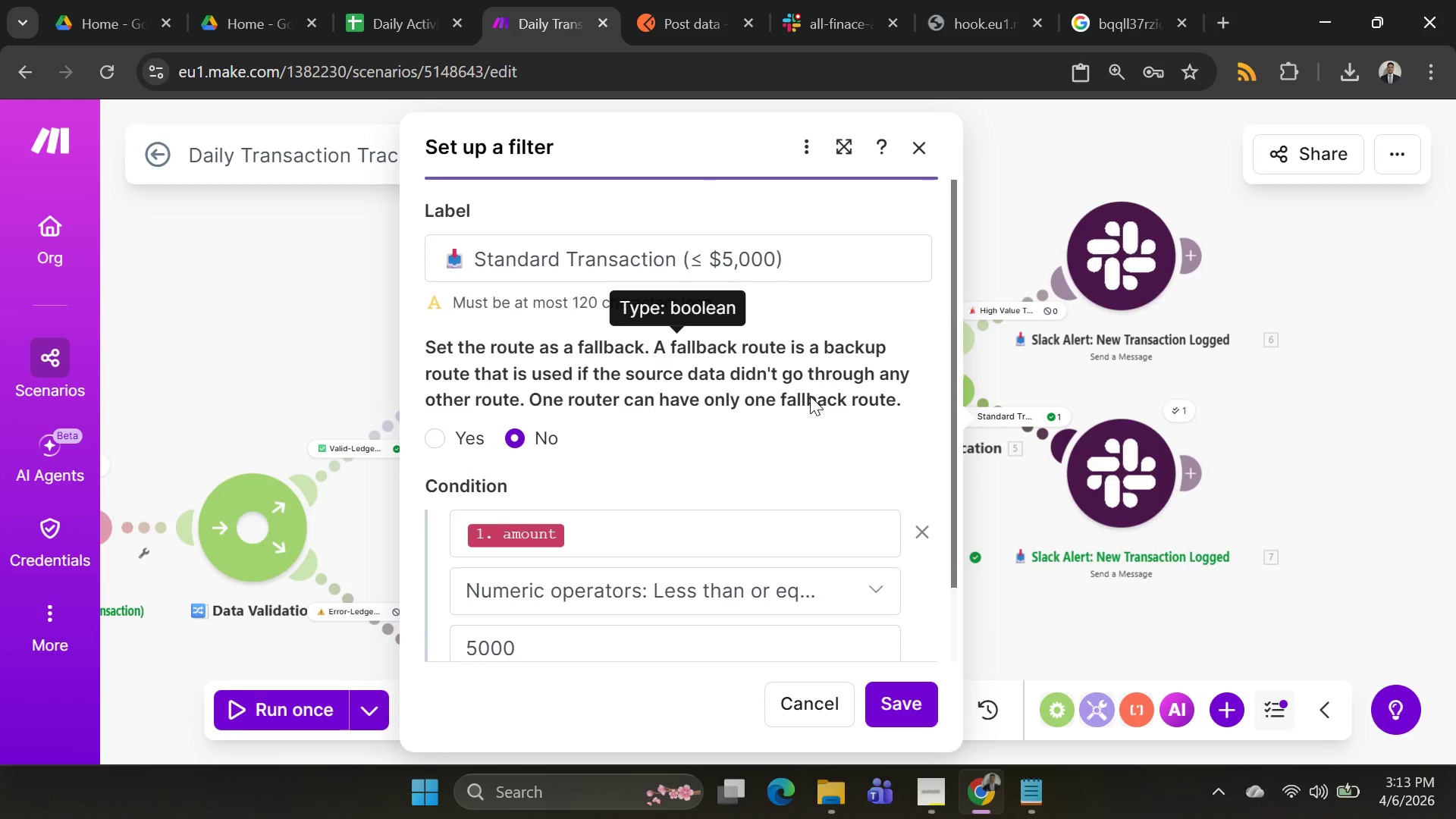 
scroll: coordinate [810, 396], scroll_direction: down, amount: 1.0
 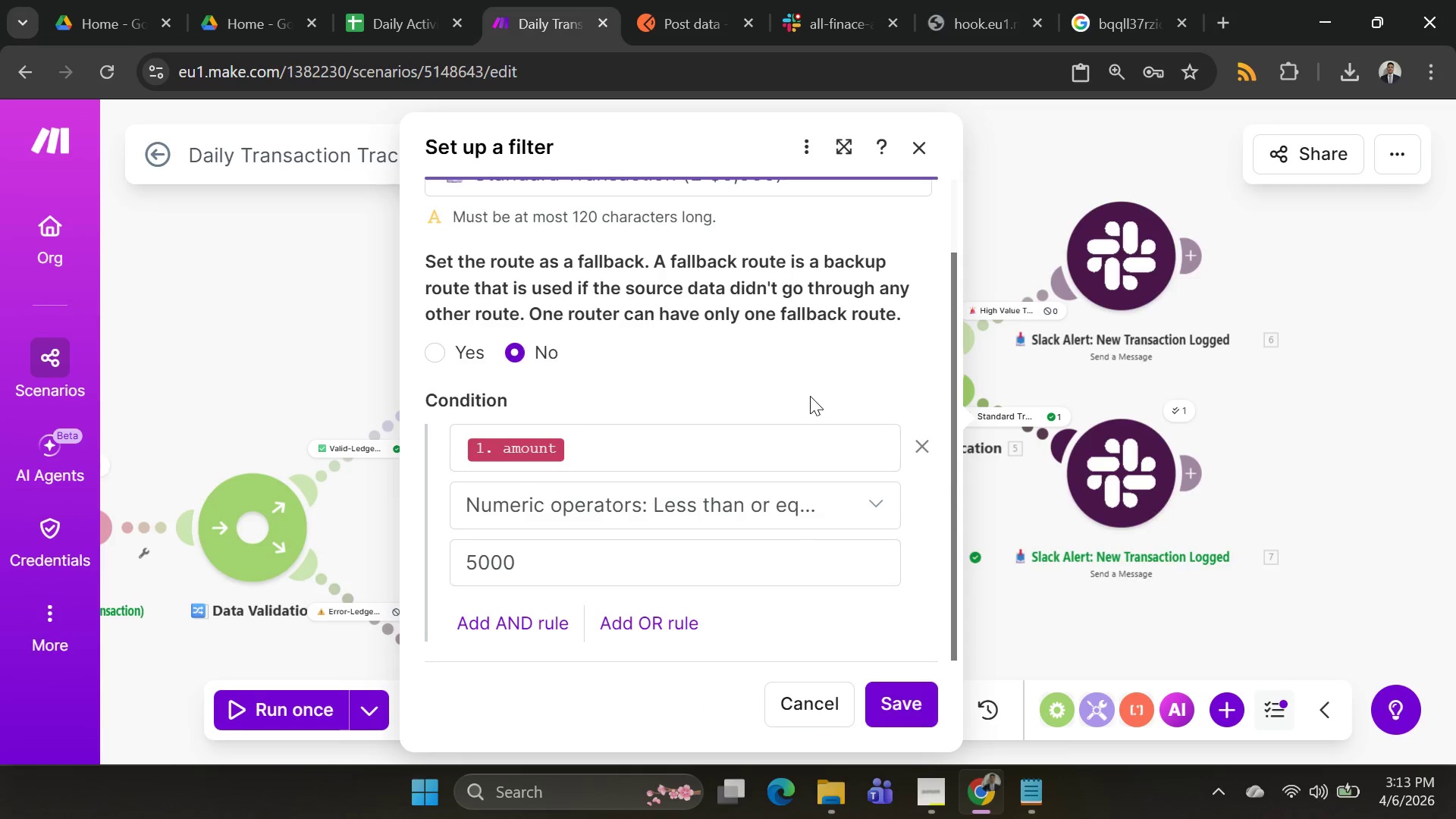 
scroll: coordinate [810, 396], scroll_direction: up, amount: 1.0
 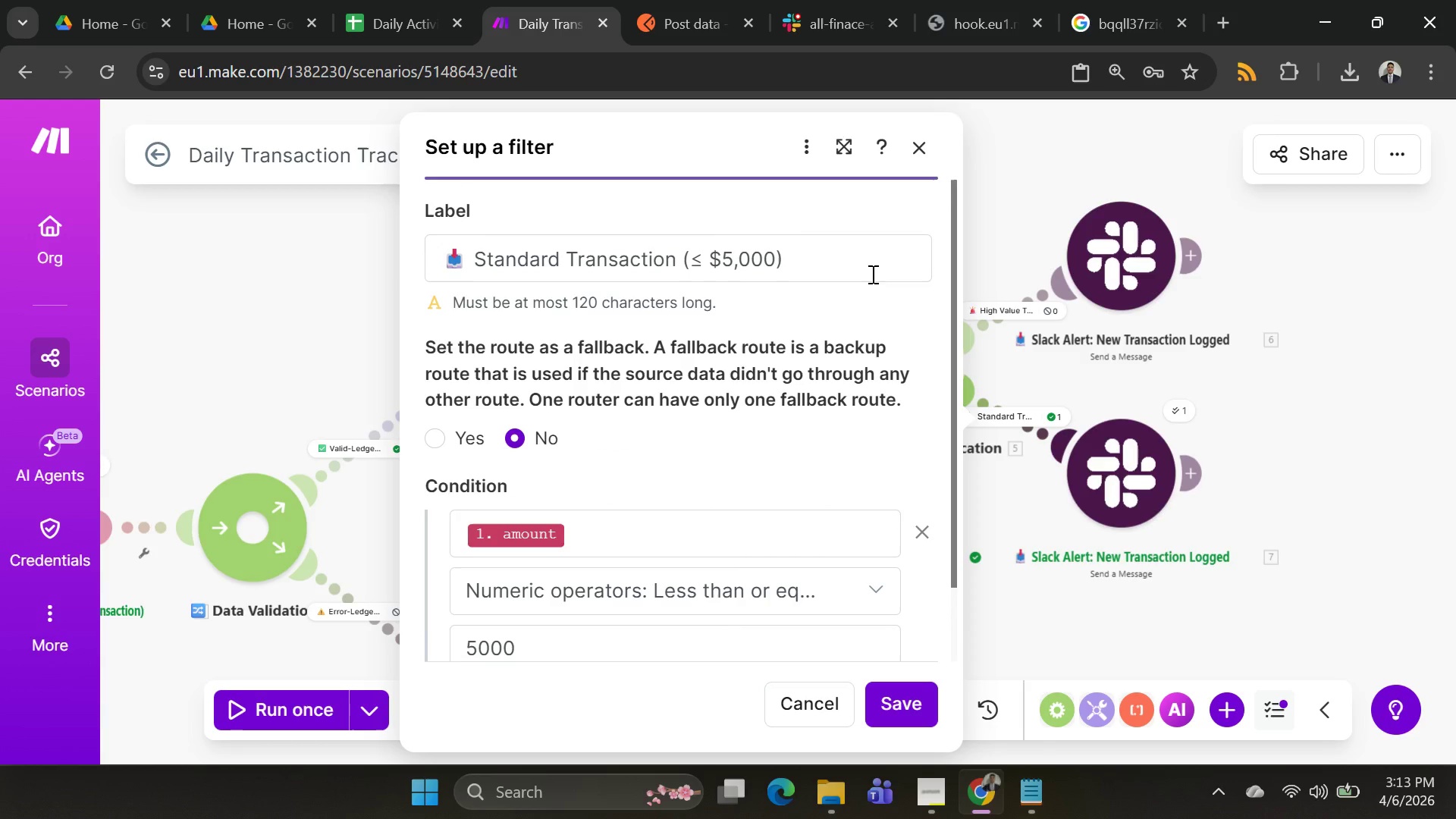 
key(PrintScreen)
 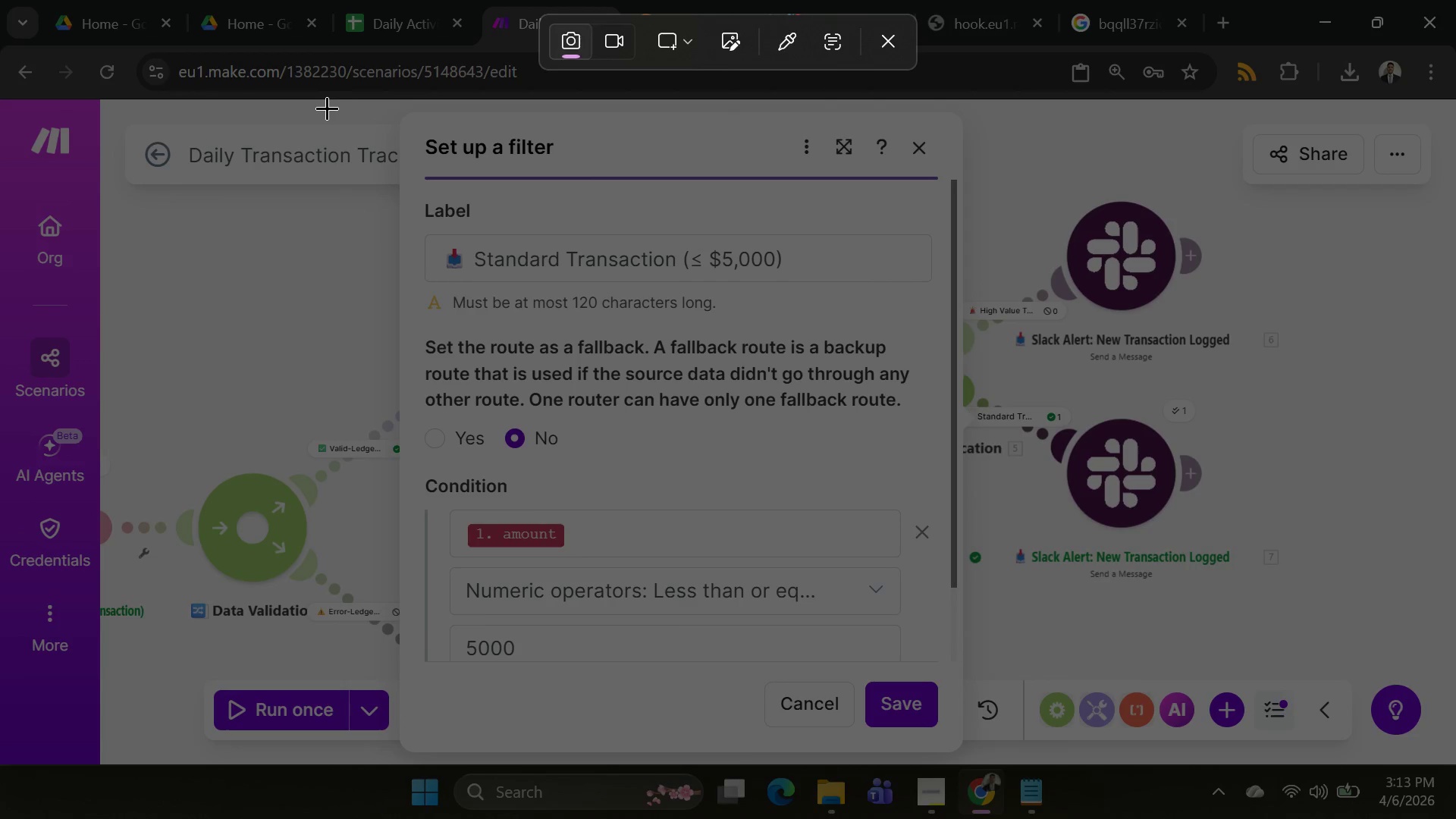 
left_click_drag(start_coordinate=[387, 93], to_coordinate=[1092, 767])
 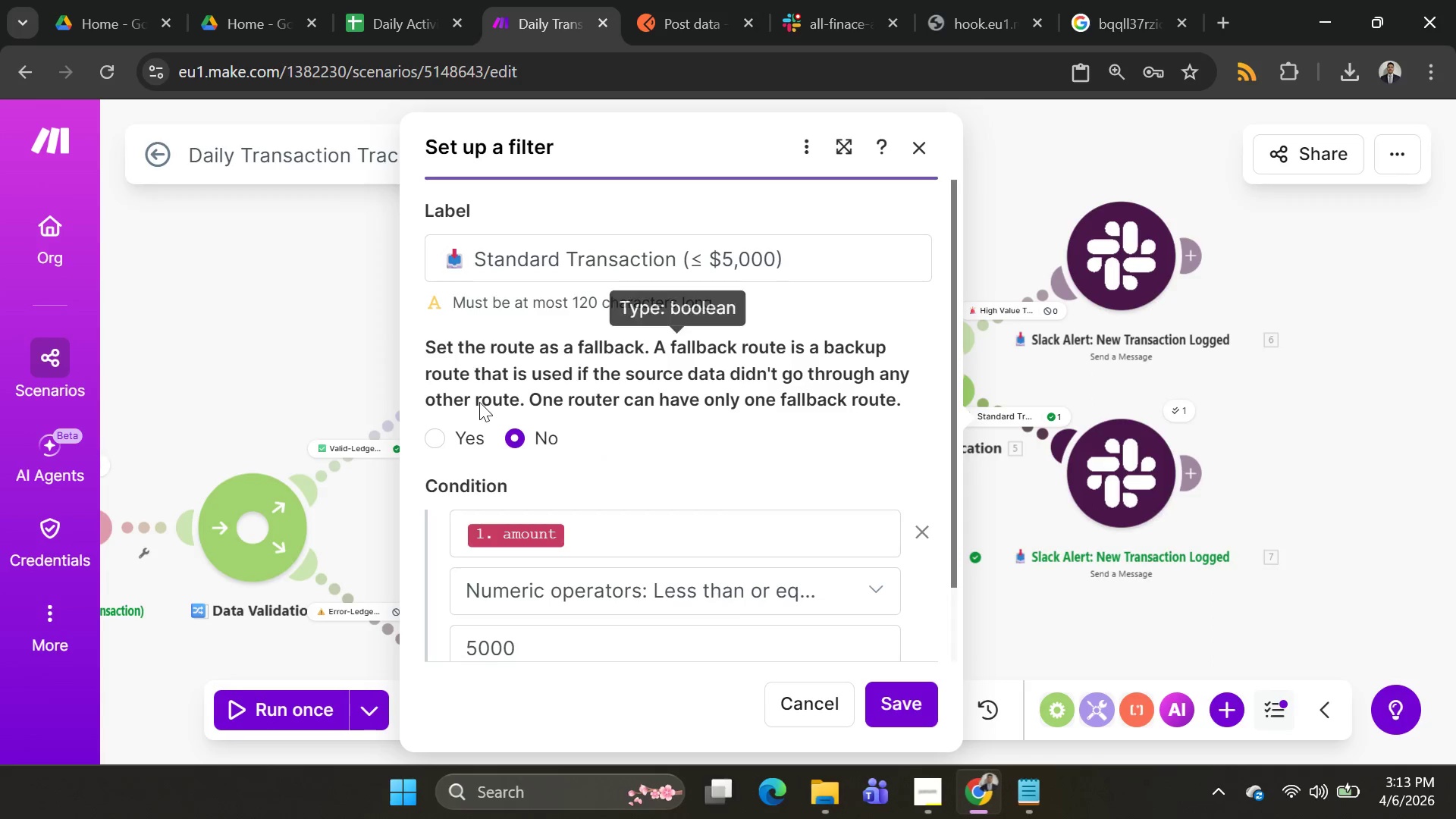 
key(Alt+AltLeft)
 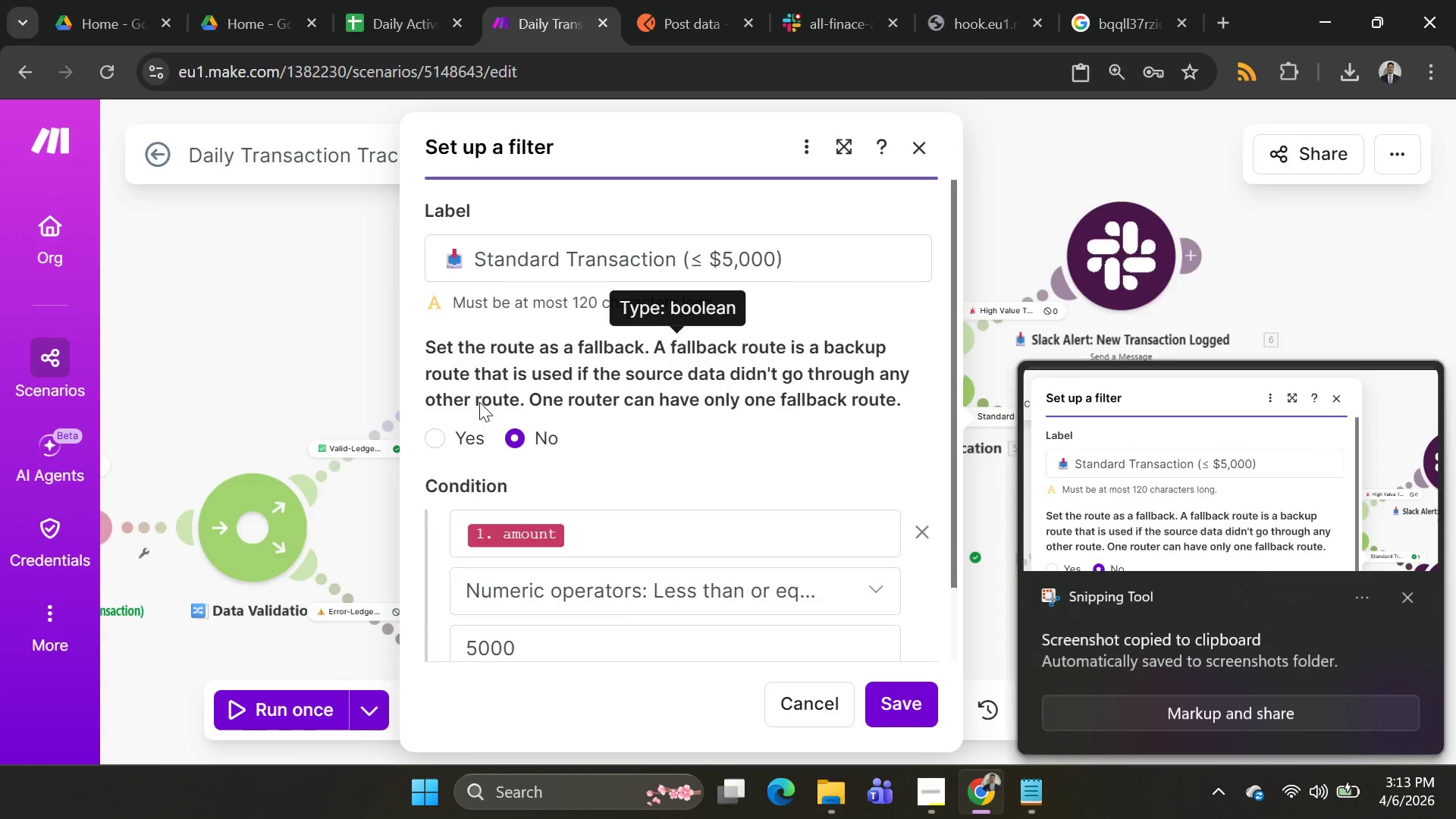 
key(Alt+Tab)
 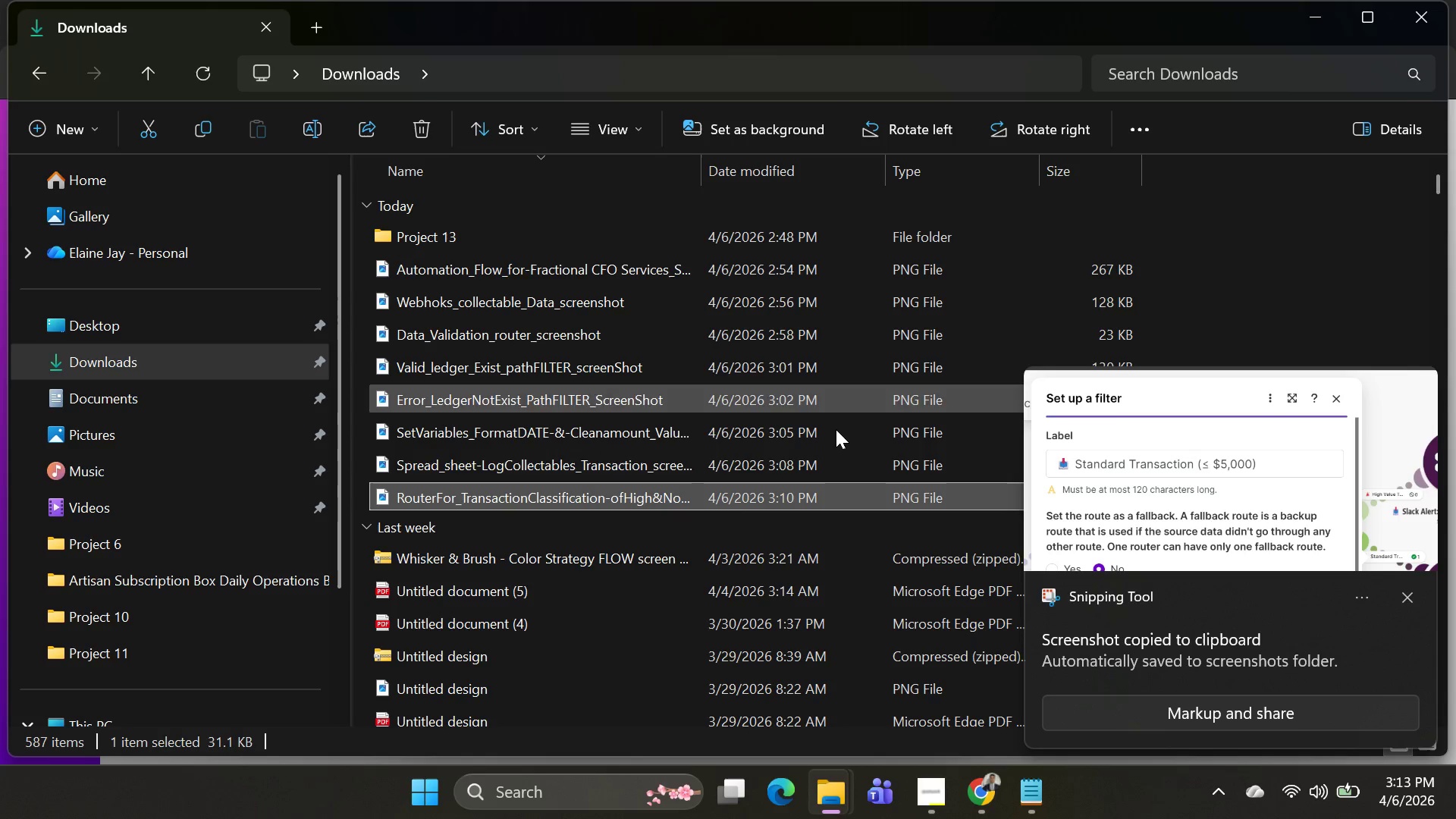 
key(Alt+Tab)
 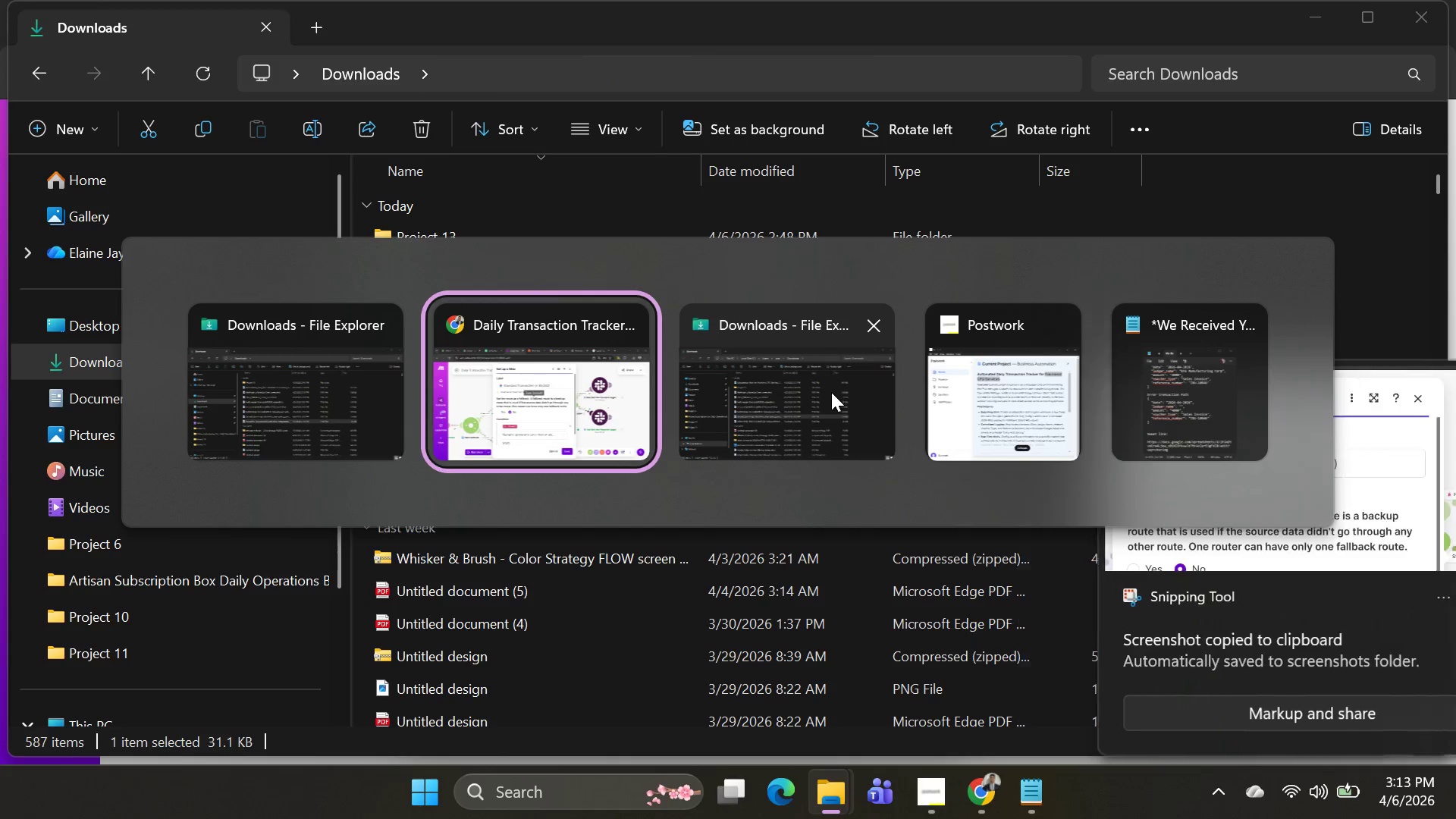 
wait(7.88)
 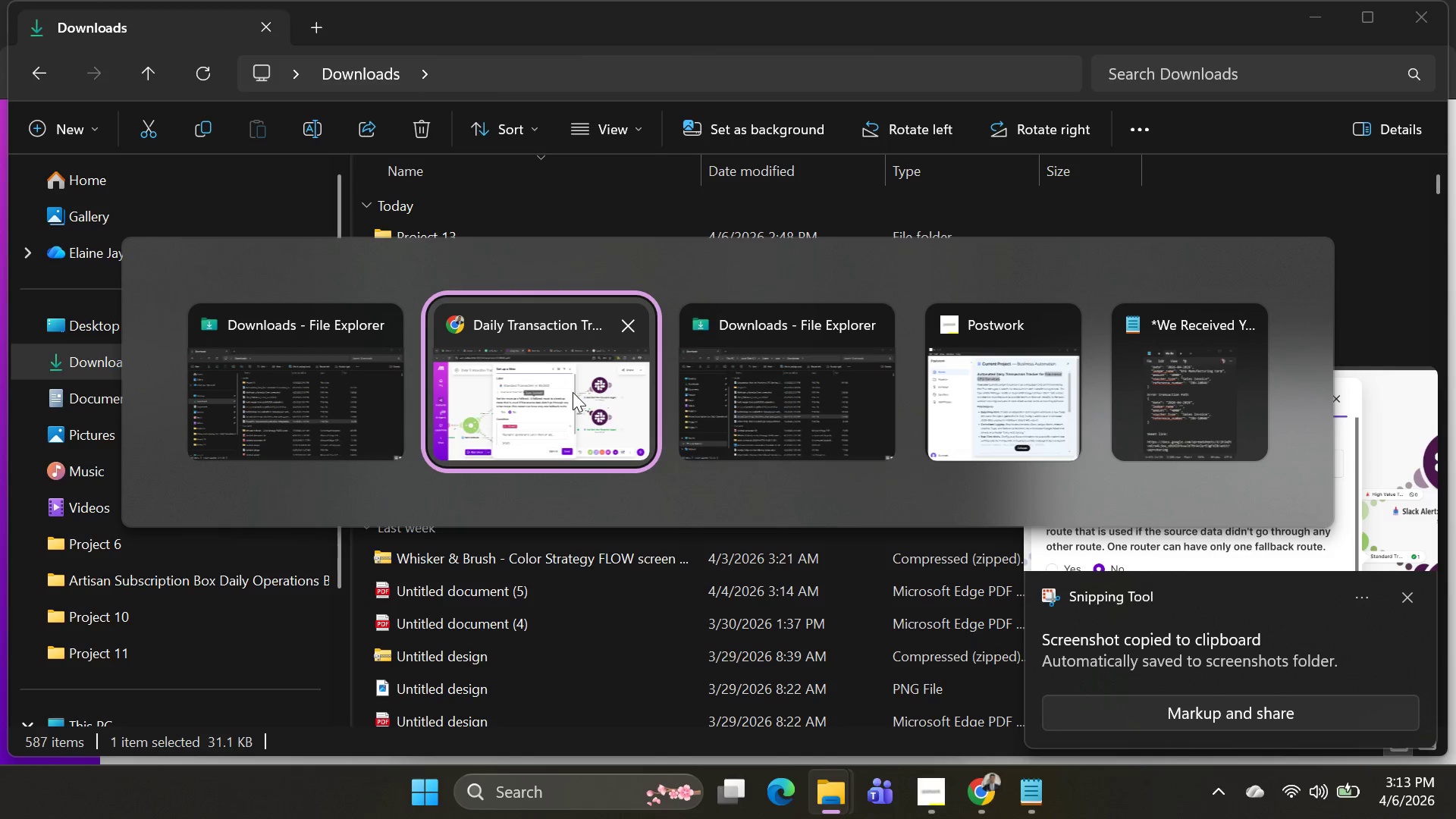 
left_click([980, 807])
 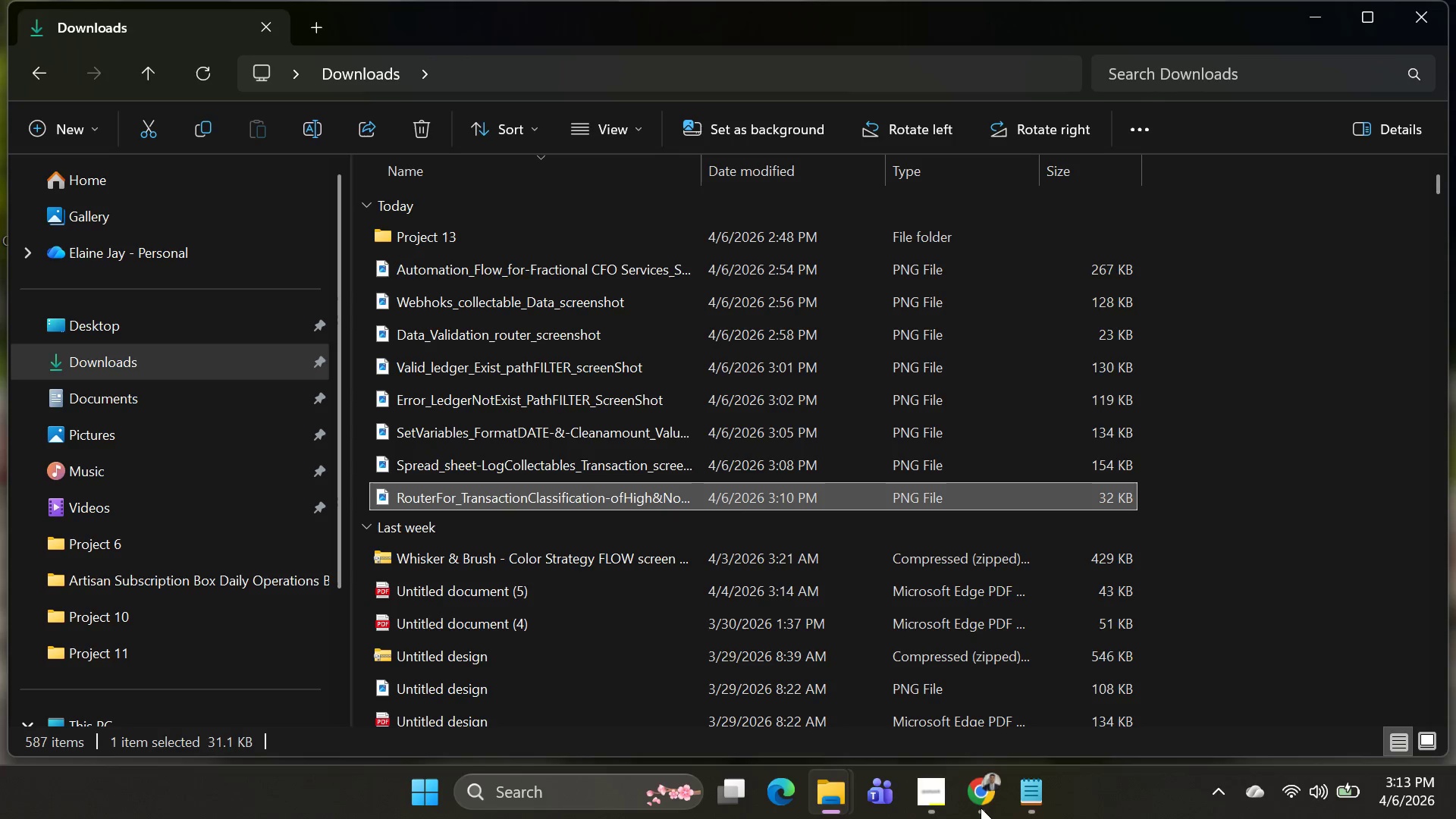 
left_click([981, 808])
 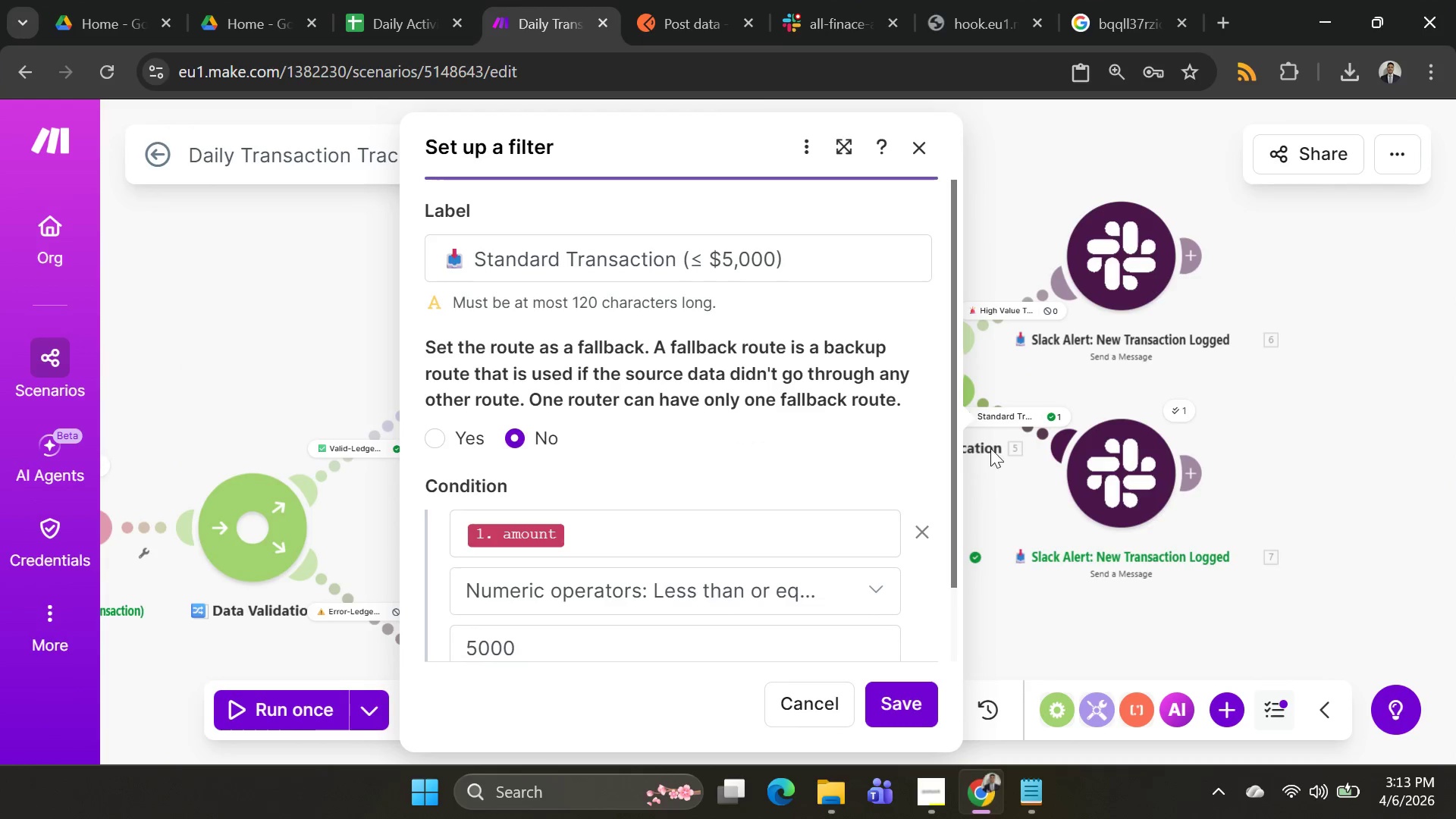 
key(Alt+Tab)
 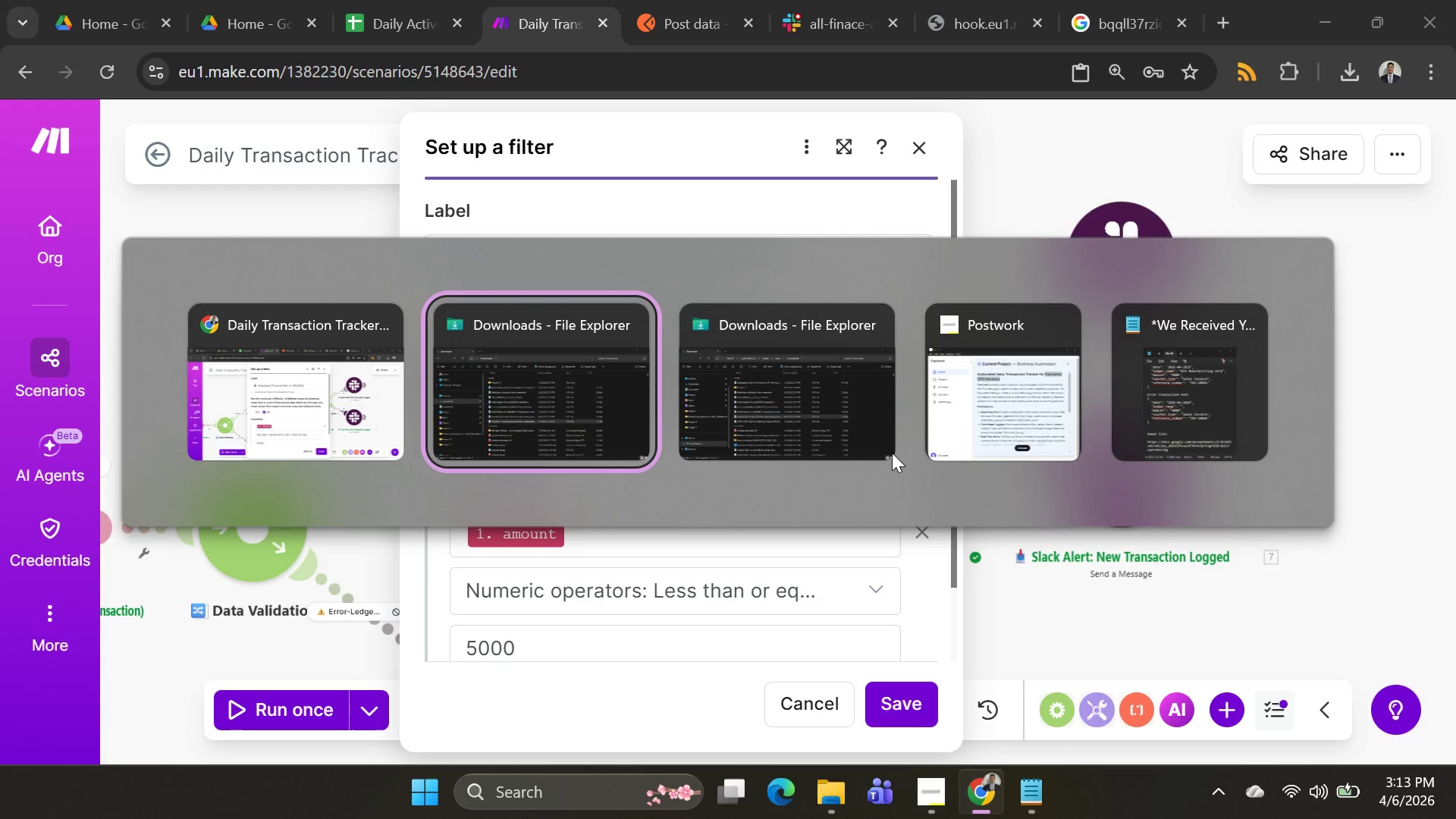 
key(Alt+Tab)
 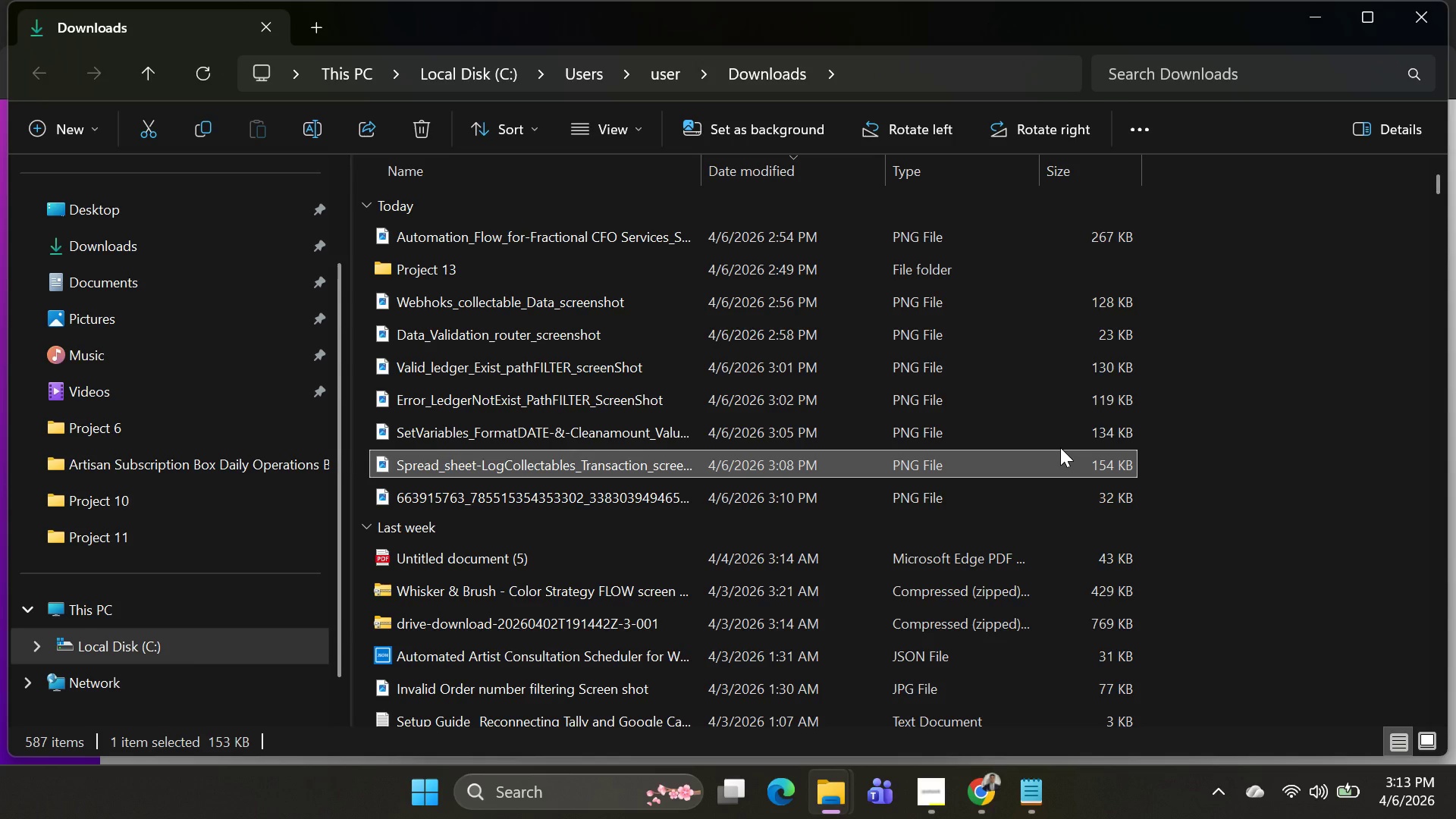 
key(Control+Shift+T)
 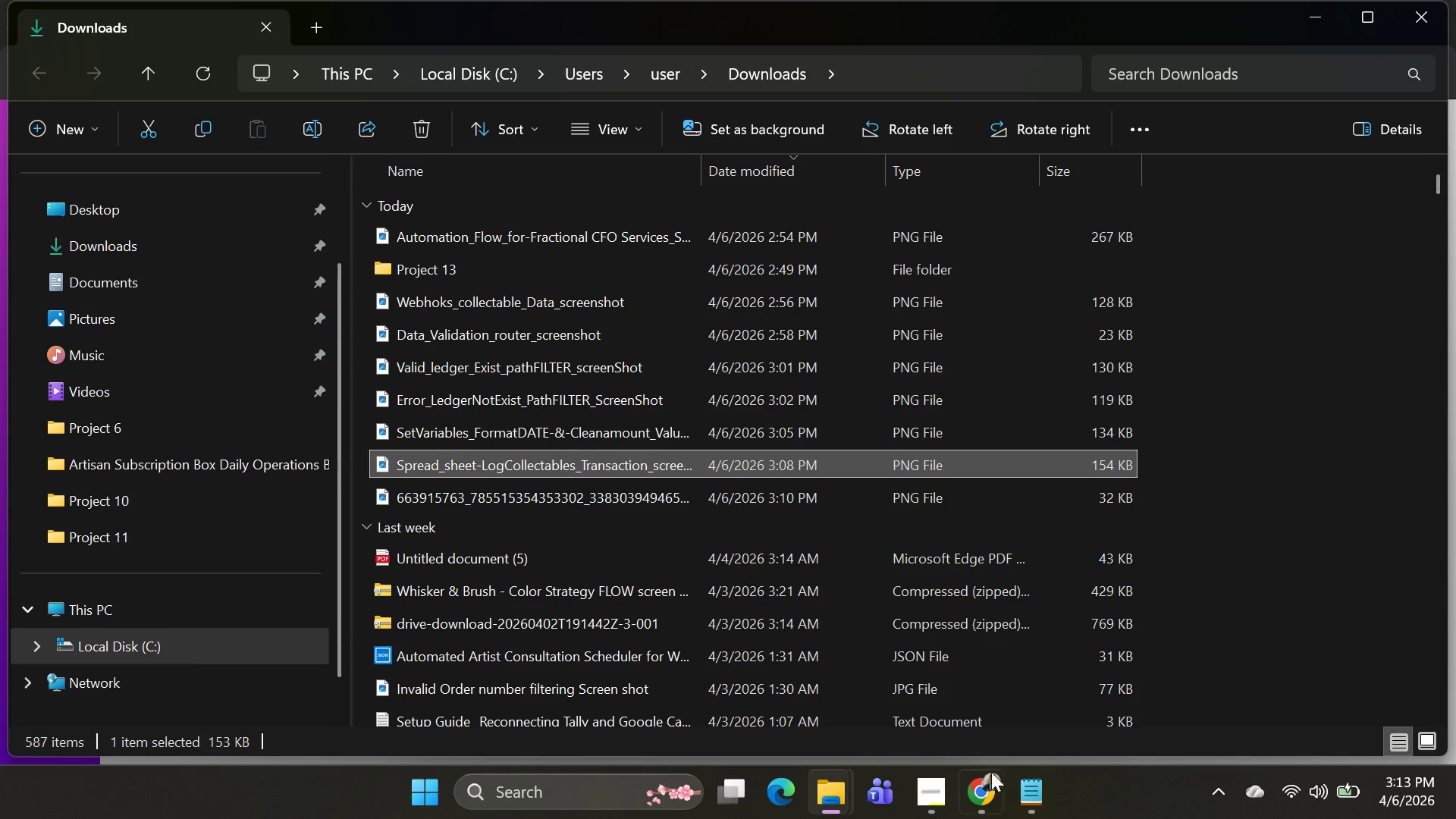 
left_click([968, 789])
 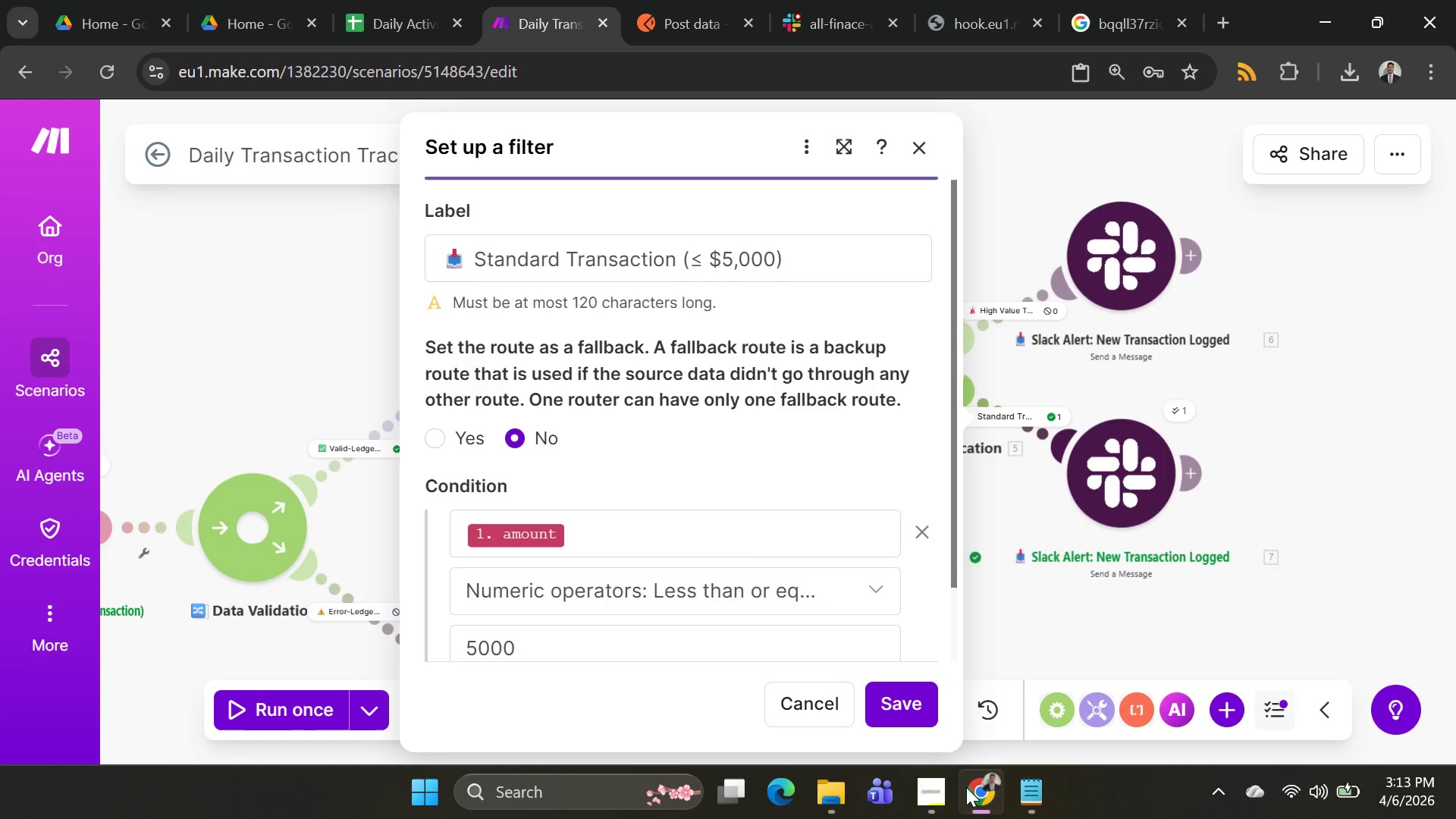 
key(Control+Shift+T)
 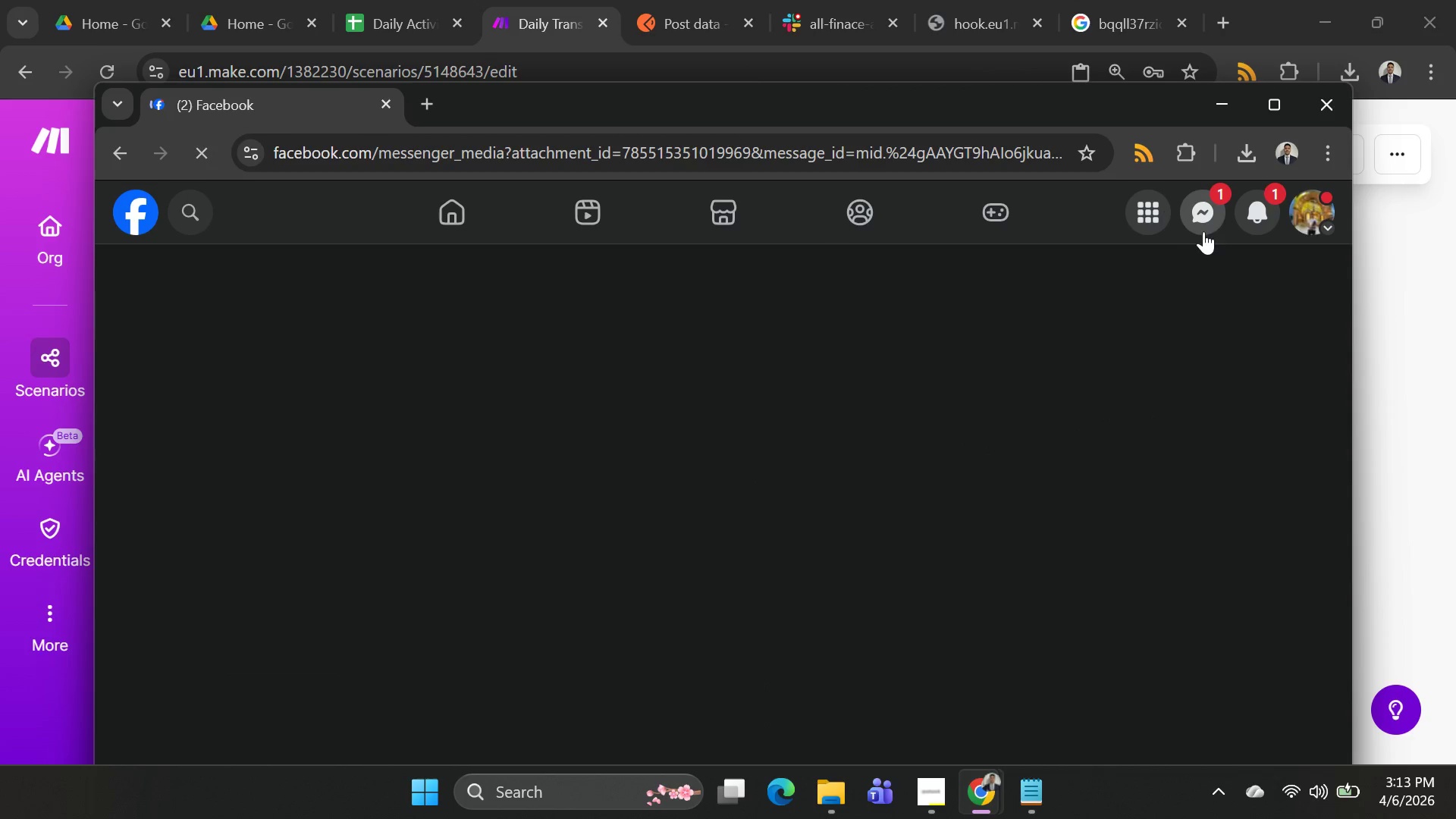 
left_click([1204, 217])
 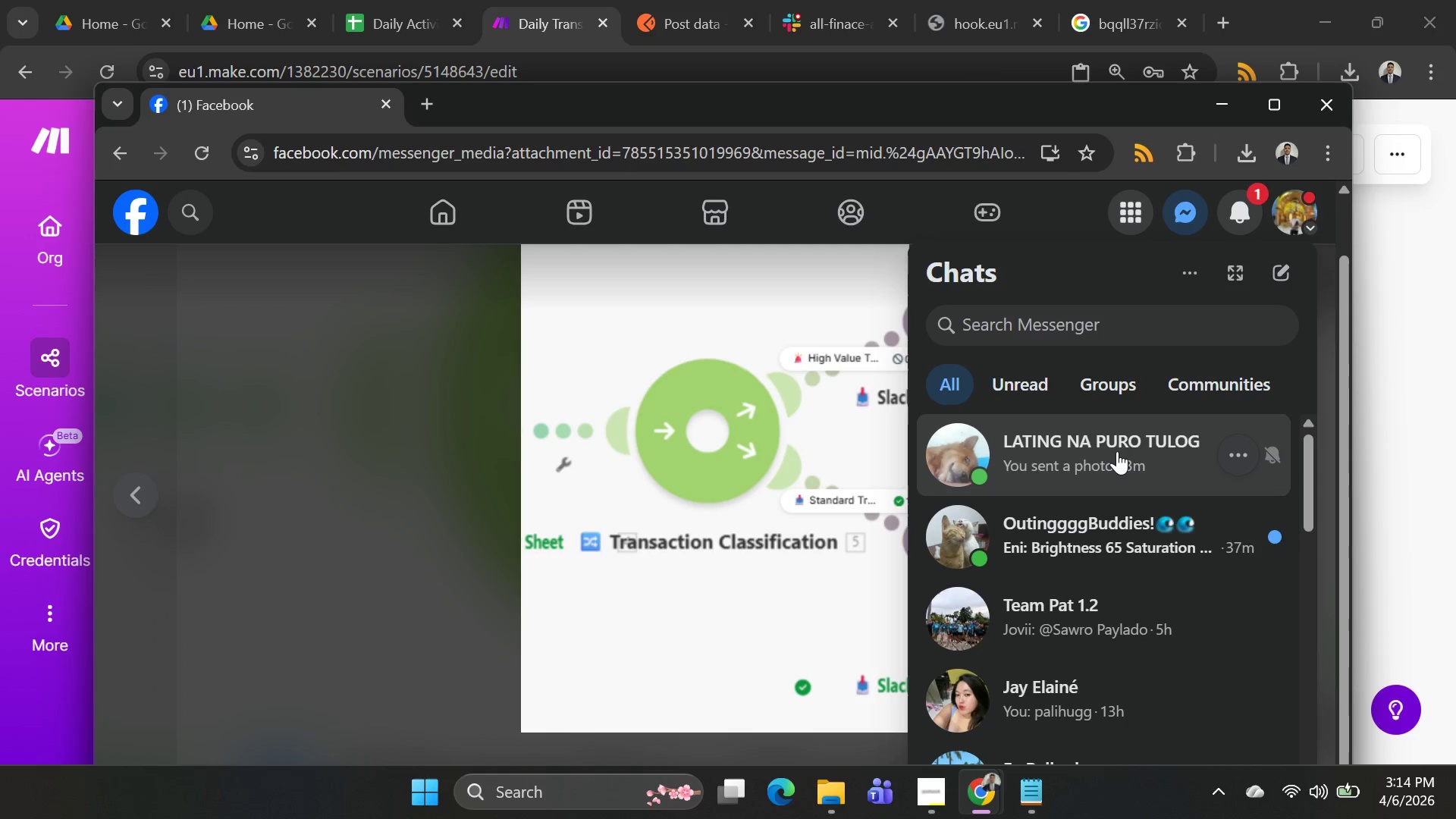 
left_click([1117, 451])
 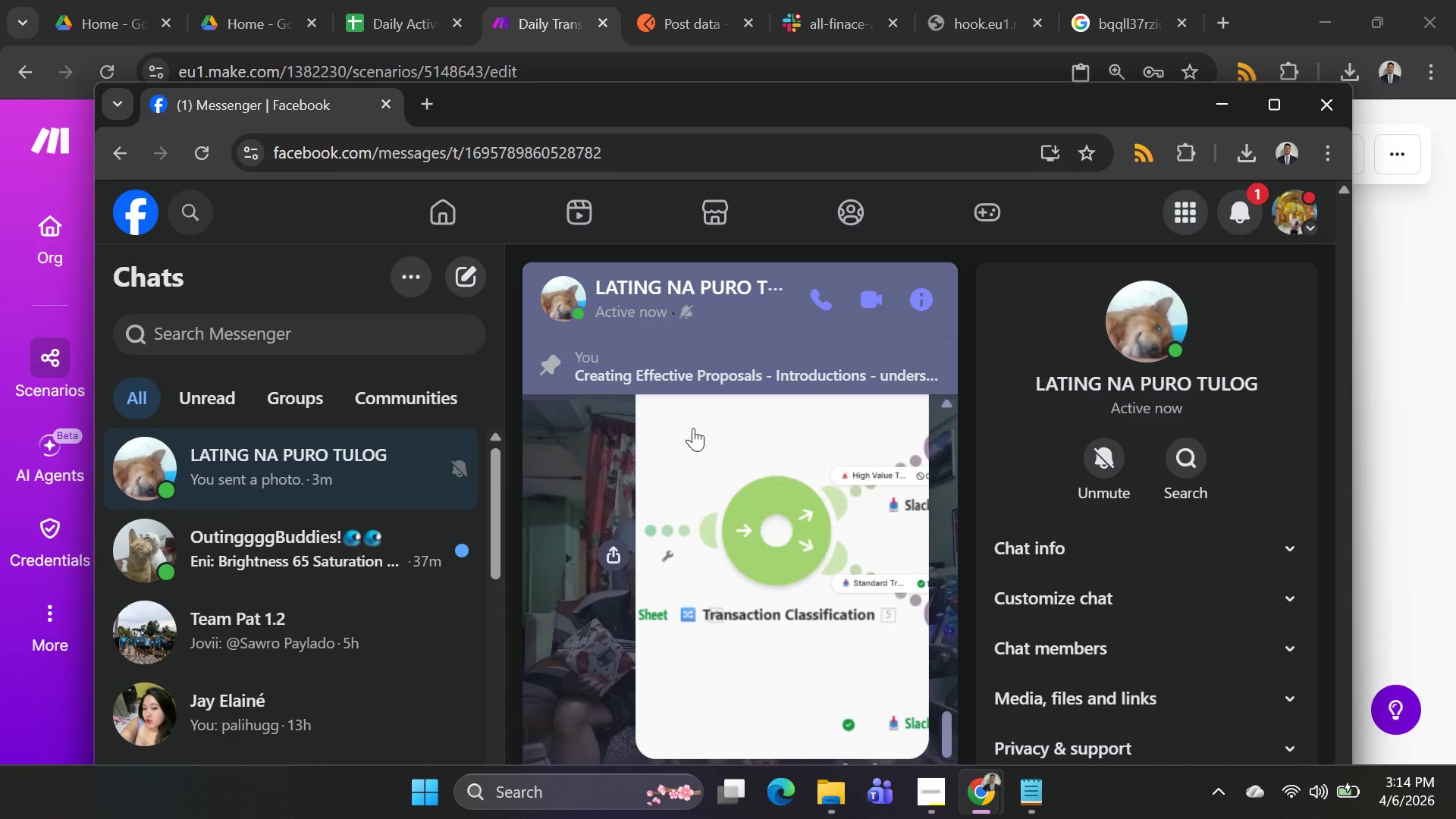 
scroll: coordinate [833, 548], scroll_direction: down, amount: 7.0
 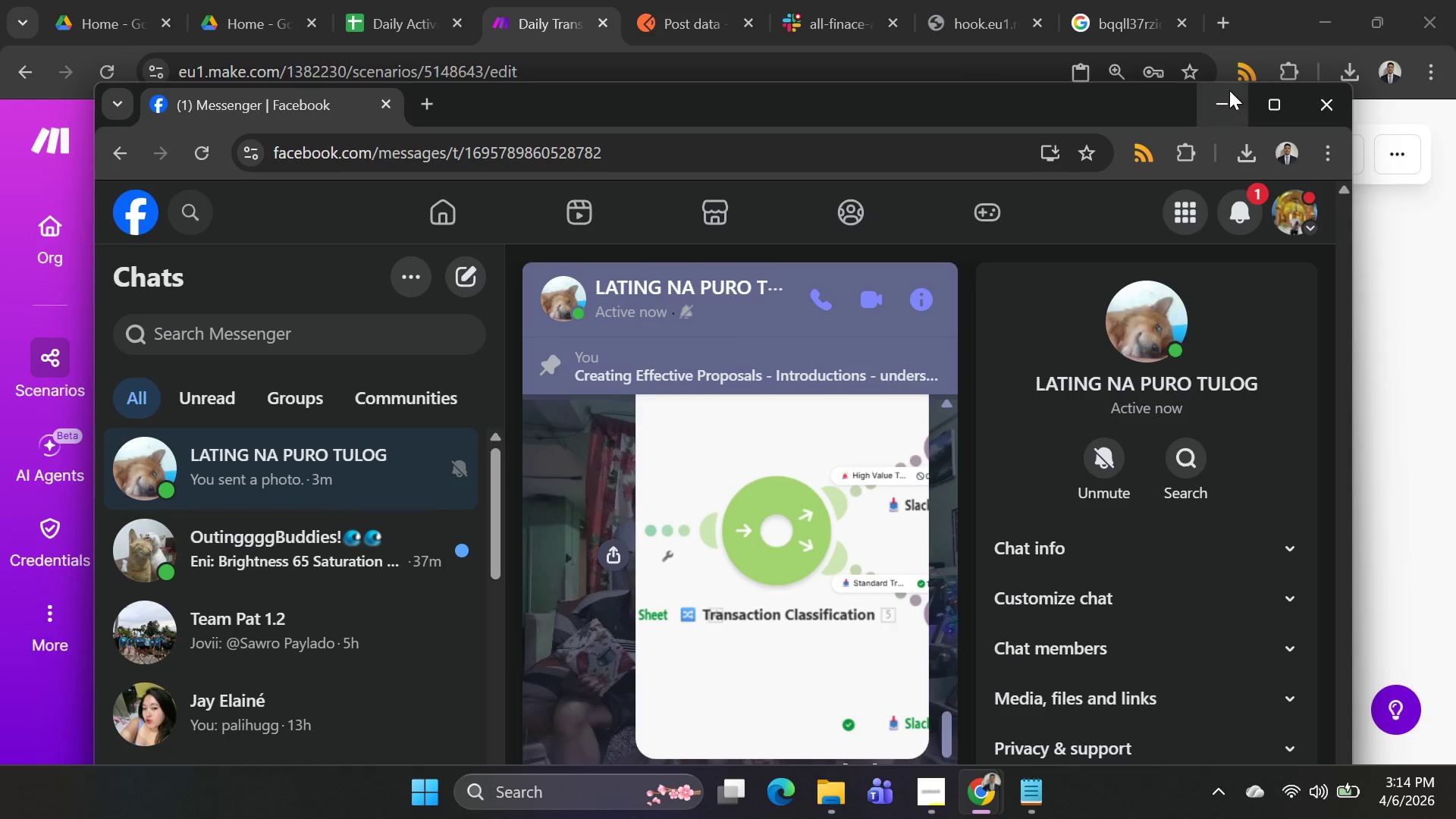 
left_click([1274, 104])
 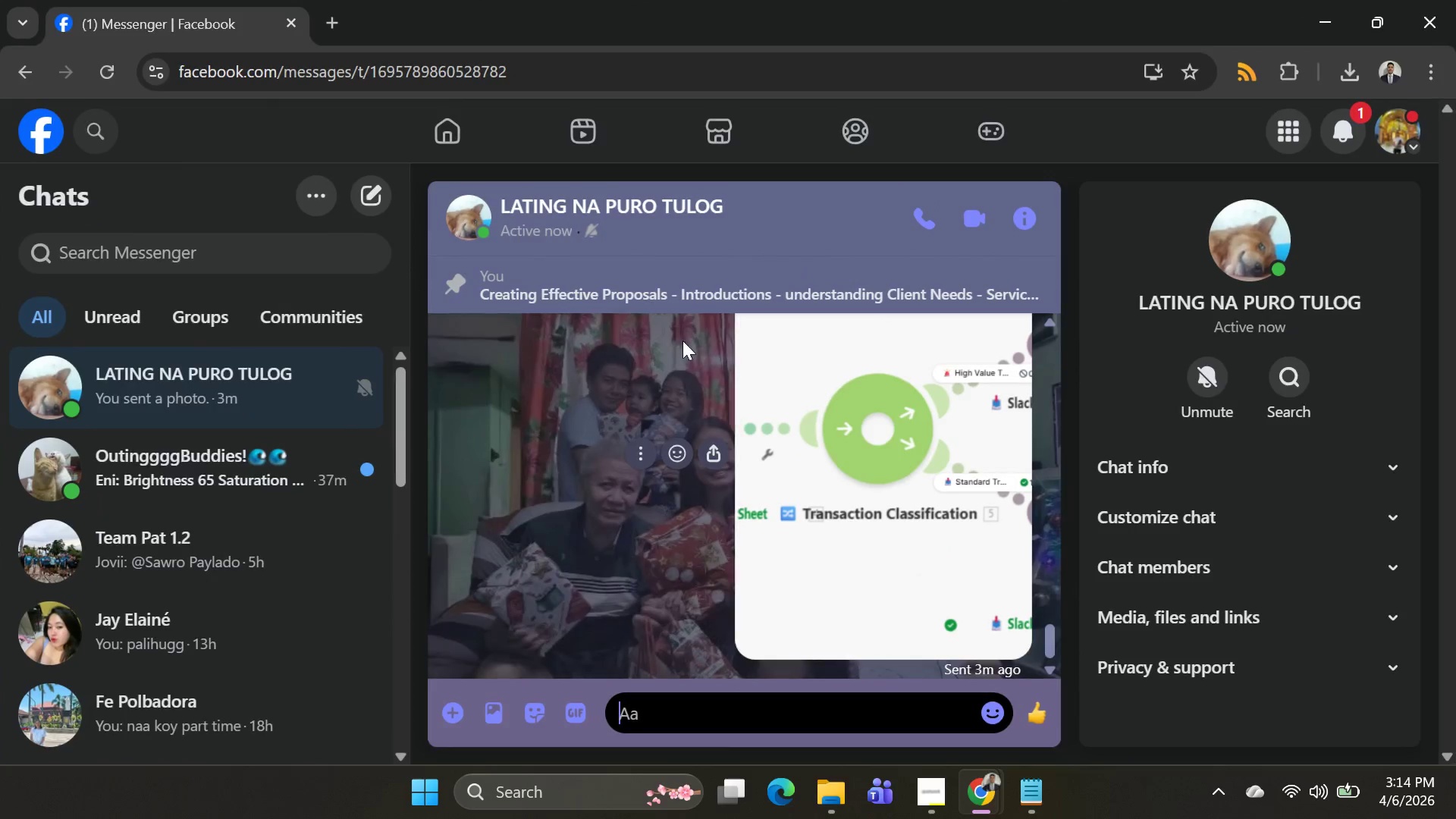 
scroll: coordinate [741, 411], scroll_direction: down, amount: 1.0
 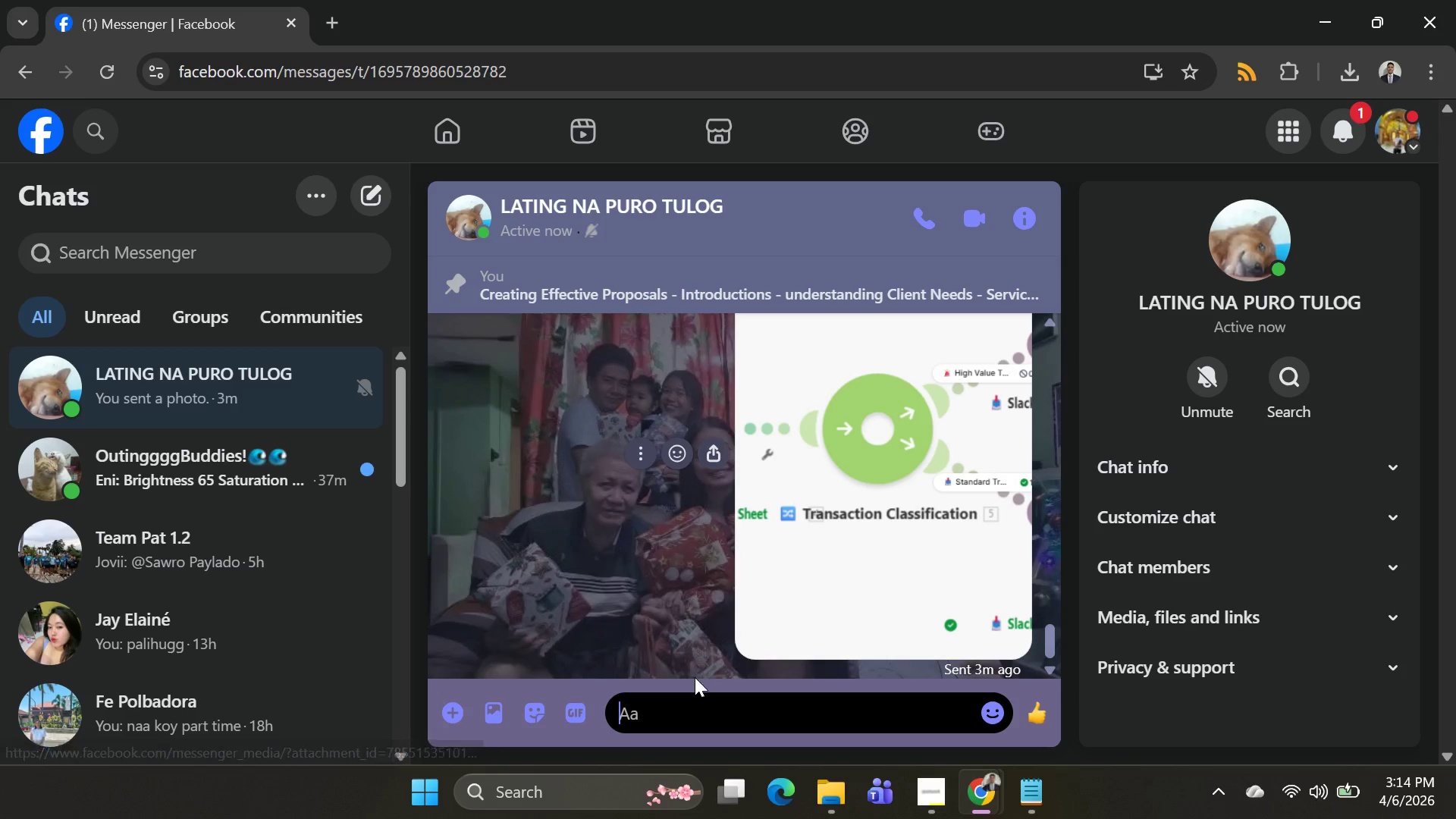 
left_click([691, 700])
 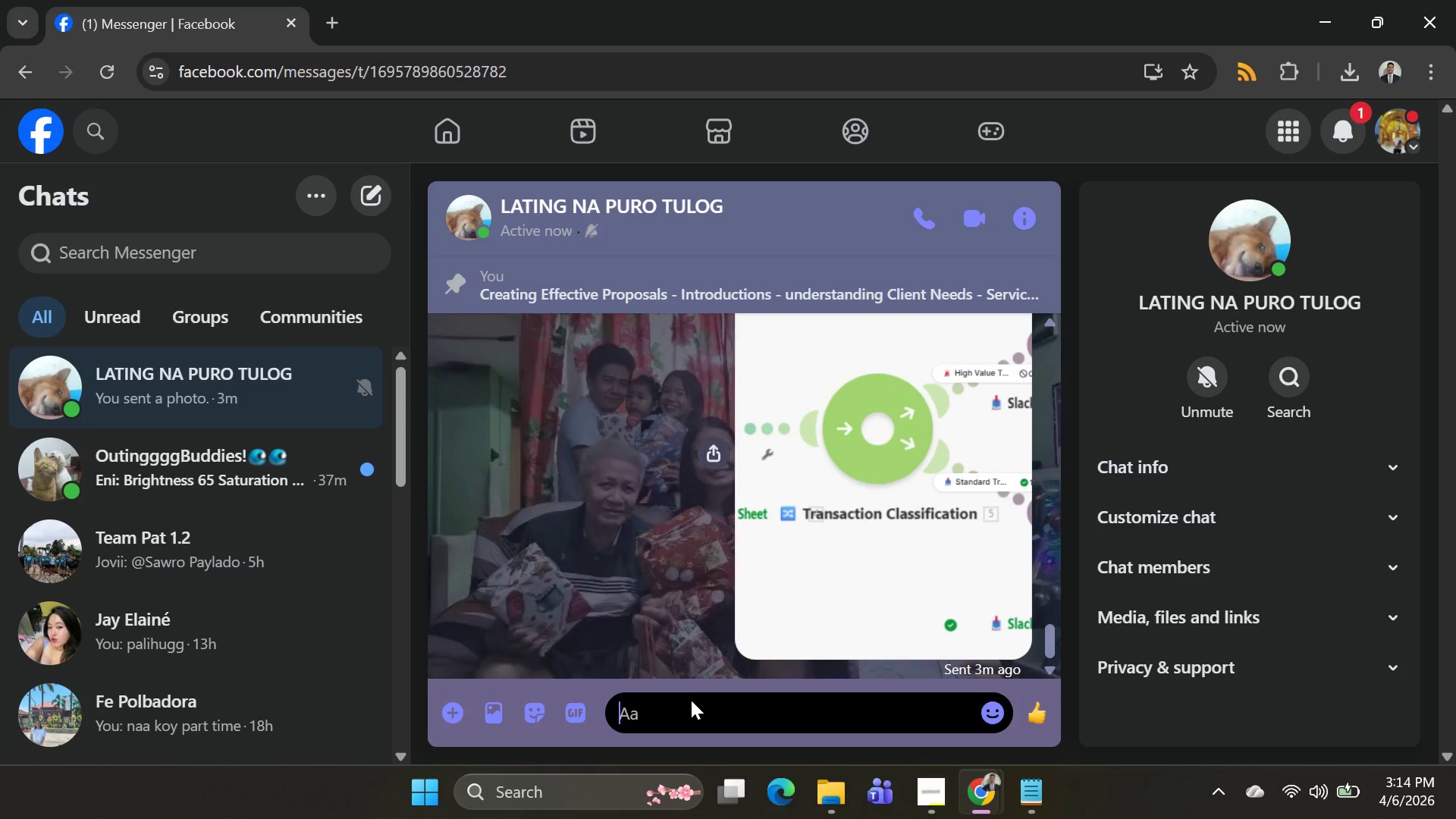 
key(Control+V)
 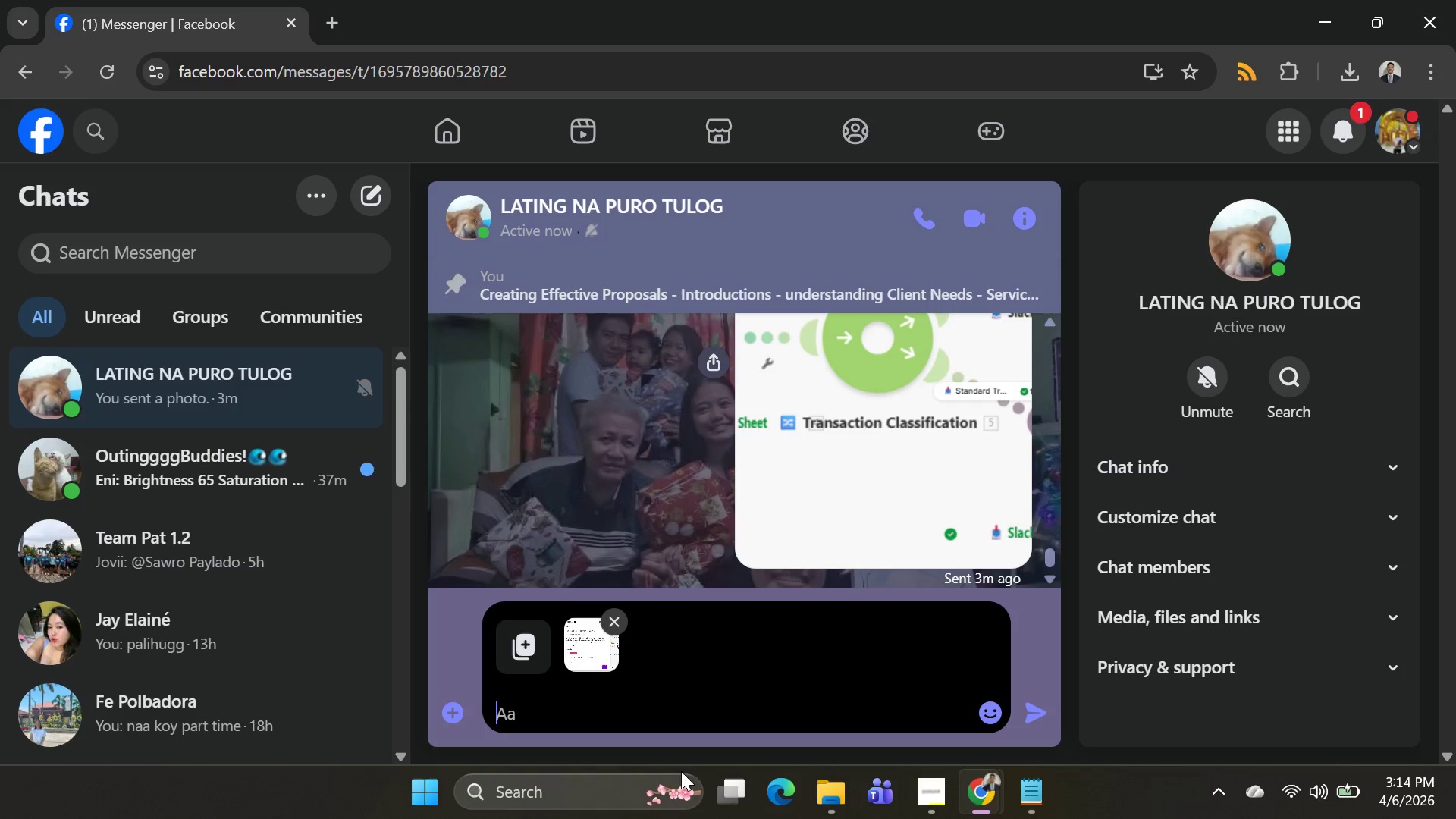 
key(Enter)
 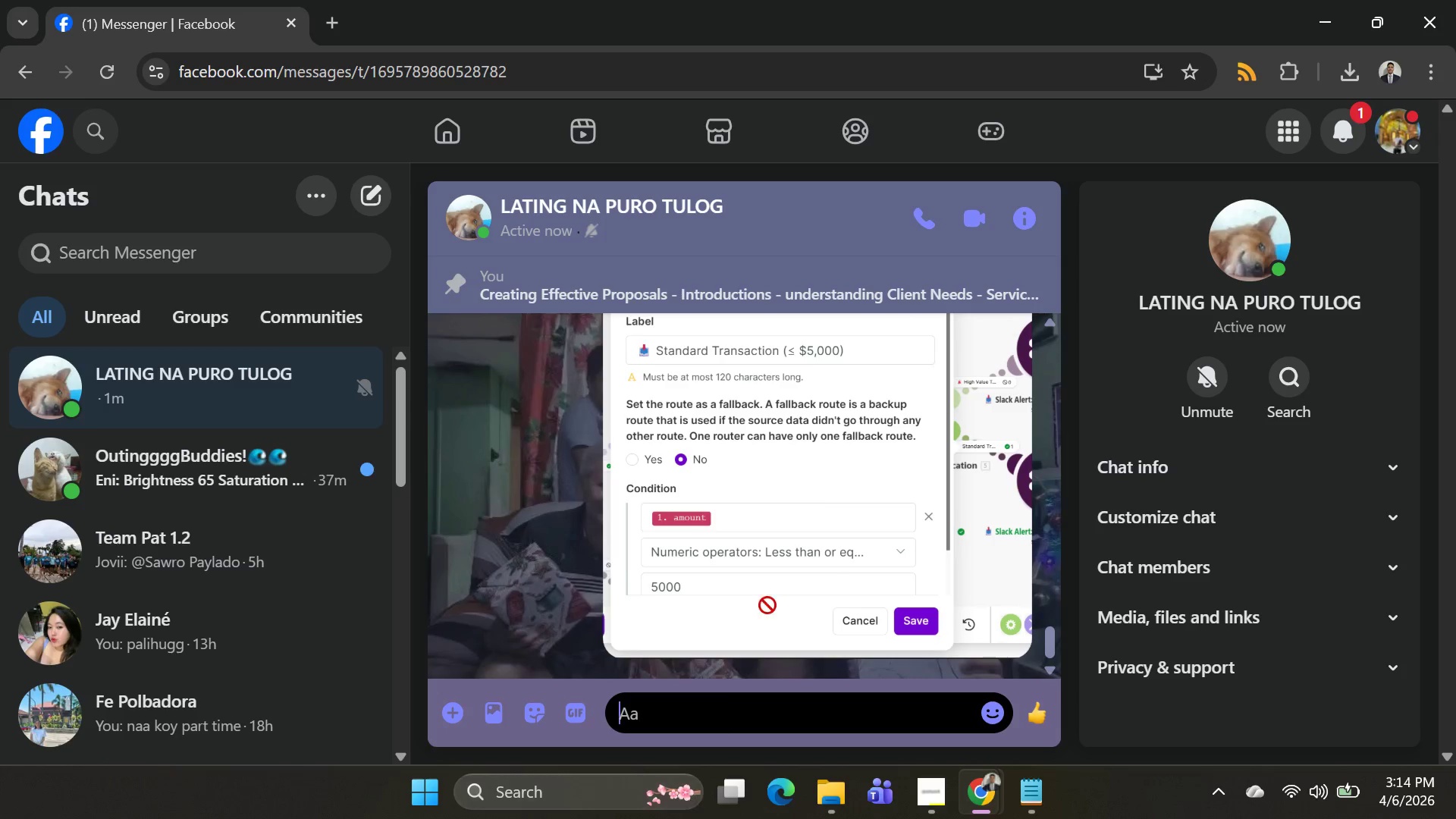 
scroll: coordinate [831, 576], scroll_direction: none, amount: 0.0
 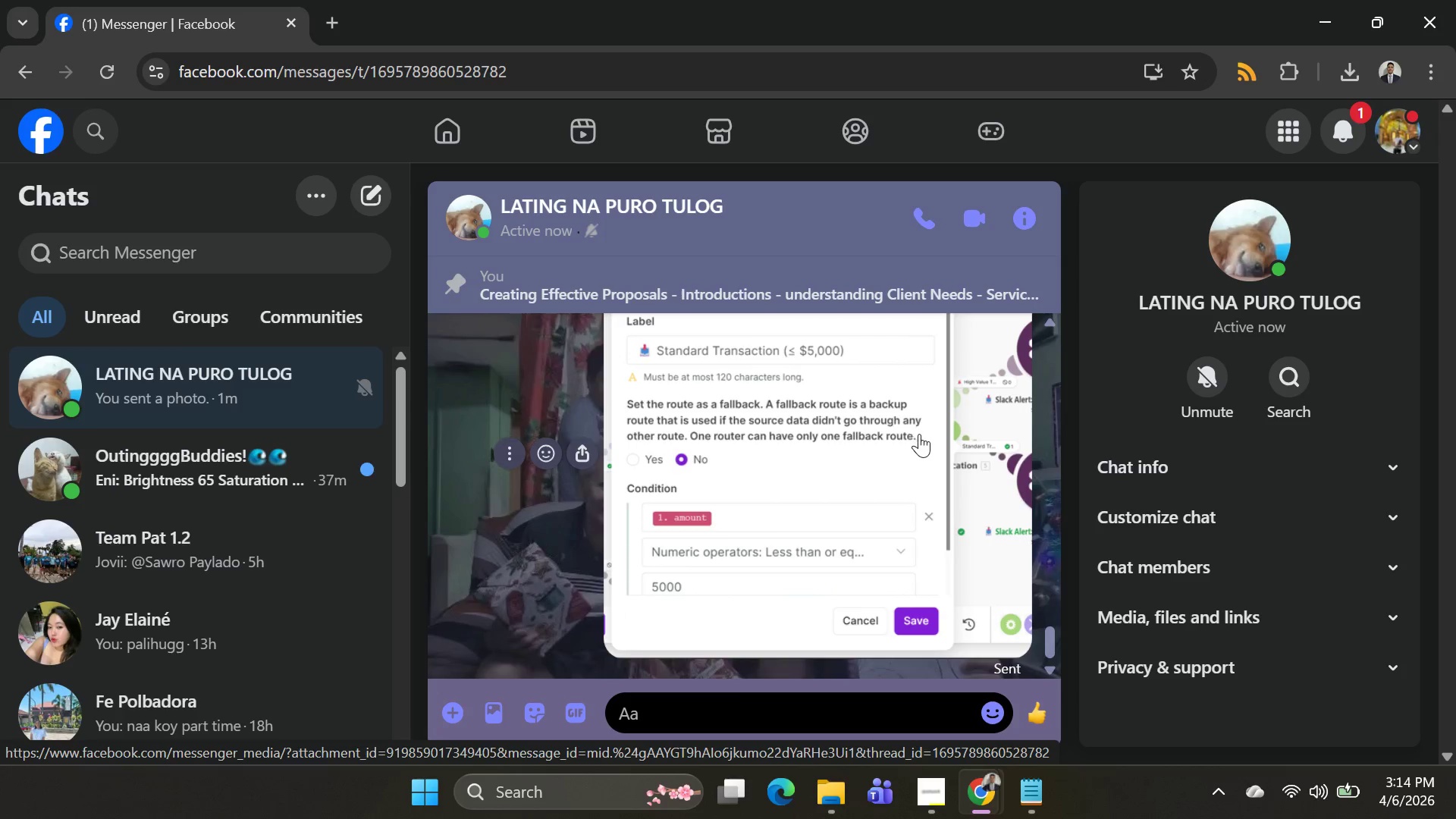 
left_click([849, 494])
 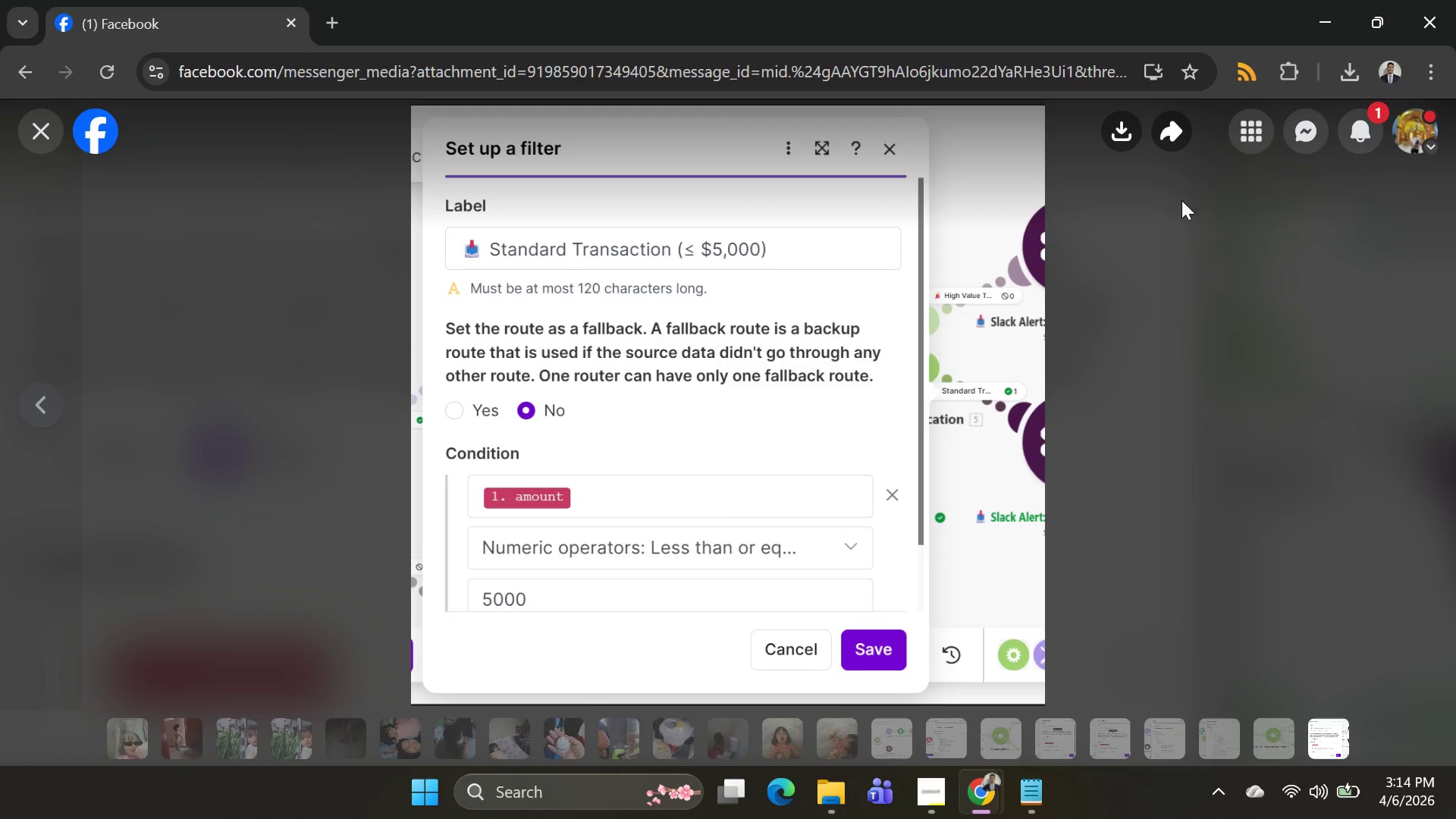 
left_click([1112, 123])
 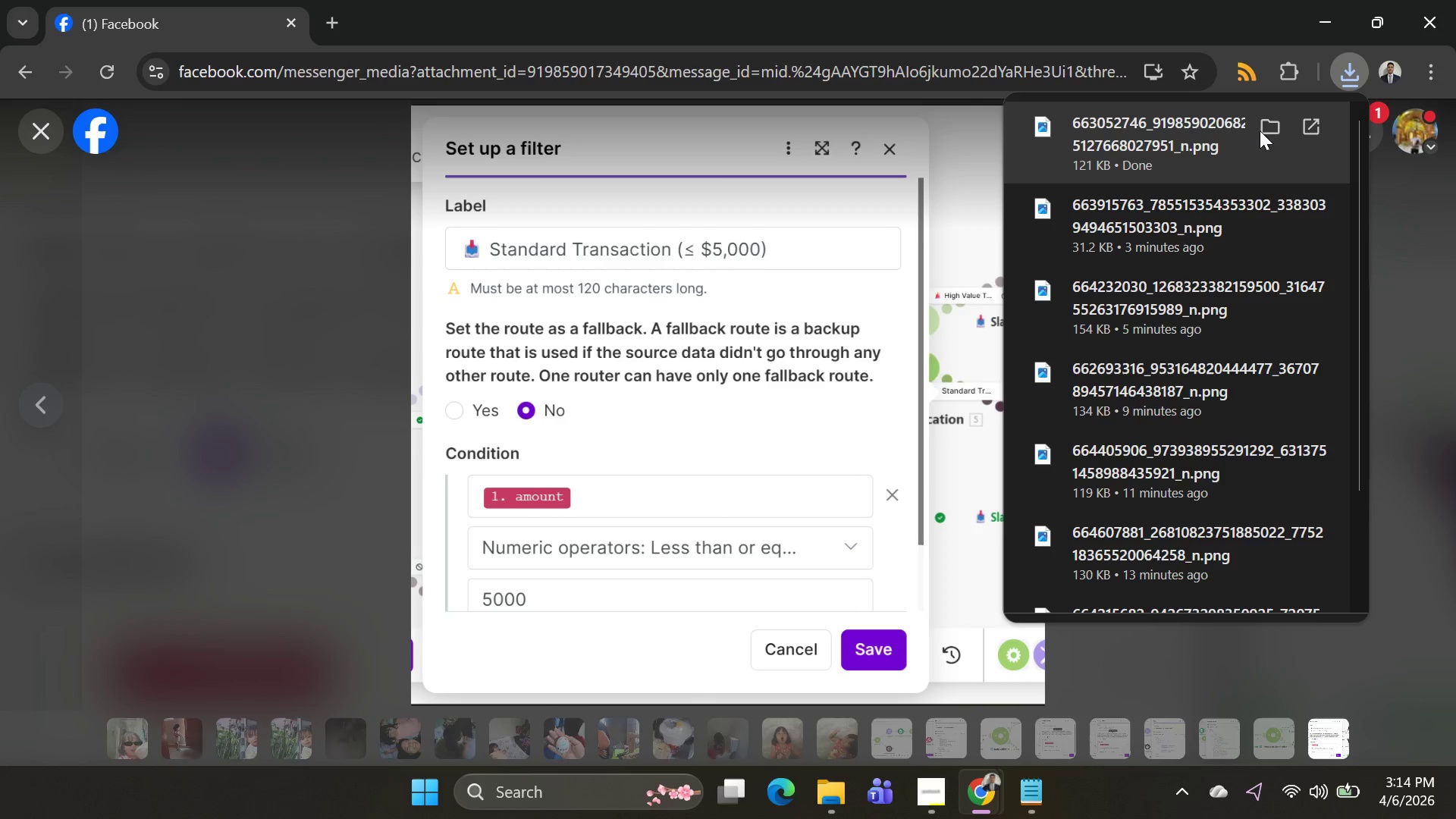 
left_click([1262, 128])
 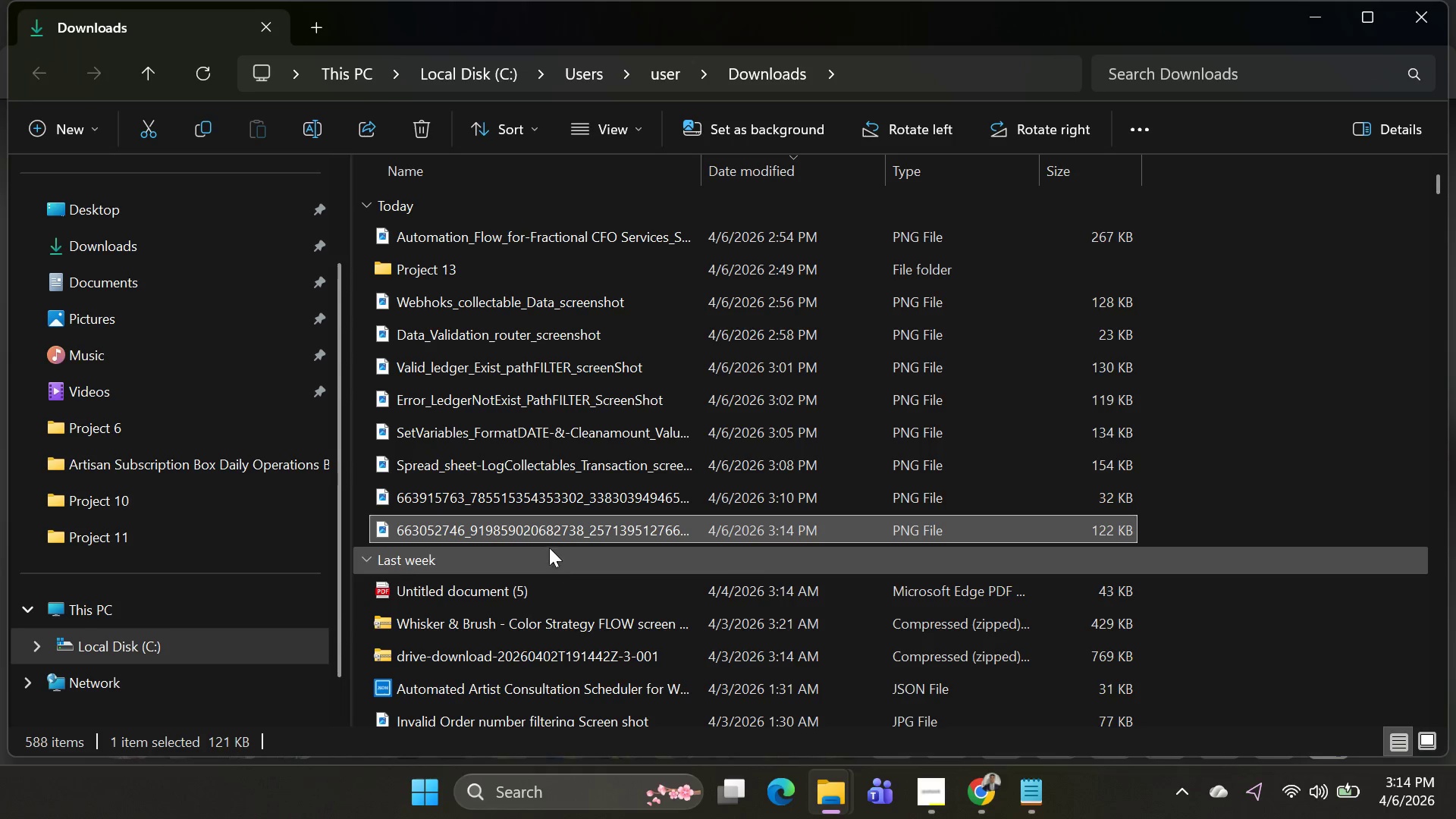 
left_click([549, 526])
 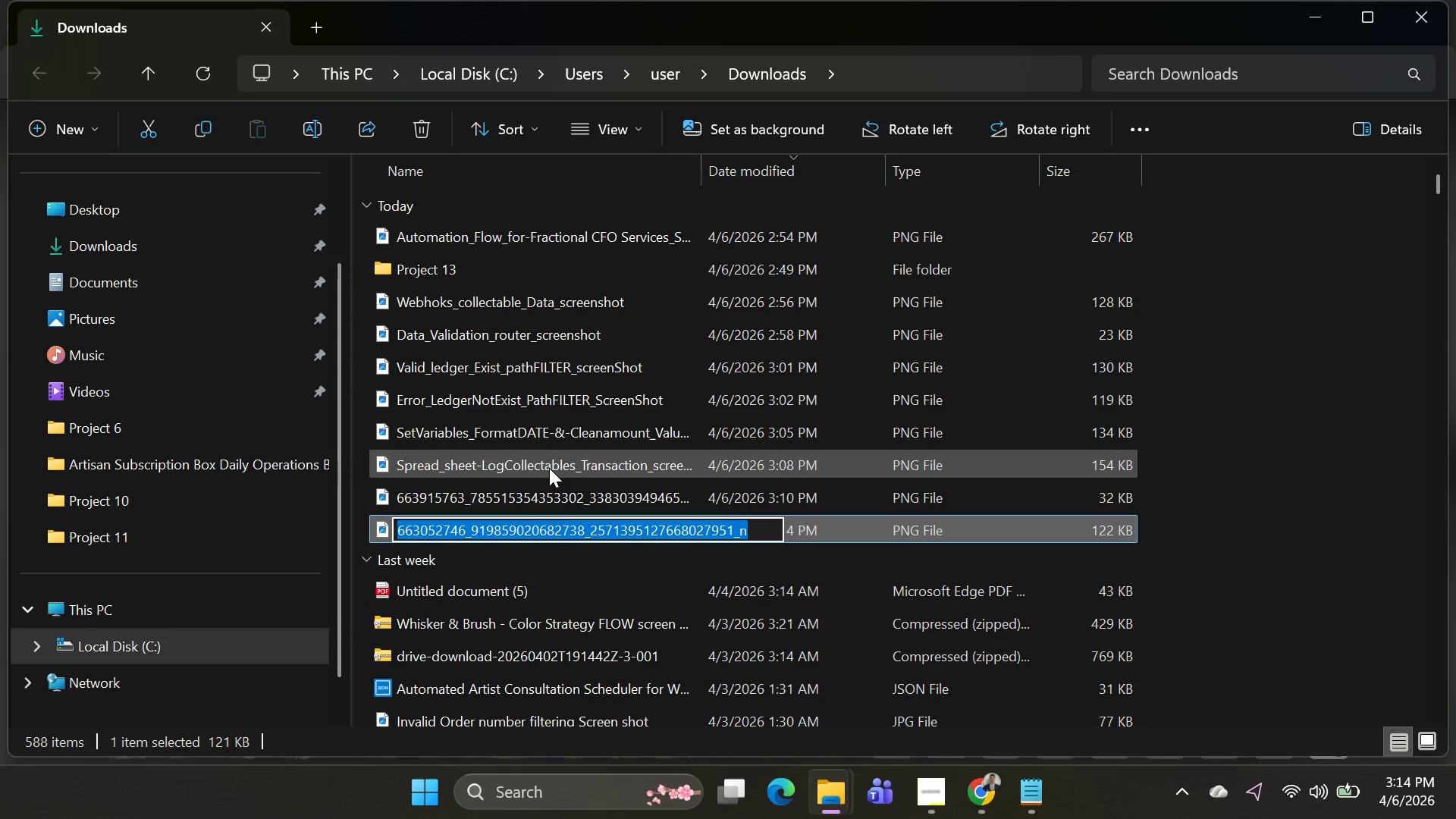 
key(Alt+AltLeft)
 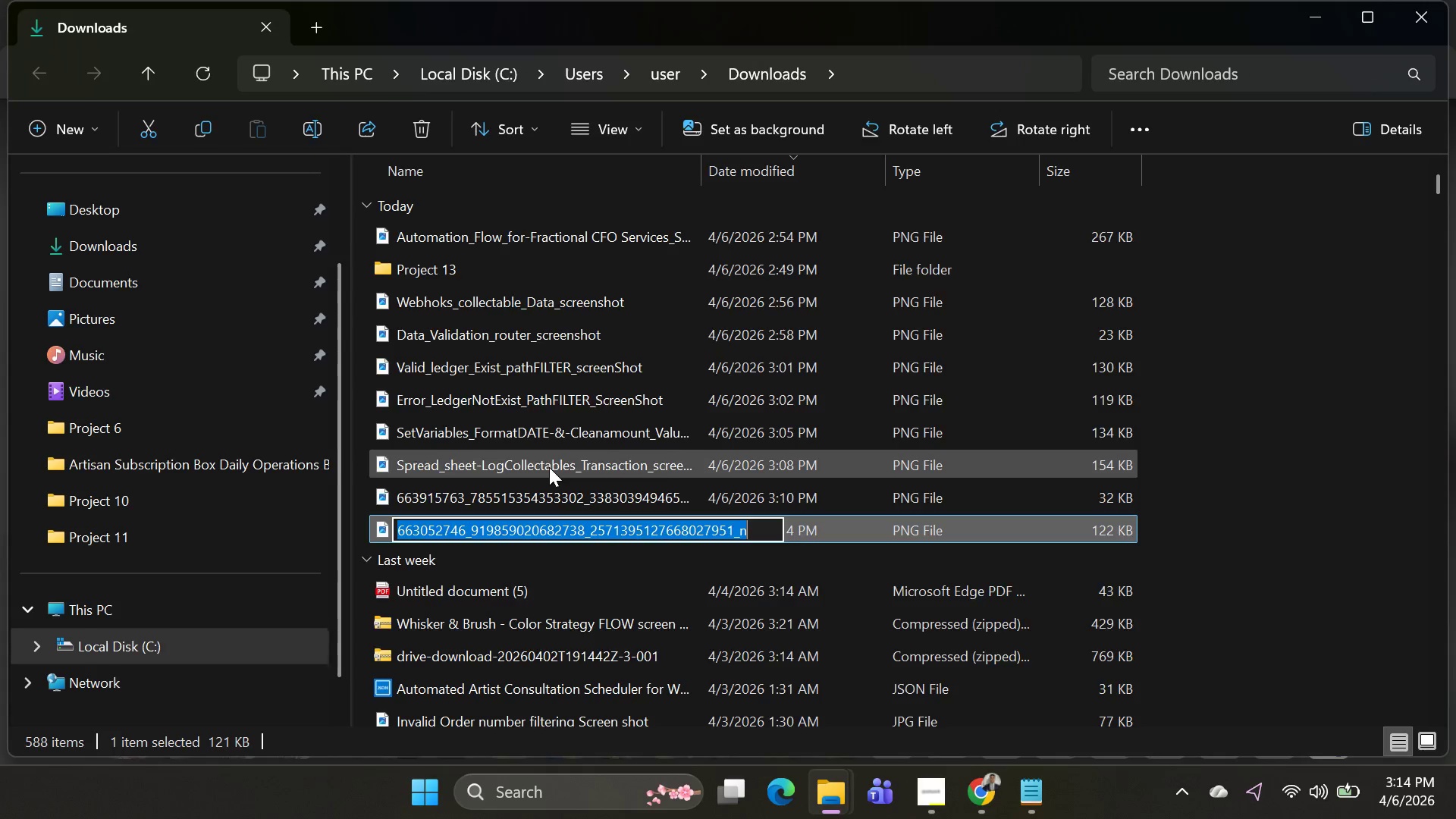 
key(Alt+Tab)
 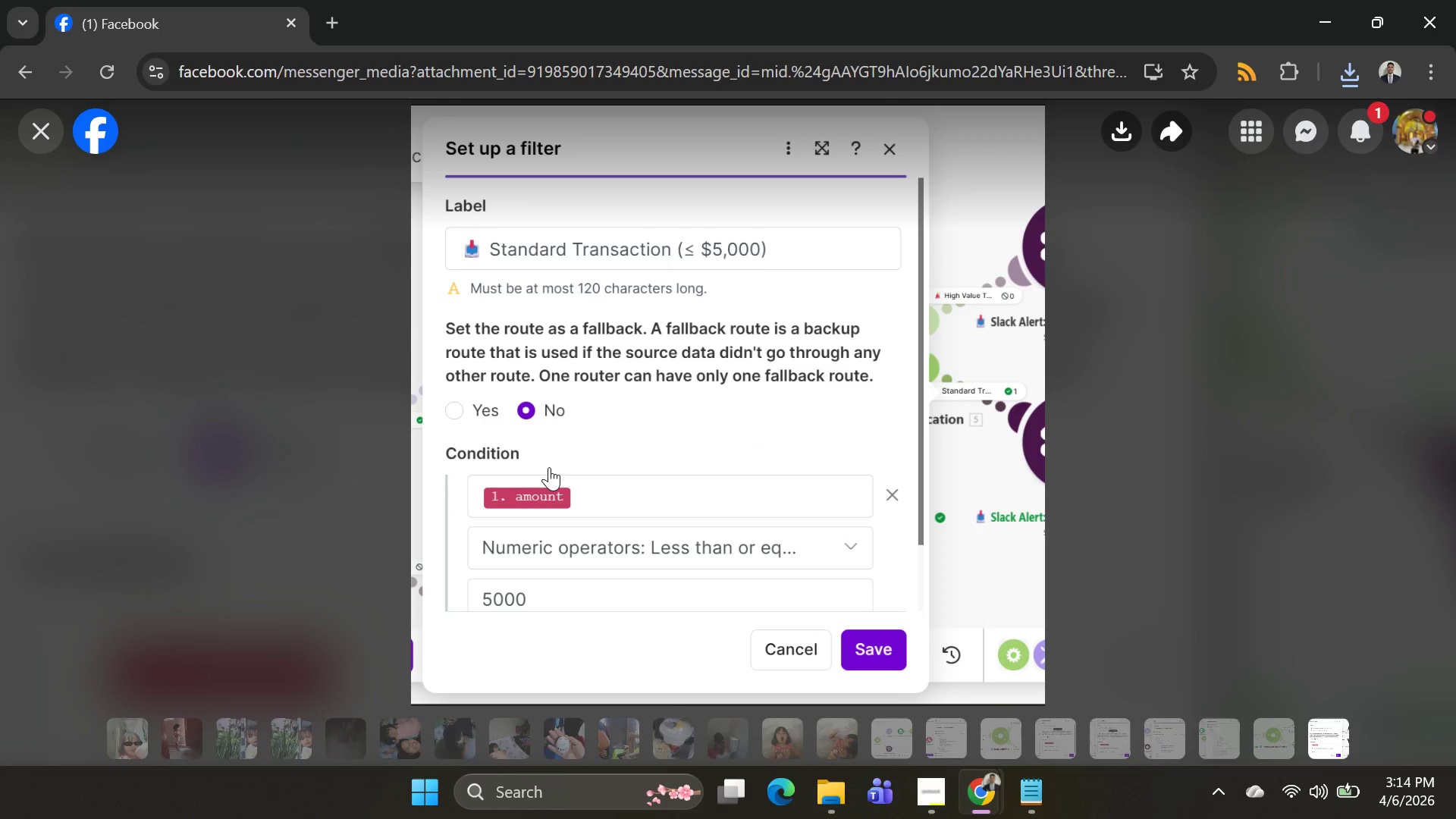 
key(Alt+AltLeft)
 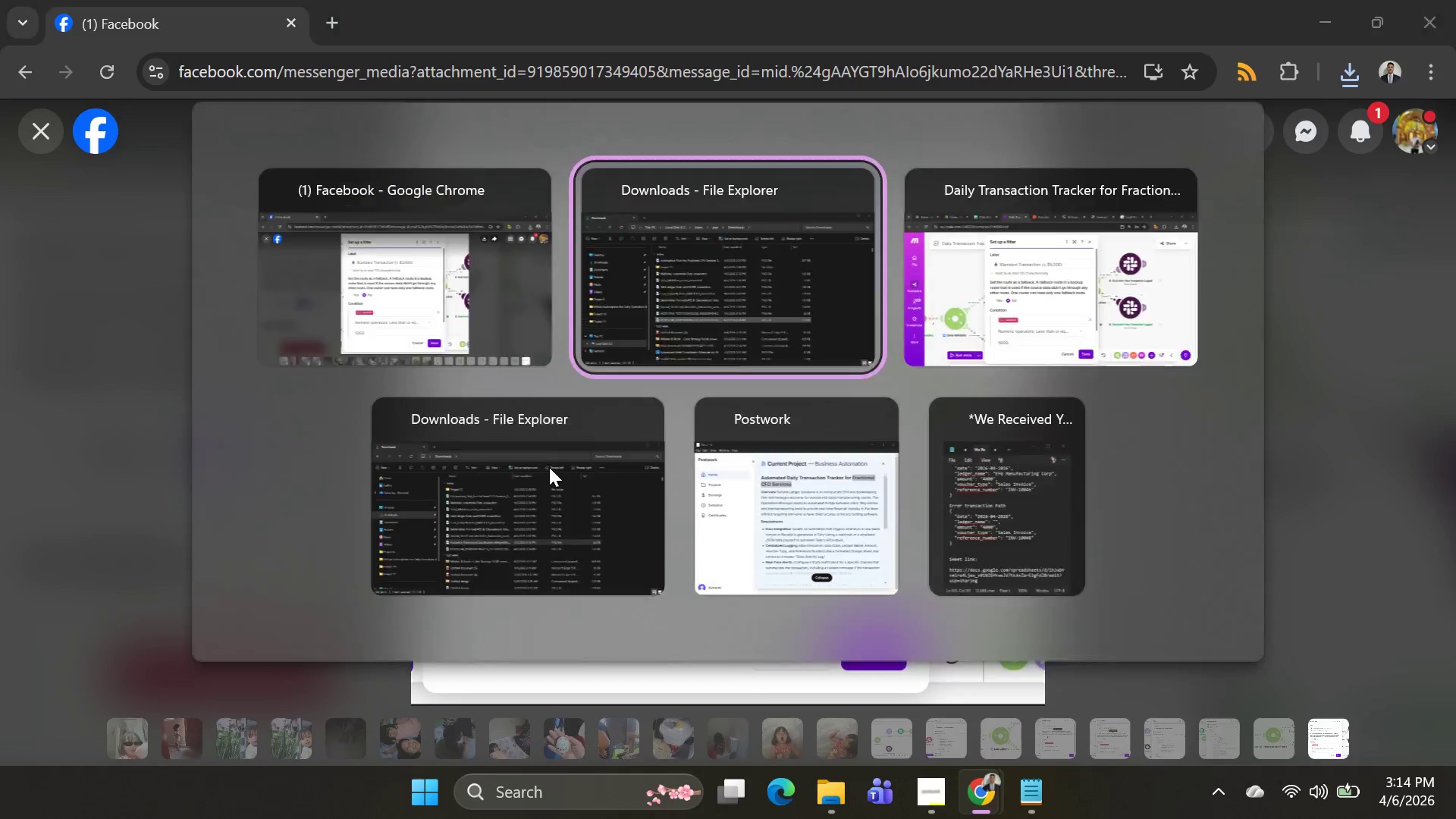 
key(Alt+Tab)
 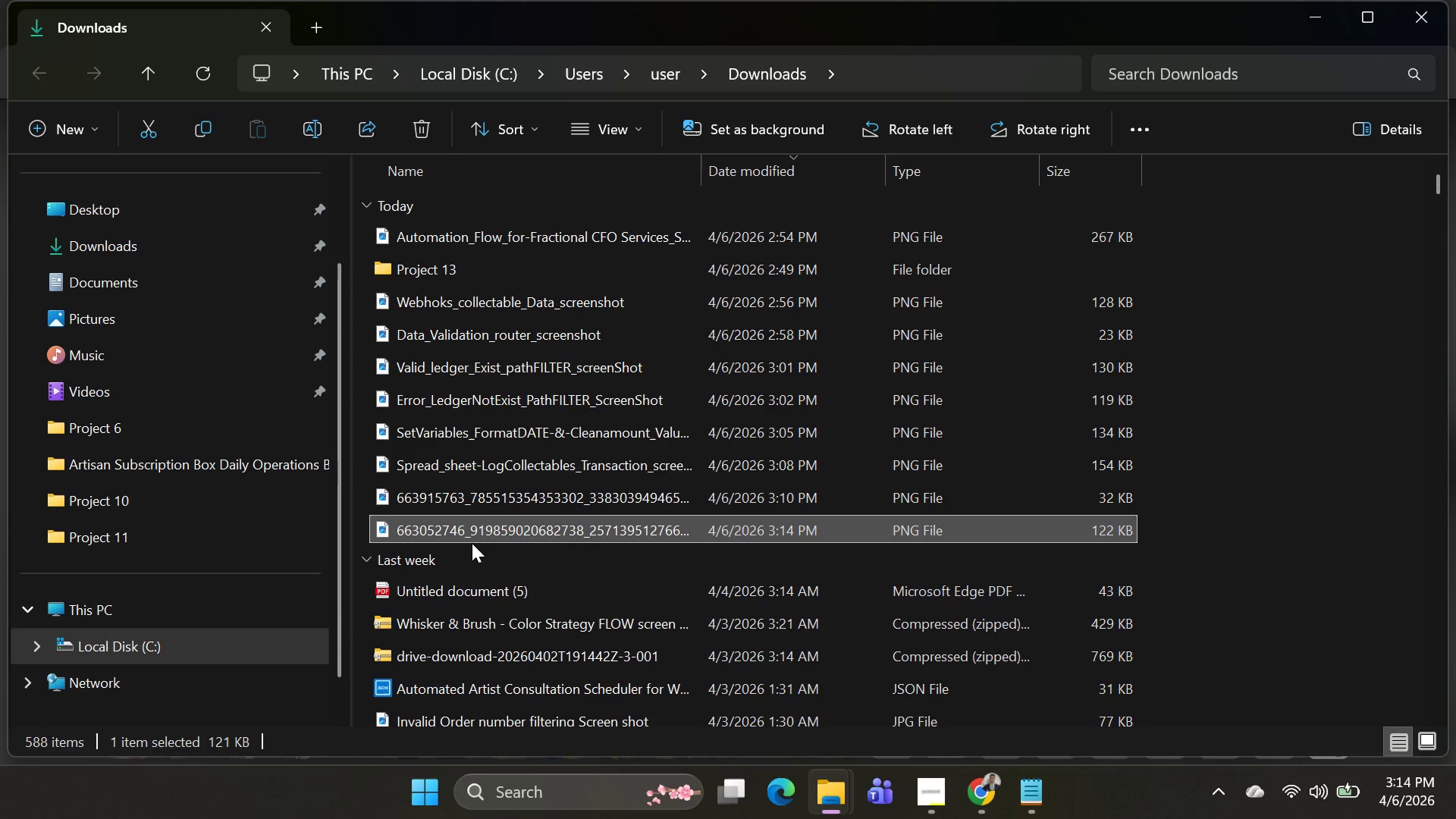 
left_click([472, 526])
 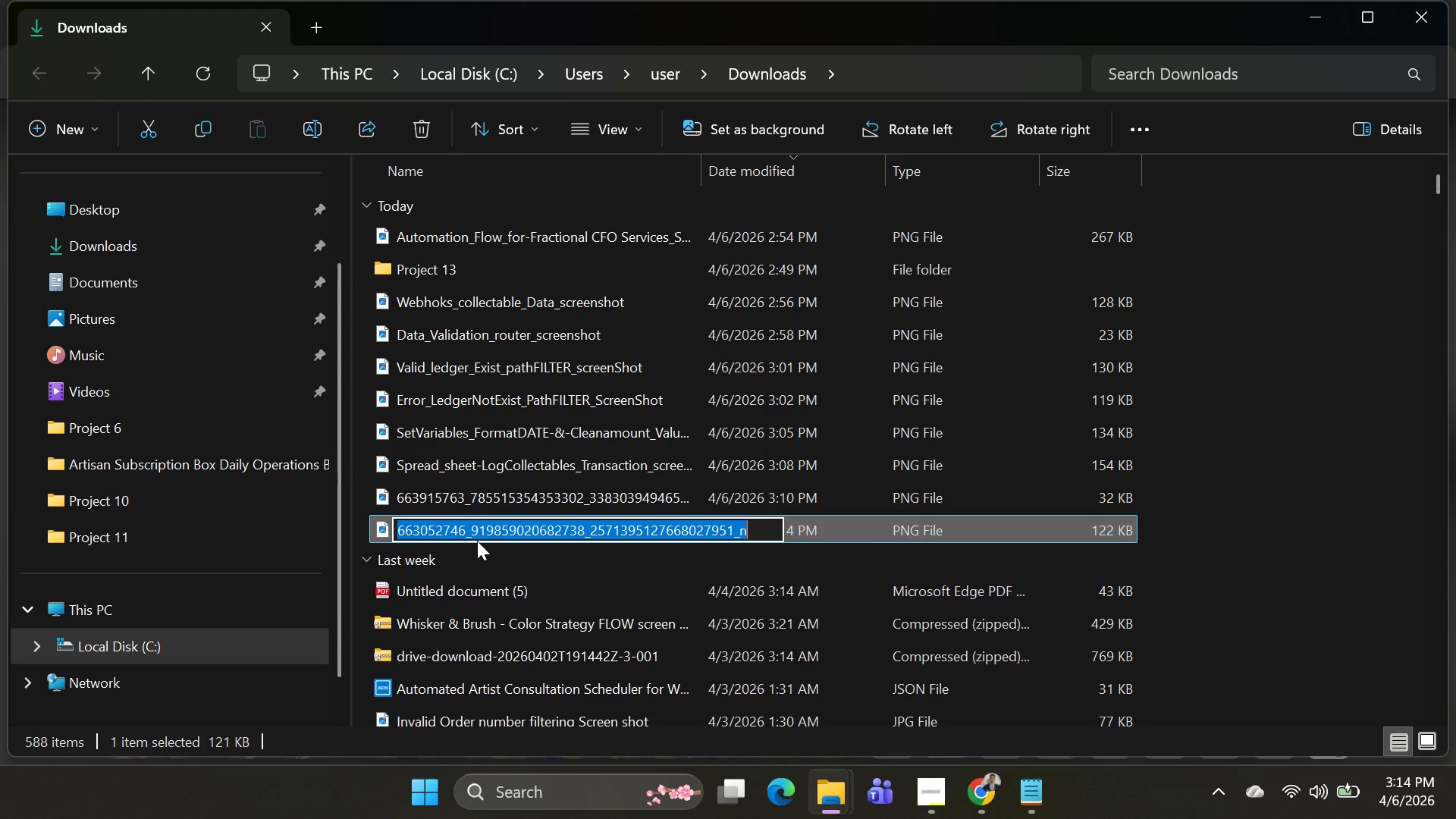 
type(NormalNotification_sac)
key(Backspace)
key(Backspace)
key(Backspace)
type(Filter)
 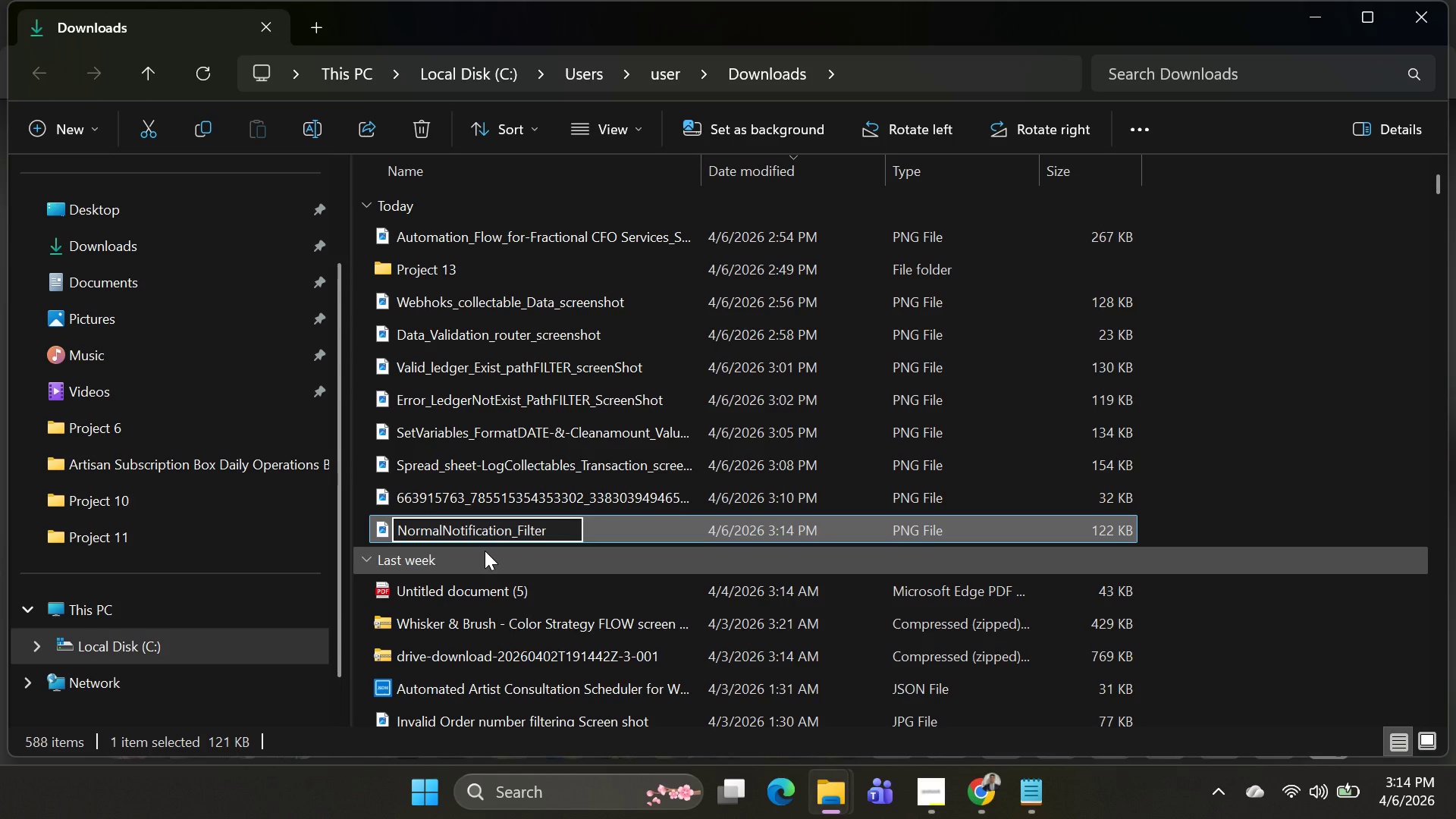 
type(_sal)
key(Backspace)
key(Backspace)
key(Backspace)
key(Backspace)
type(A)
key(Backspace)
type(Slacj)
key(Backspace)
type(kAllert_Screenshot)
key(Backspace)
key(Backspace)
key(Backspace)
key(Backspace)
type(sho)
key(Backspace)
key(Backspace)
key(Backspace)
type(Shot)
 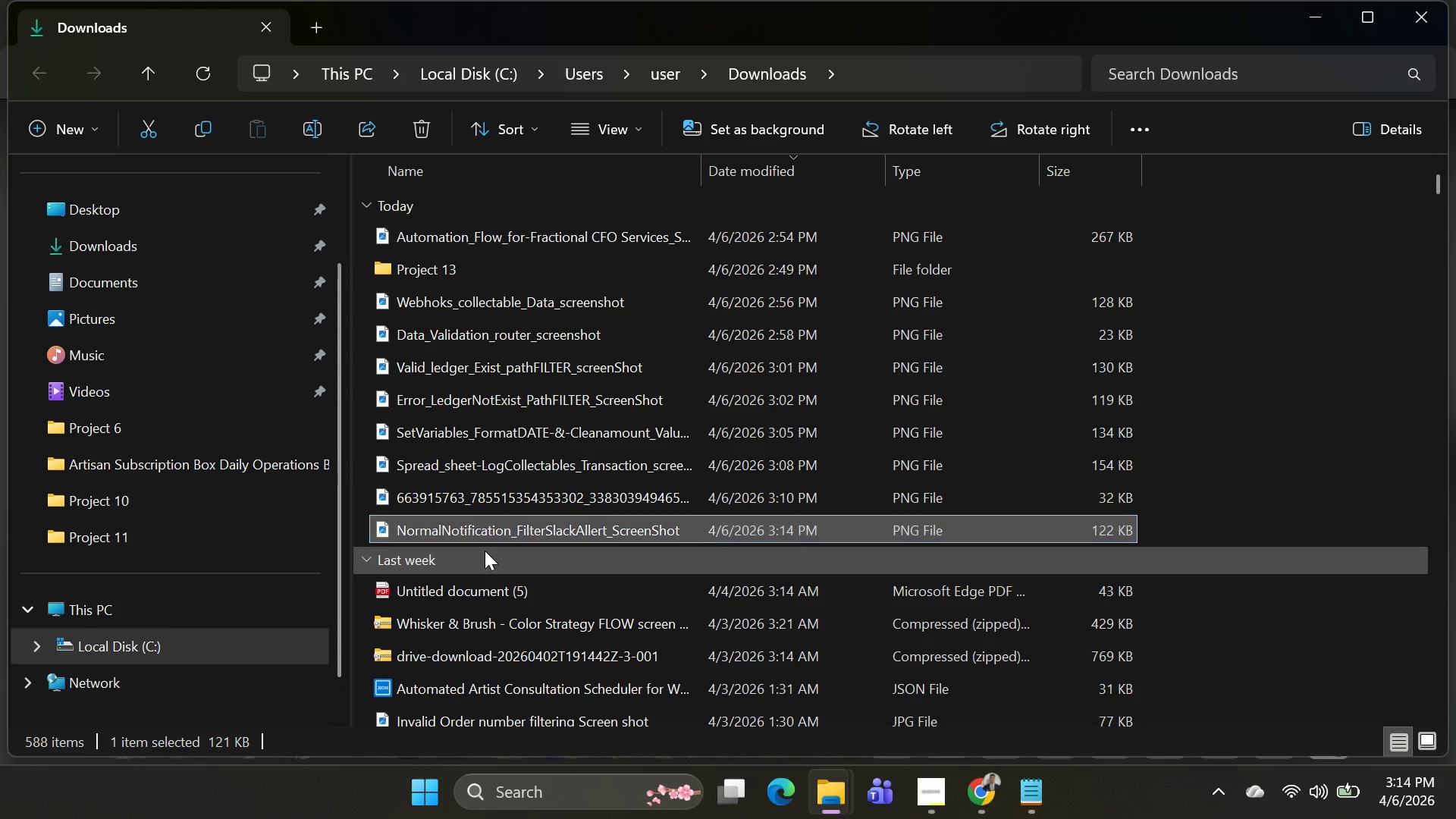 
 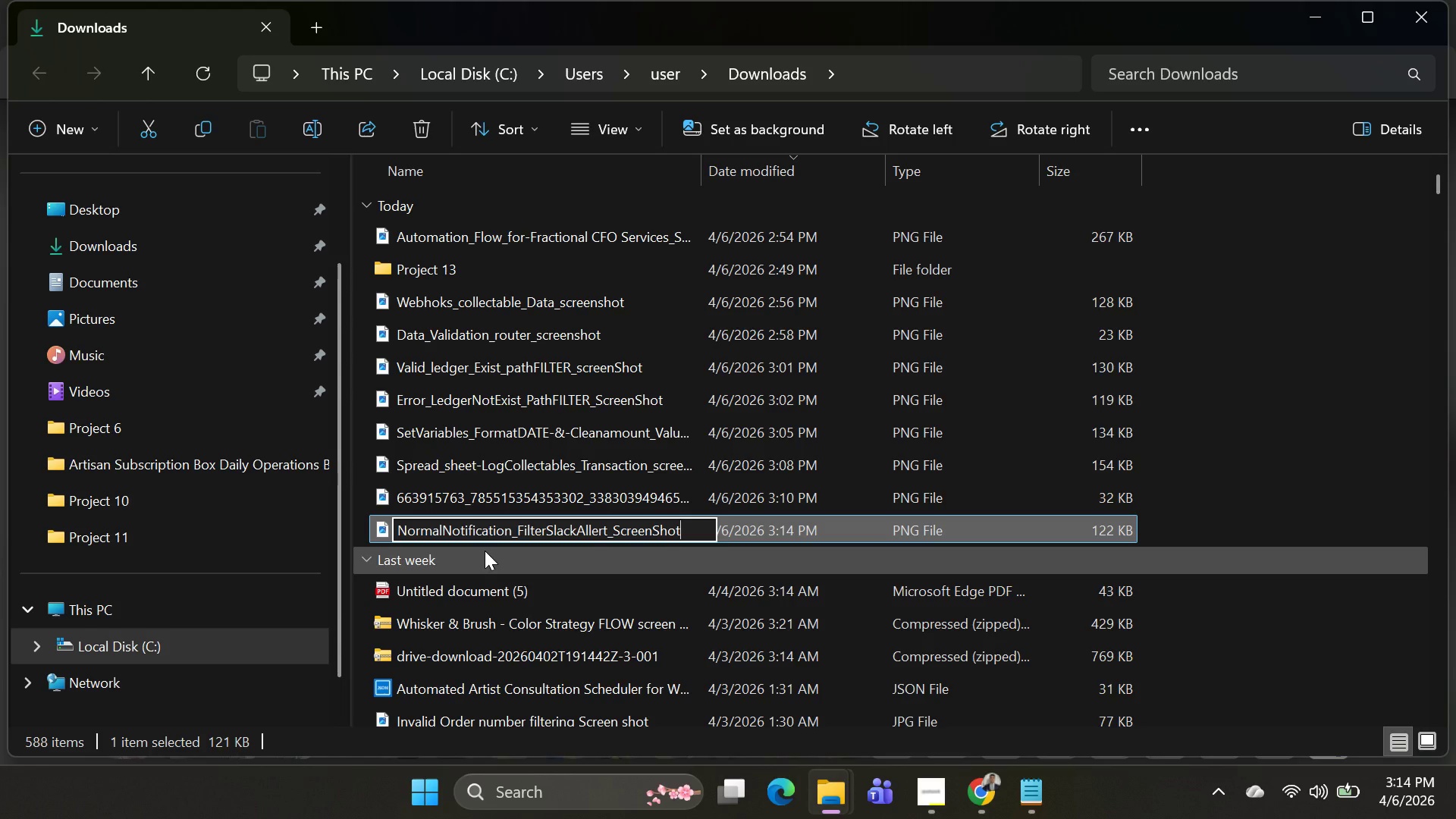 
key(Enter)
 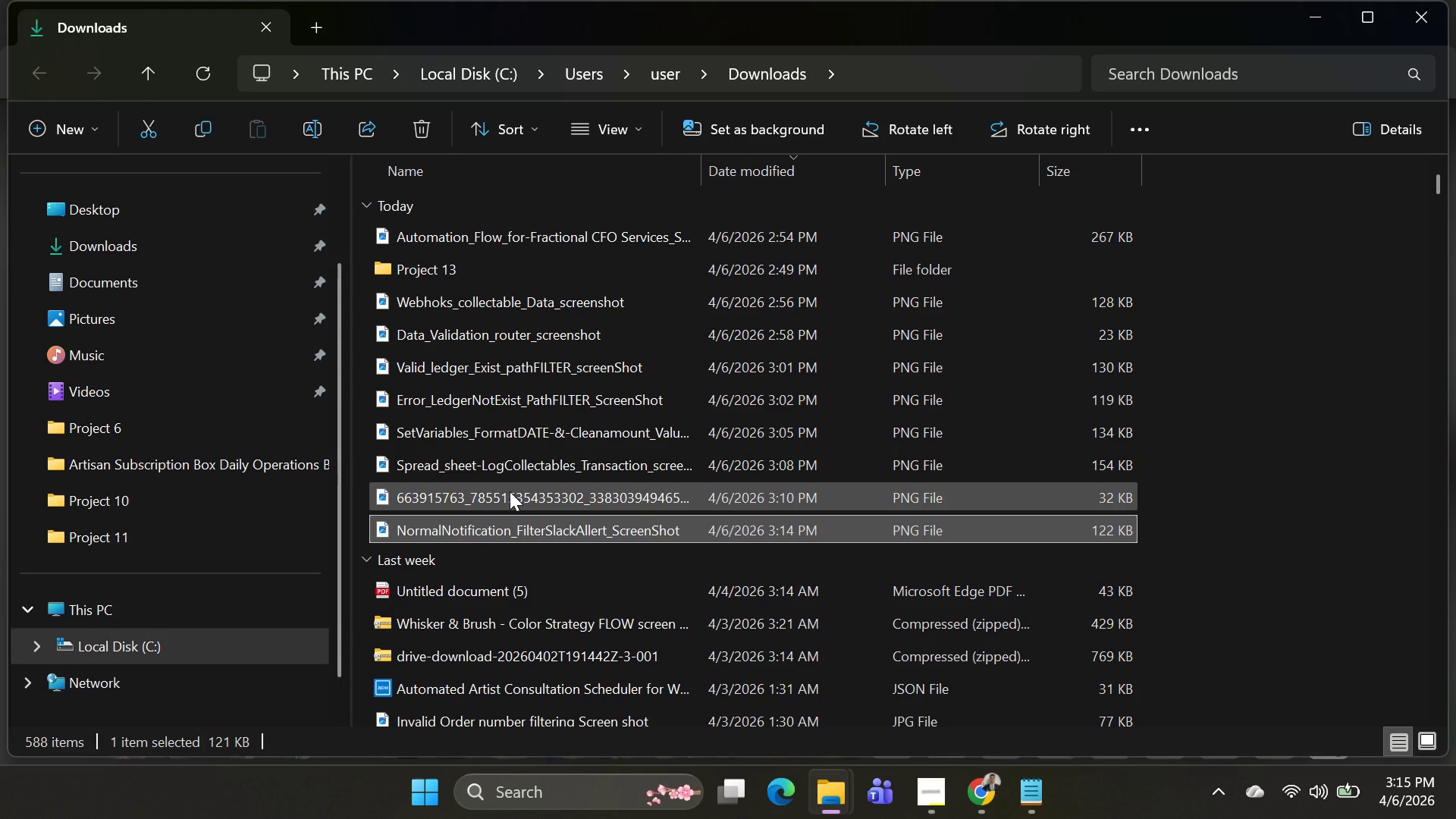 
wait(5.61)
 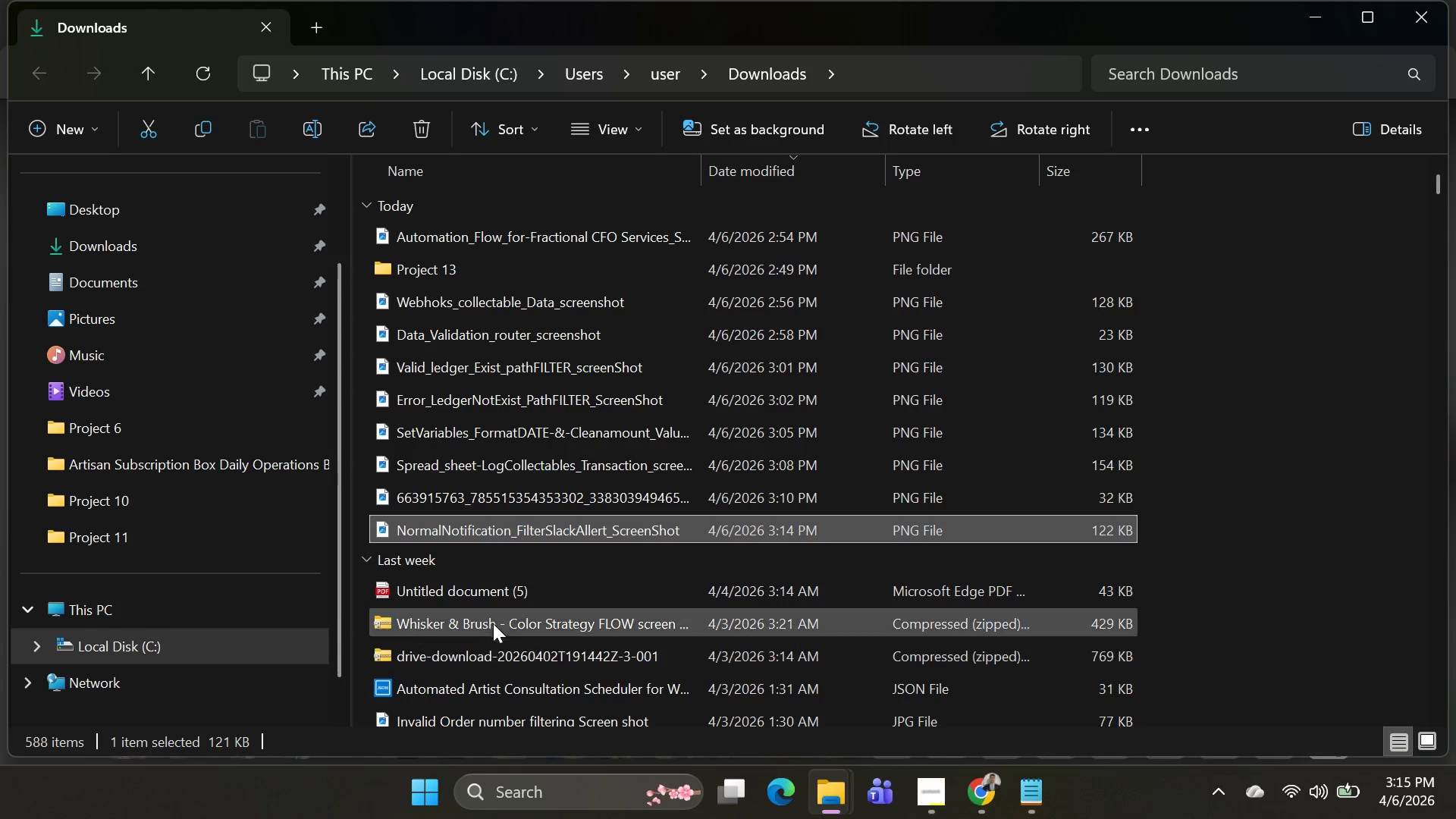 
double_click([513, 524])
 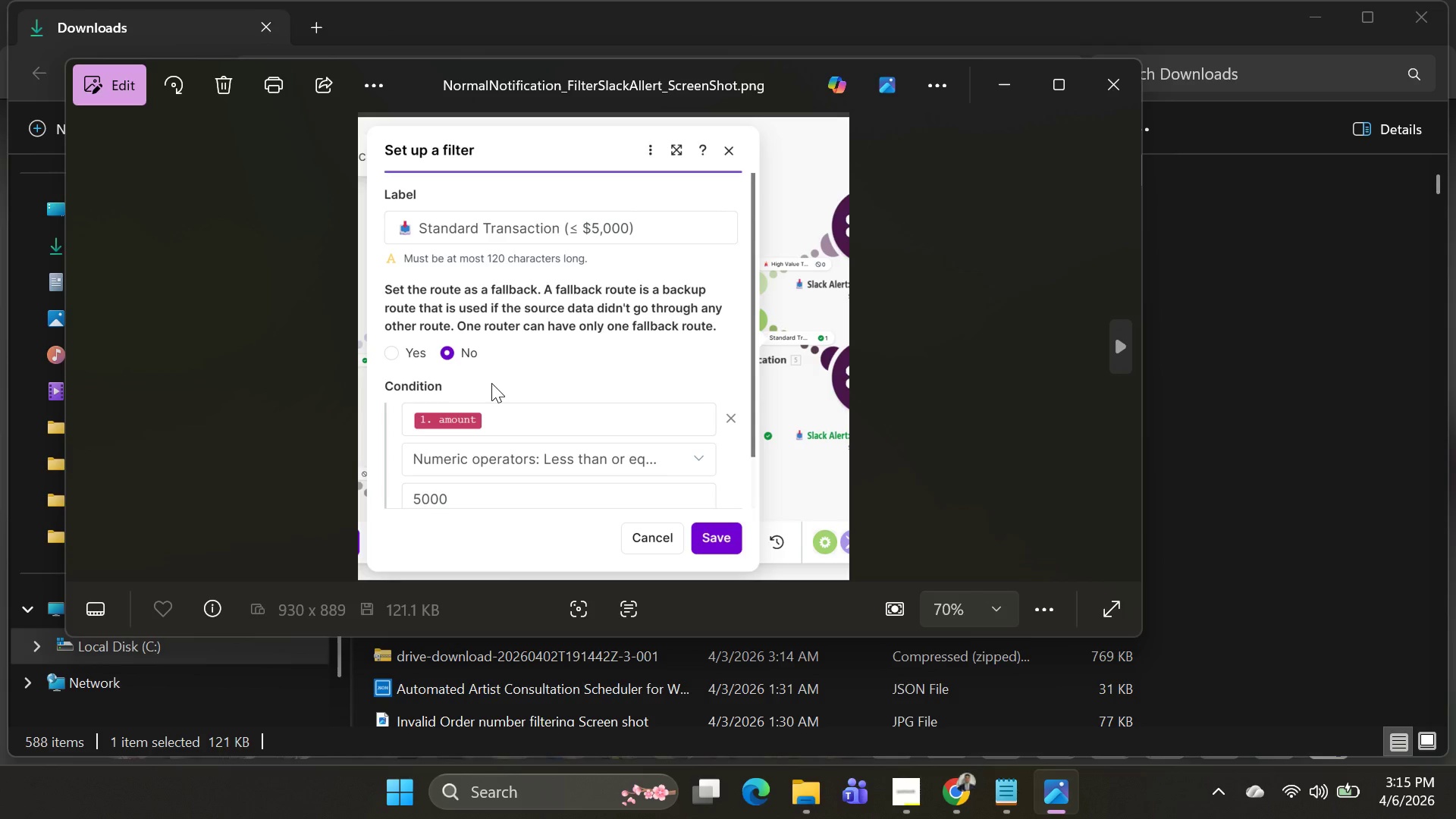 
left_click([1108, 74])
 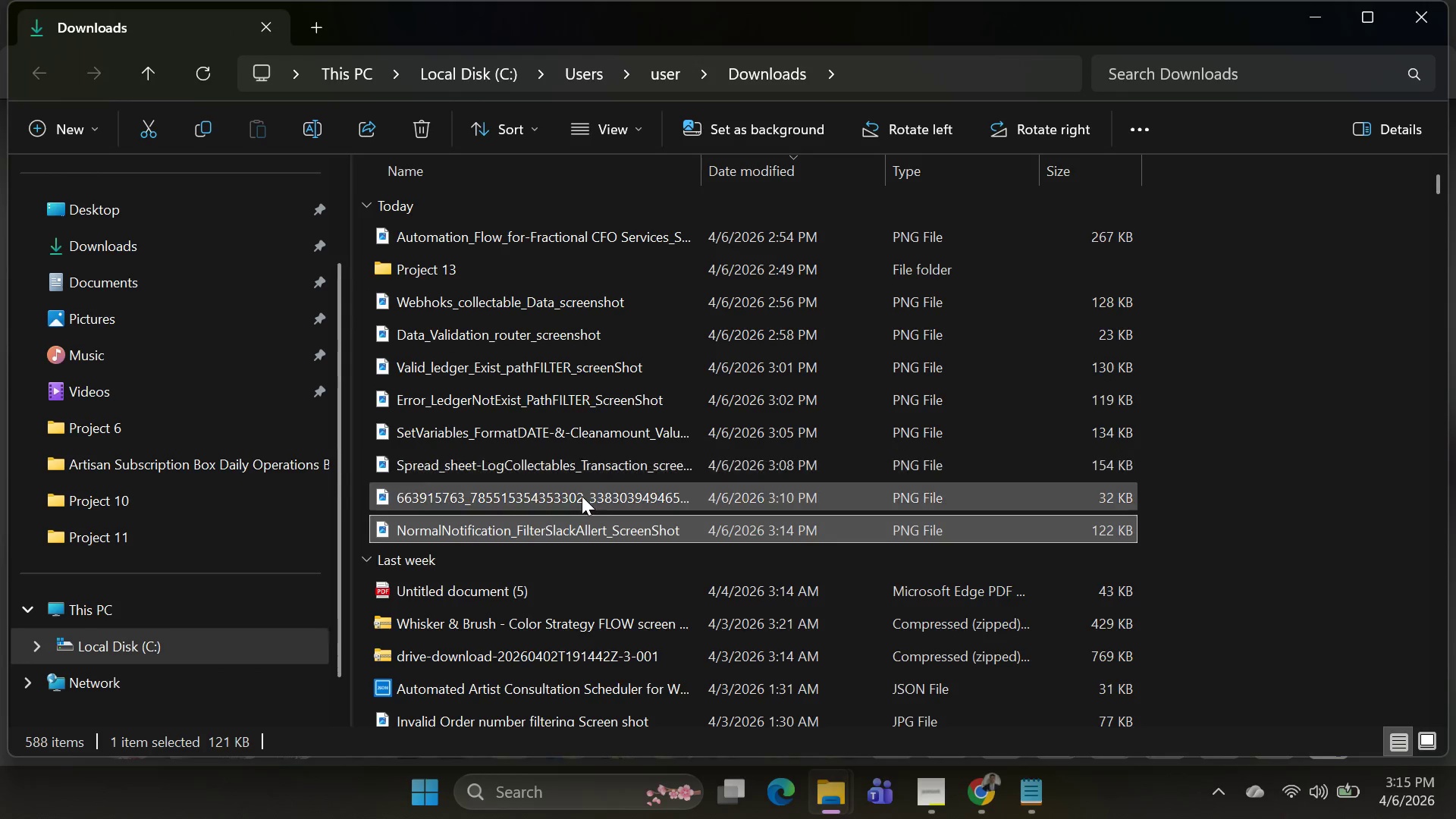 
double_click([582, 496])
 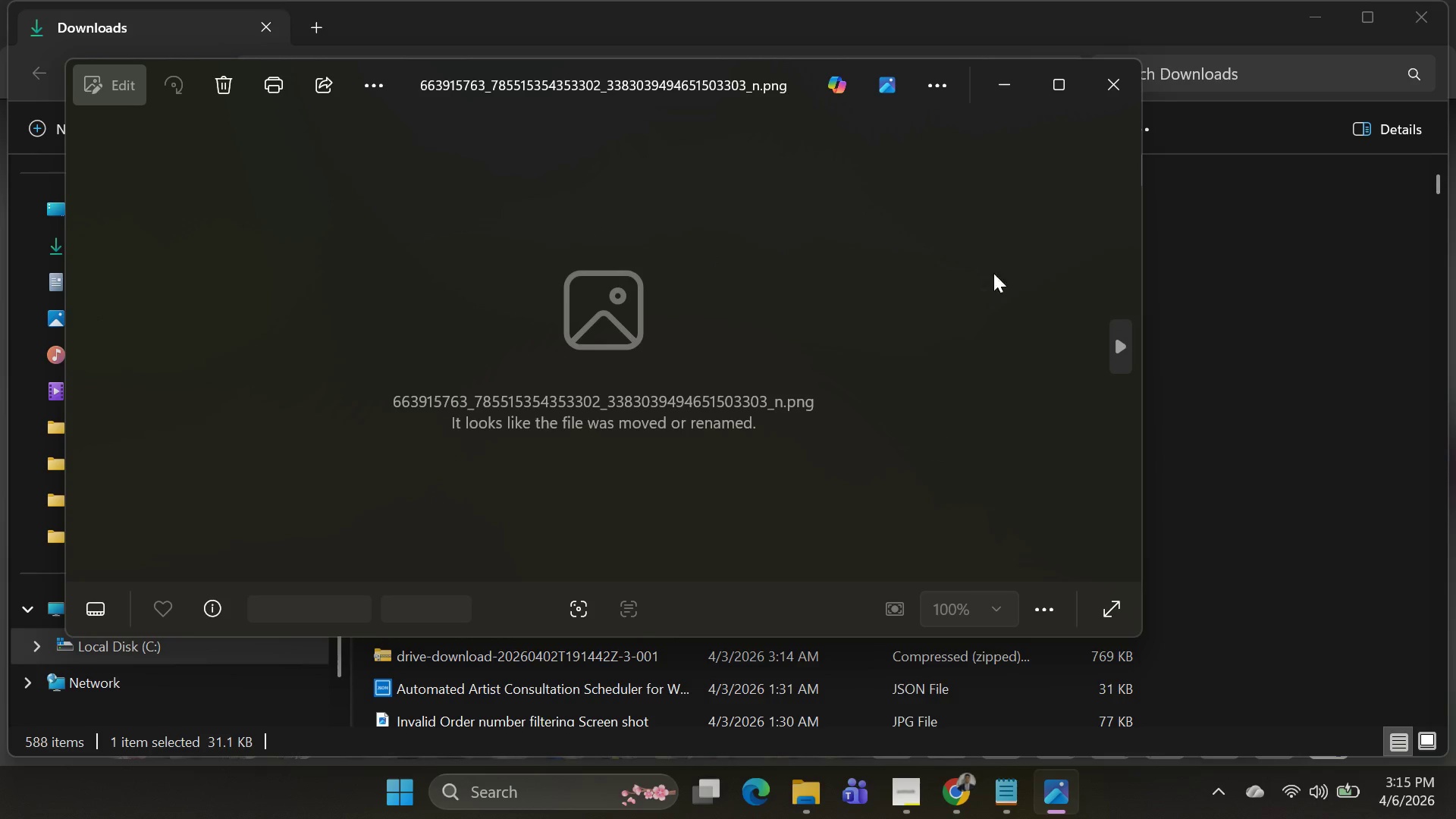 
wait(7.05)
 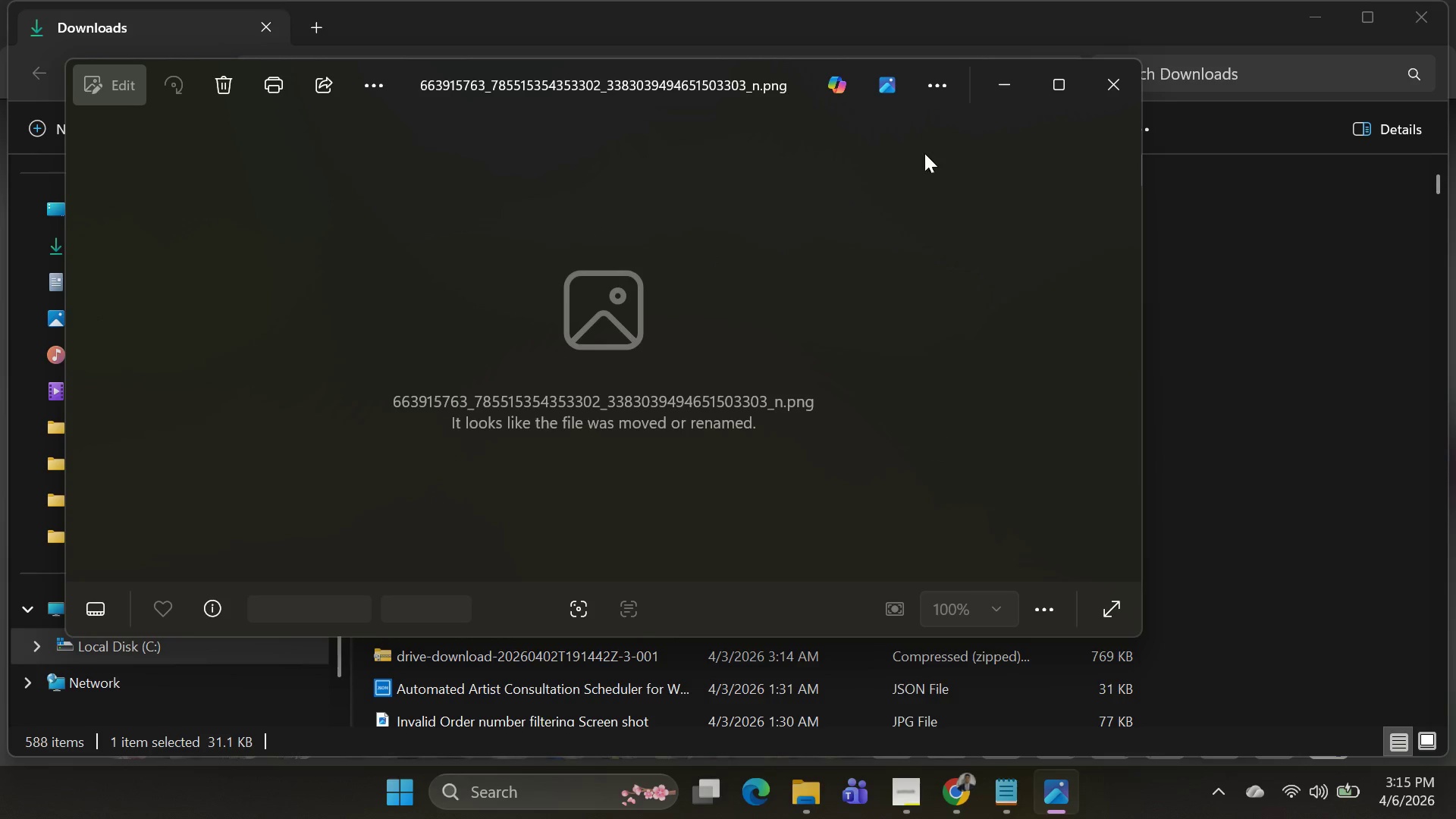 
left_click([1104, 96])
 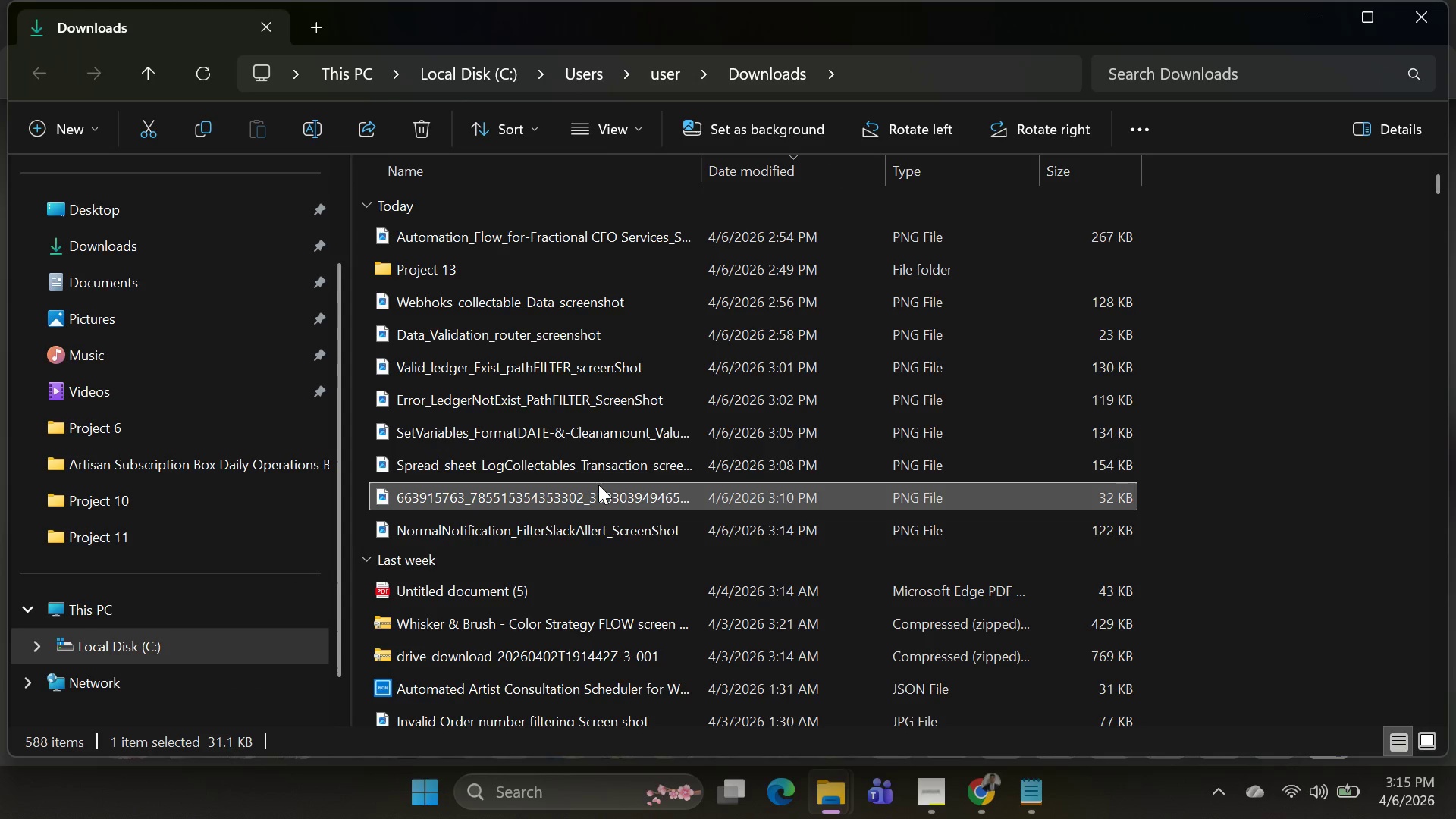 
right_click([607, 490])
 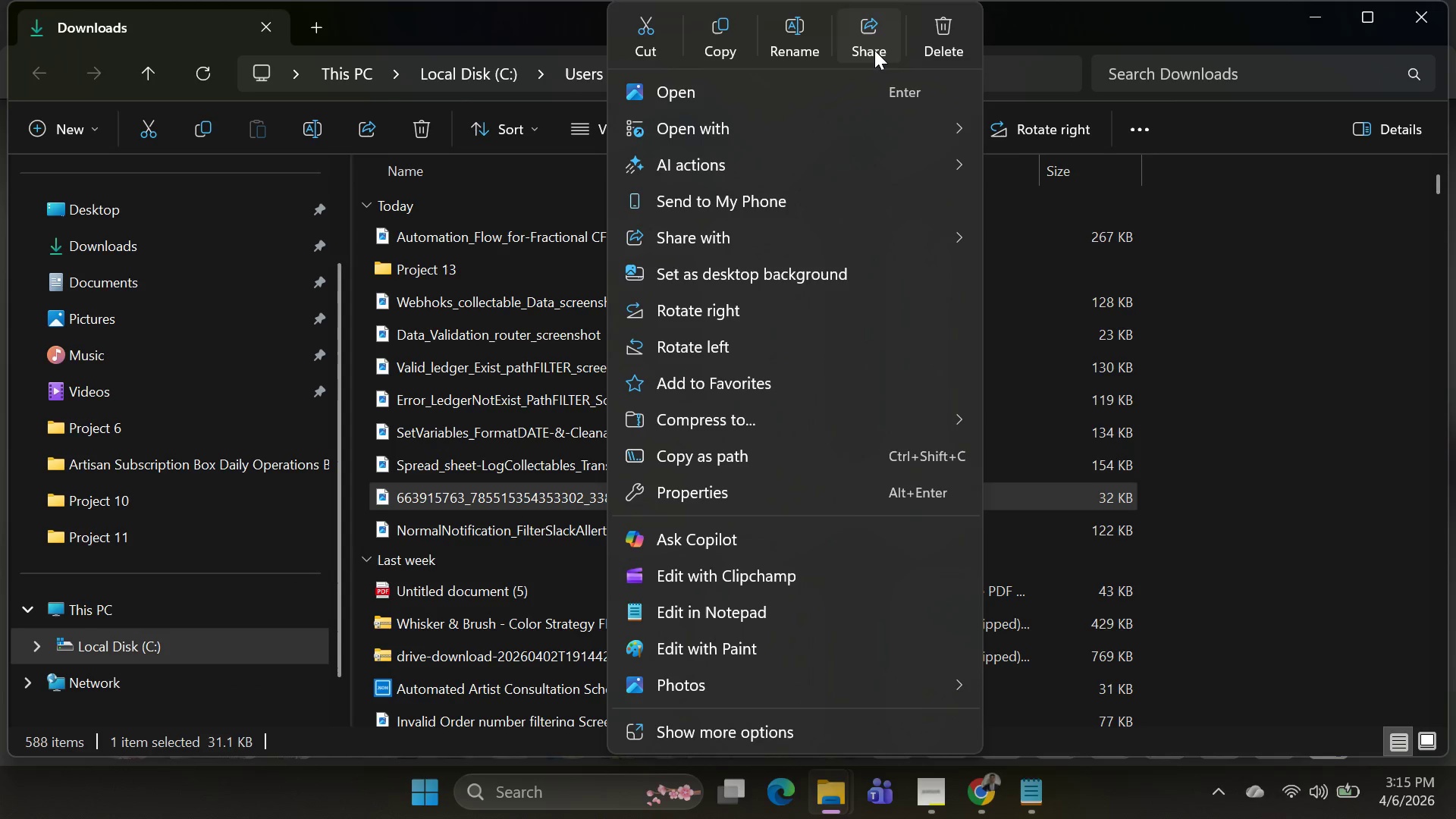 
left_click([959, 52])
 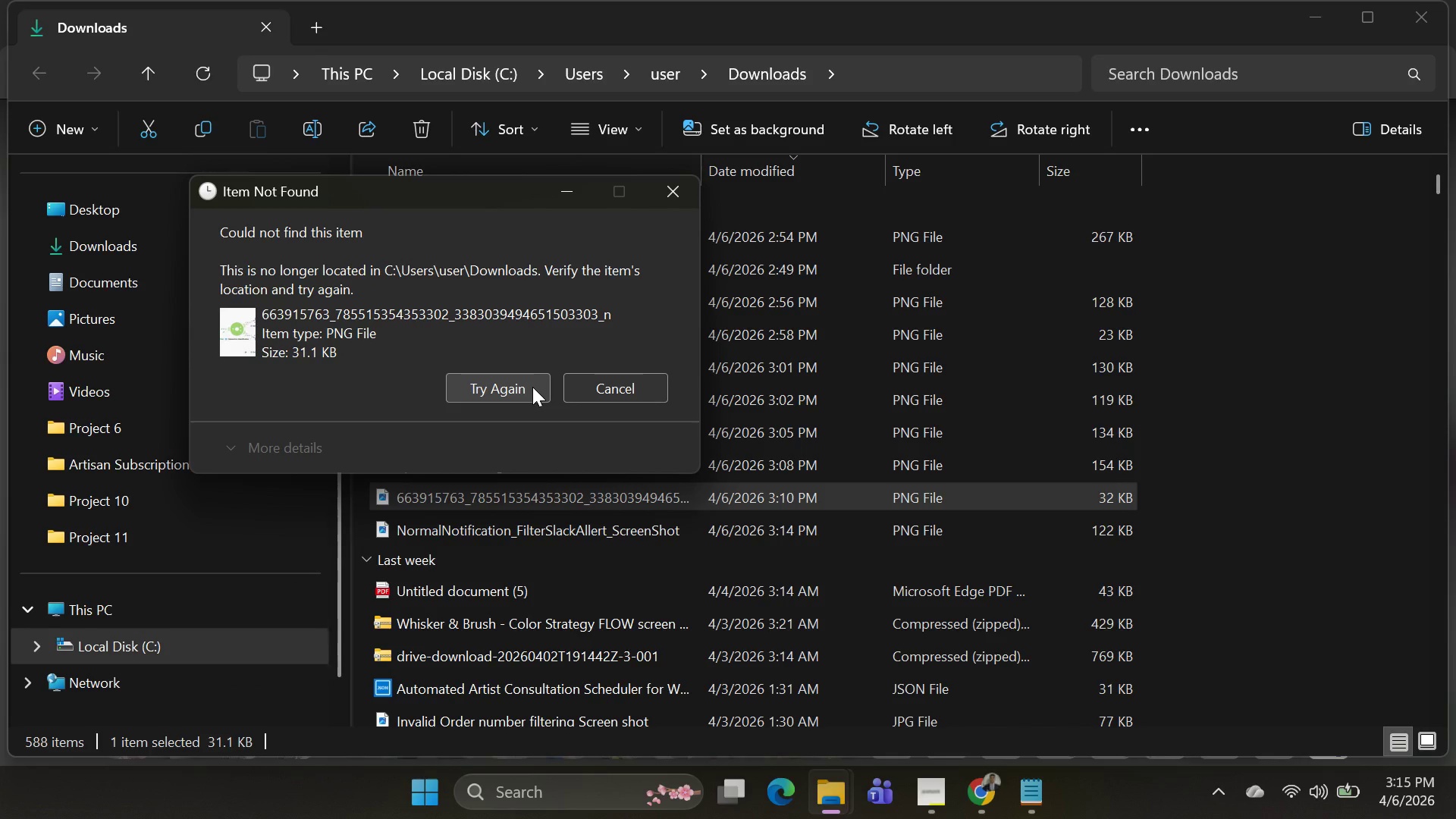 
wait(5.19)
 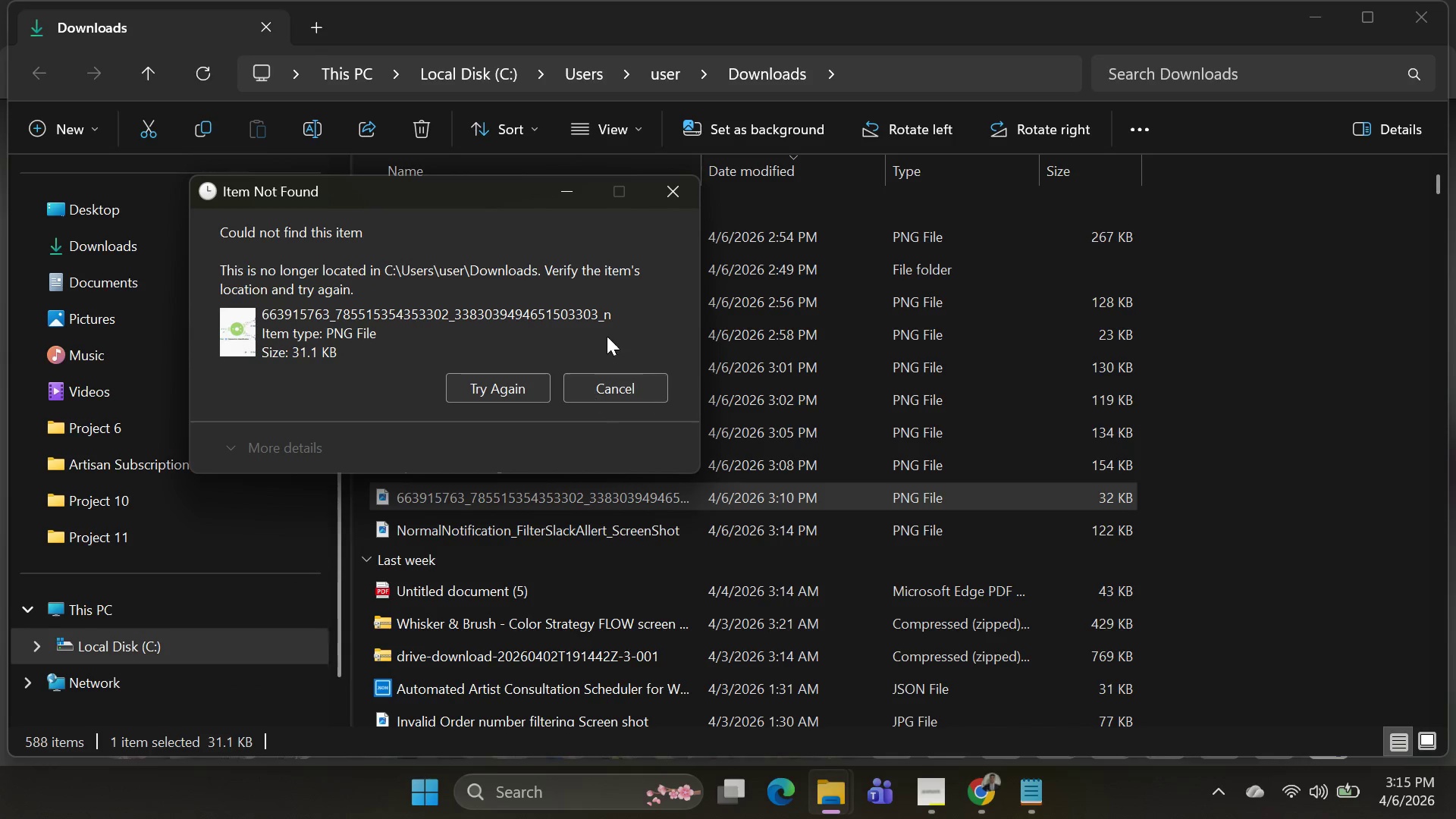 
left_click([664, 193])
 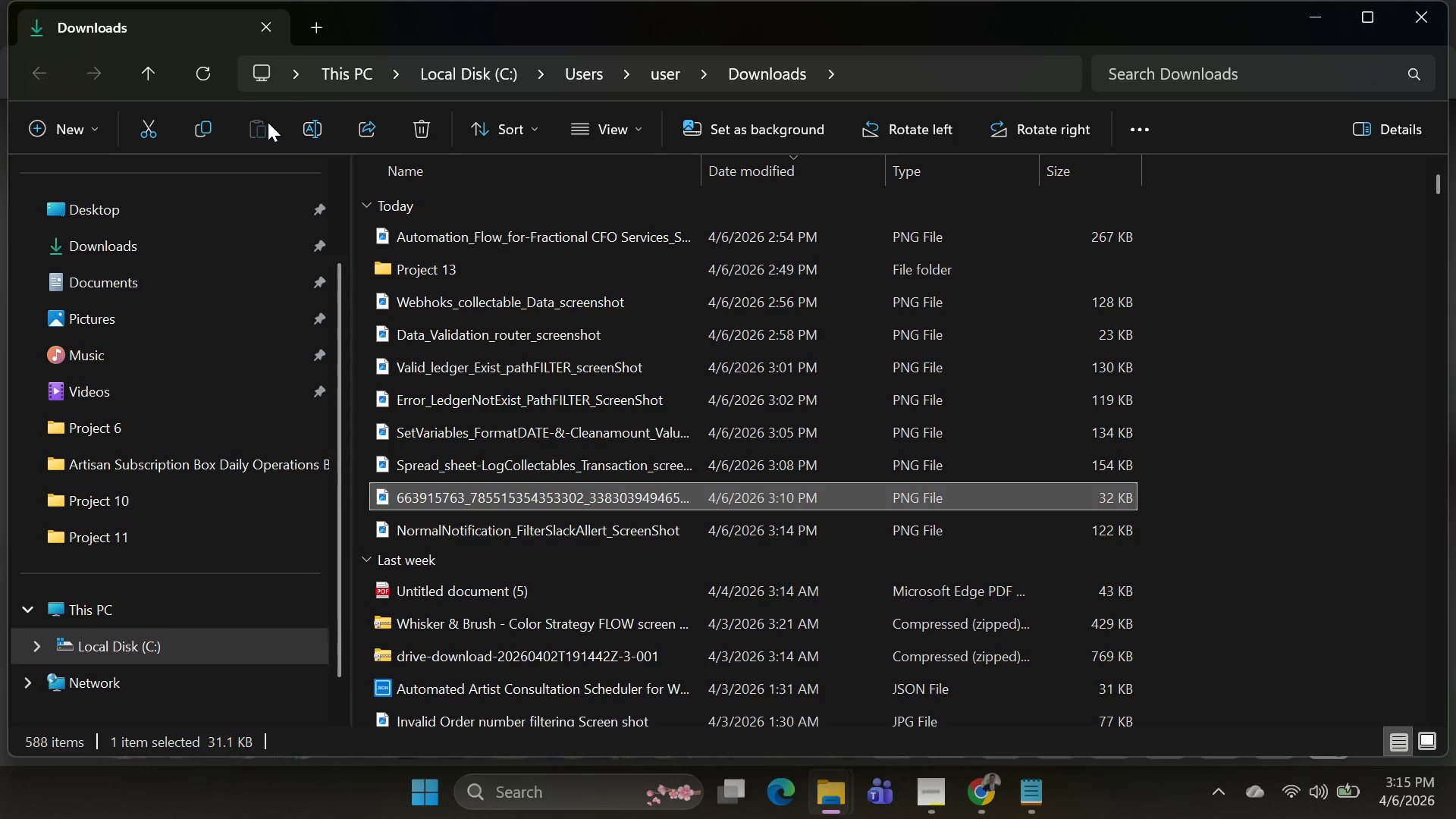 
left_click([202, 79])
 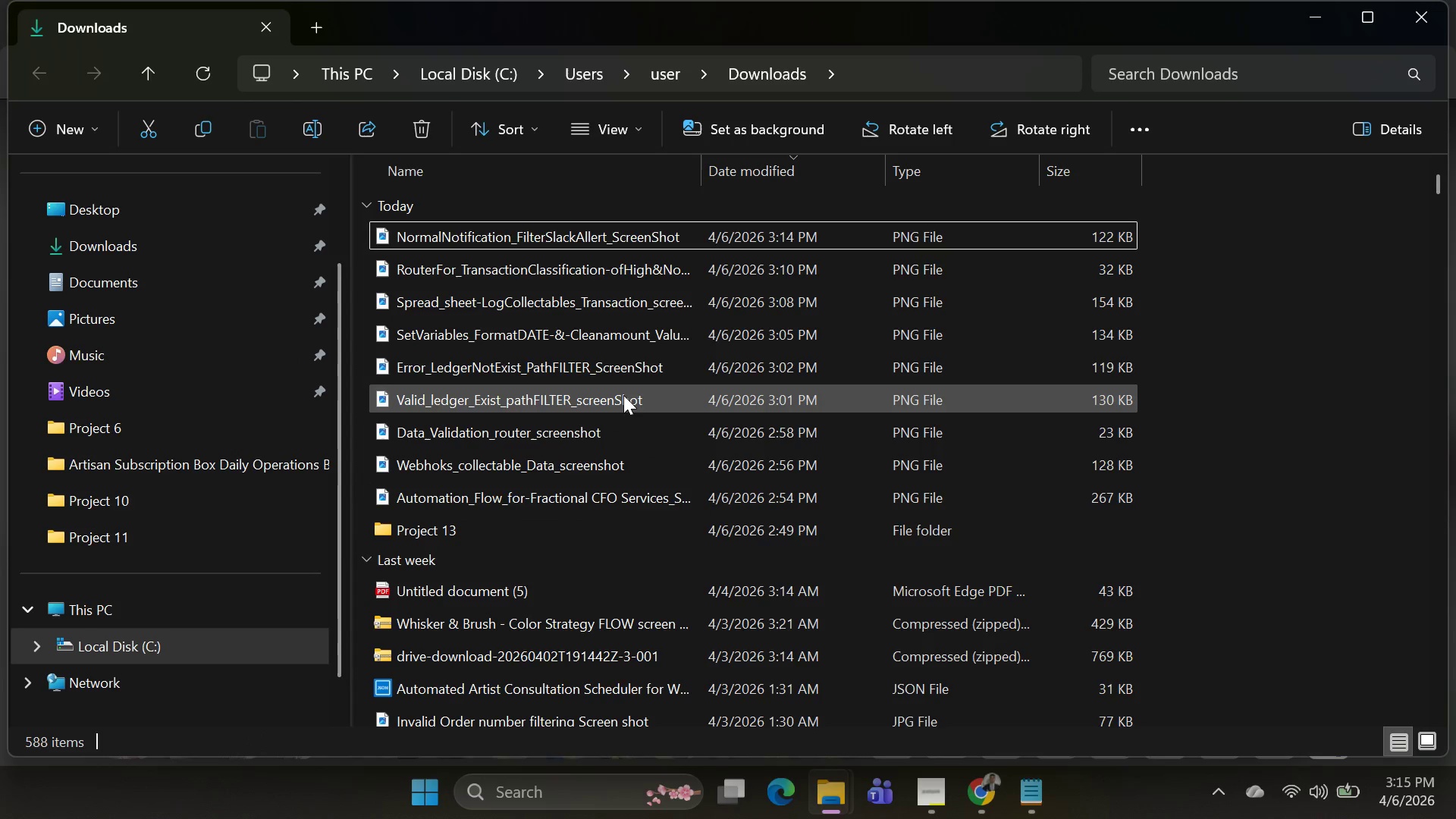 
scroll: coordinate [634, 397], scroll_direction: up, amount: 9.0
 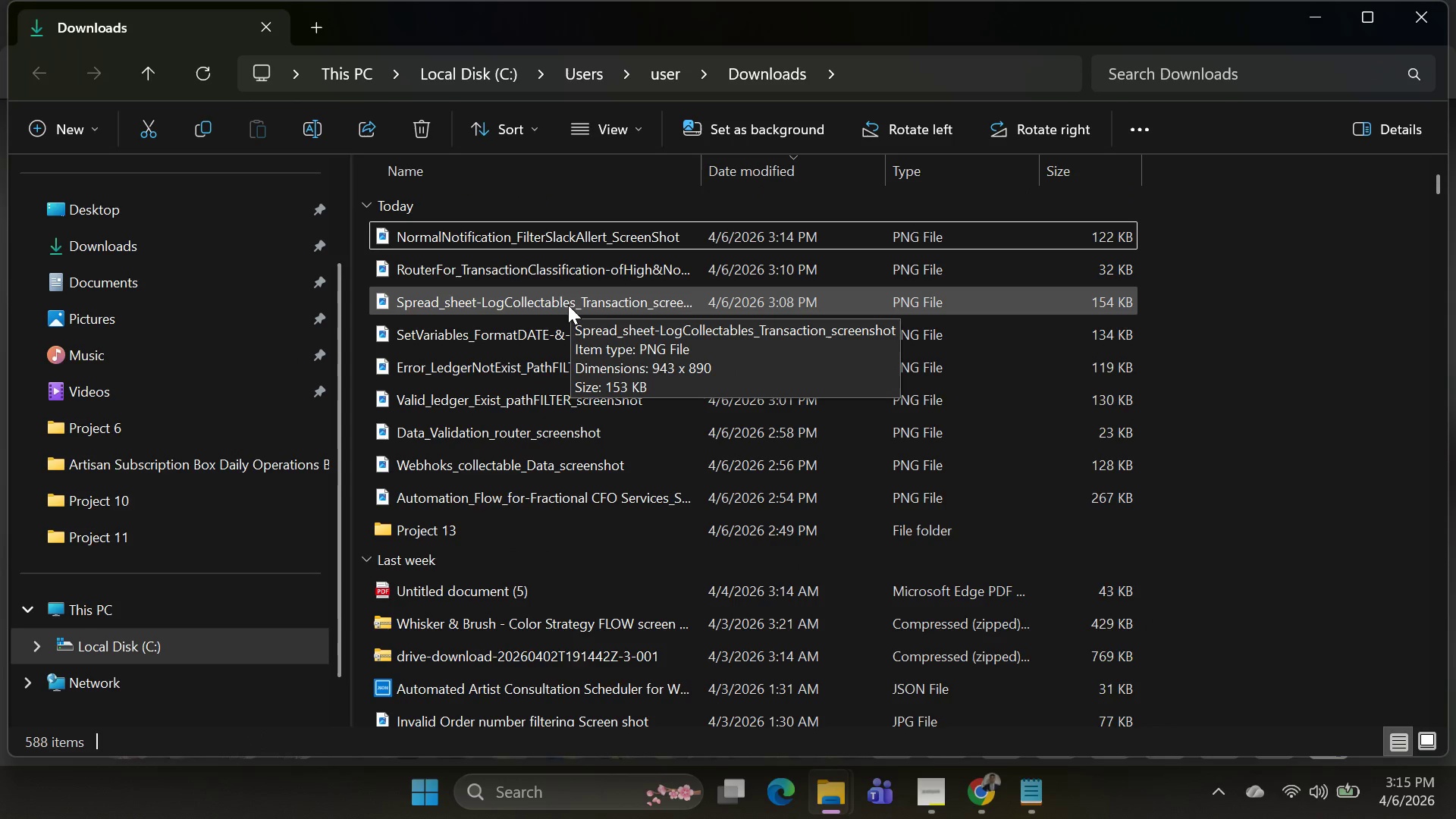 
wait(6.53)
 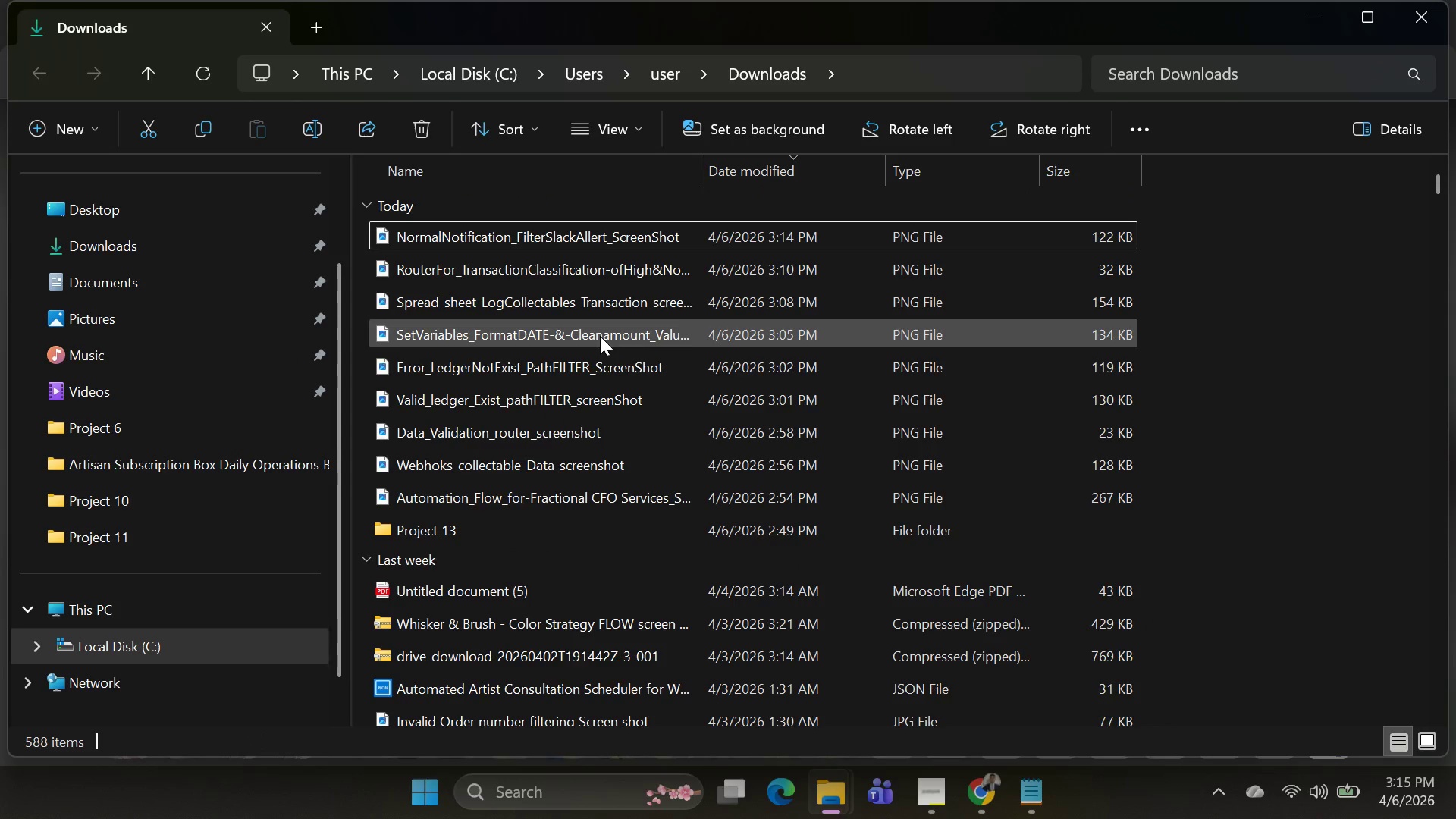 
key(Alt+AltLeft)
 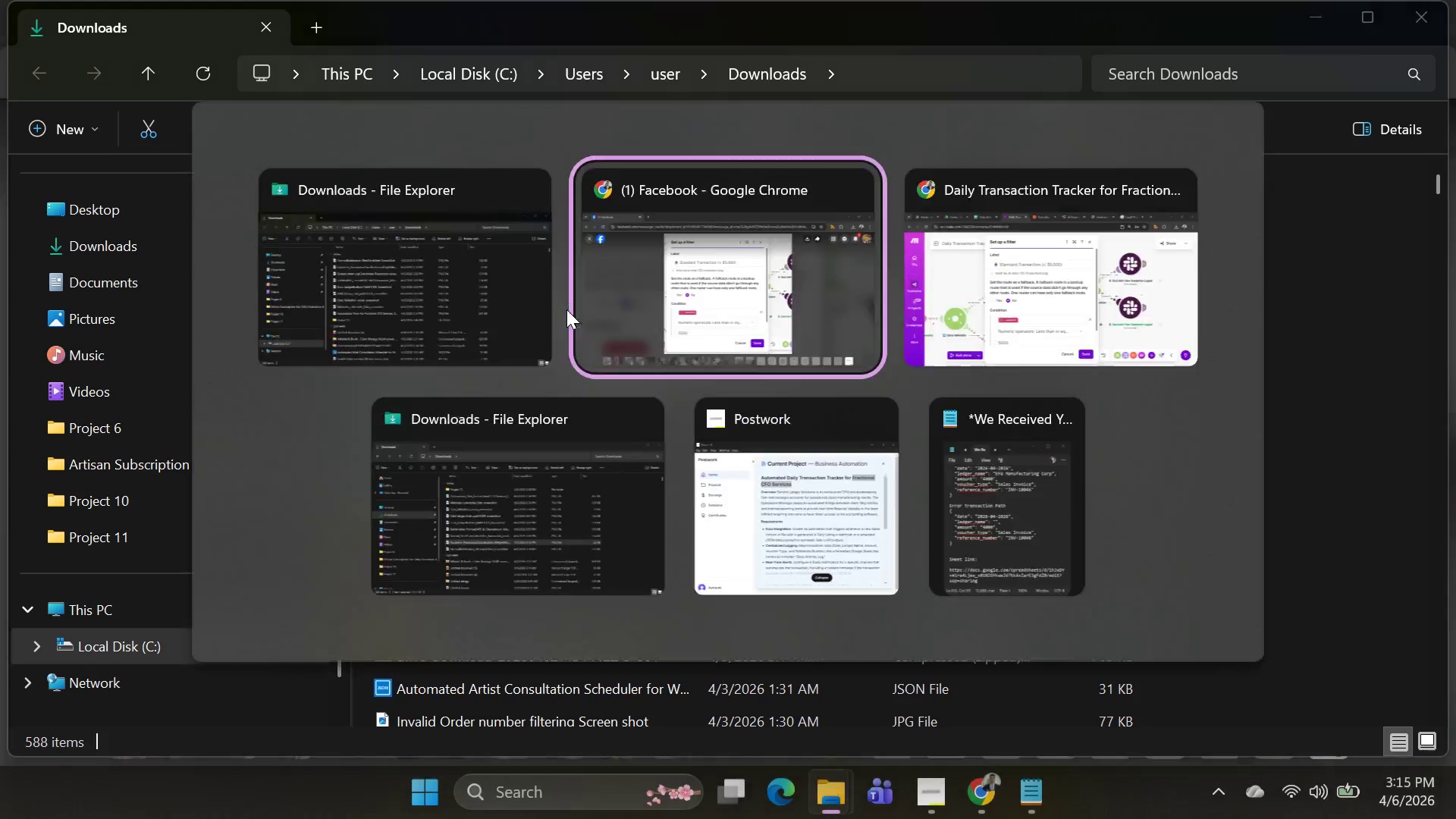 
key(Alt+Tab)
 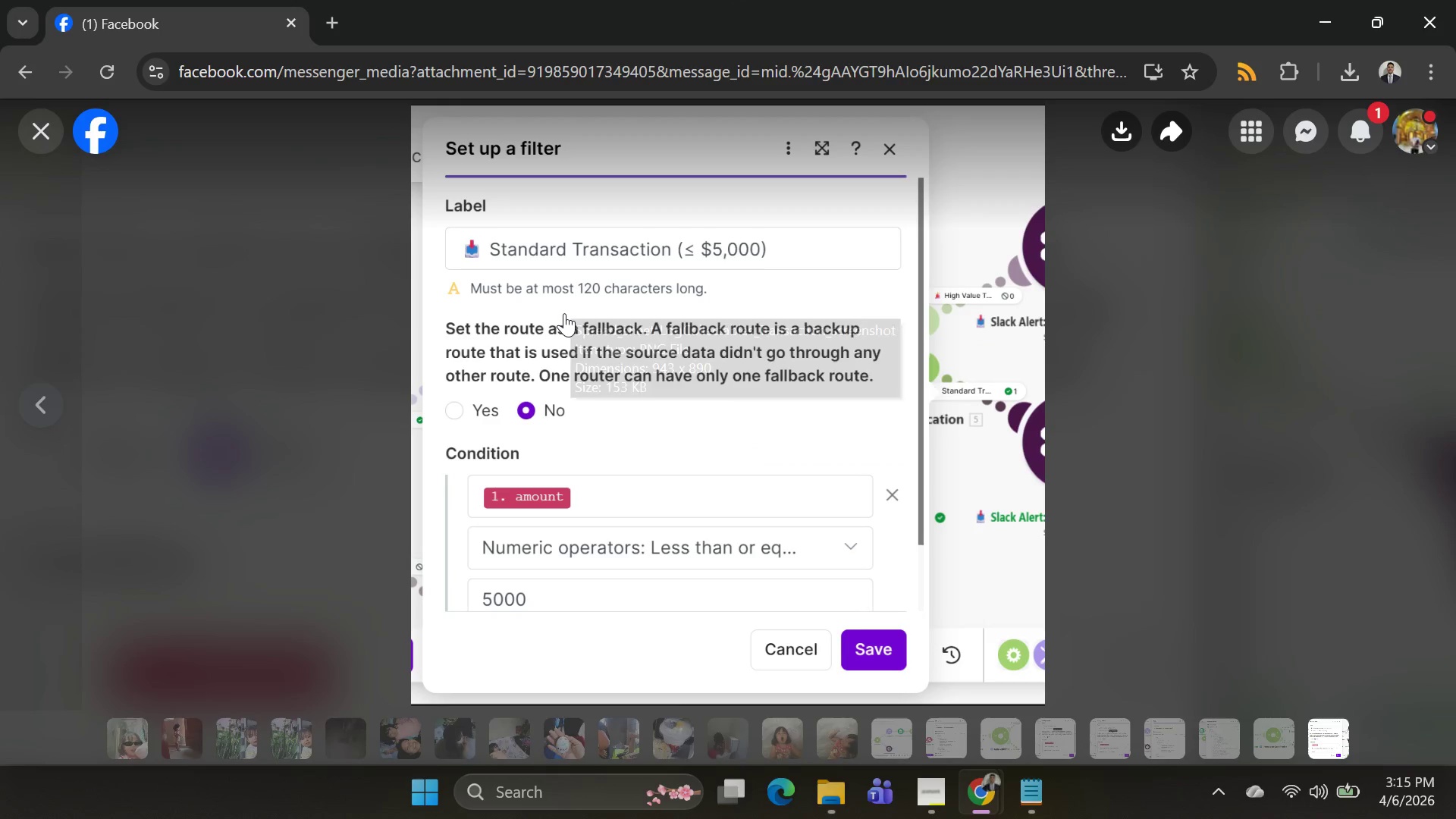 
key(Alt+AltLeft)
 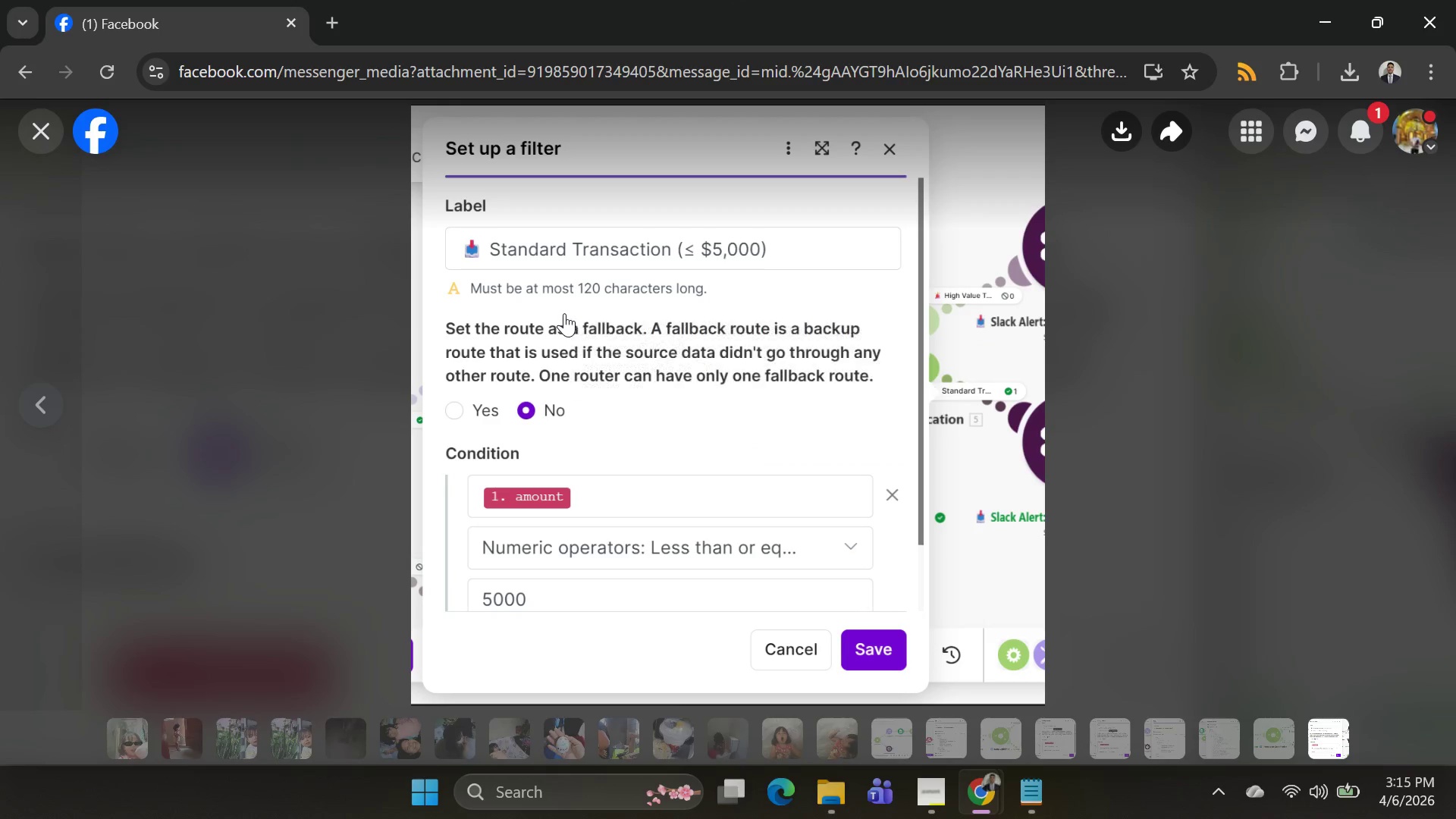 
key(Alt+Tab)
 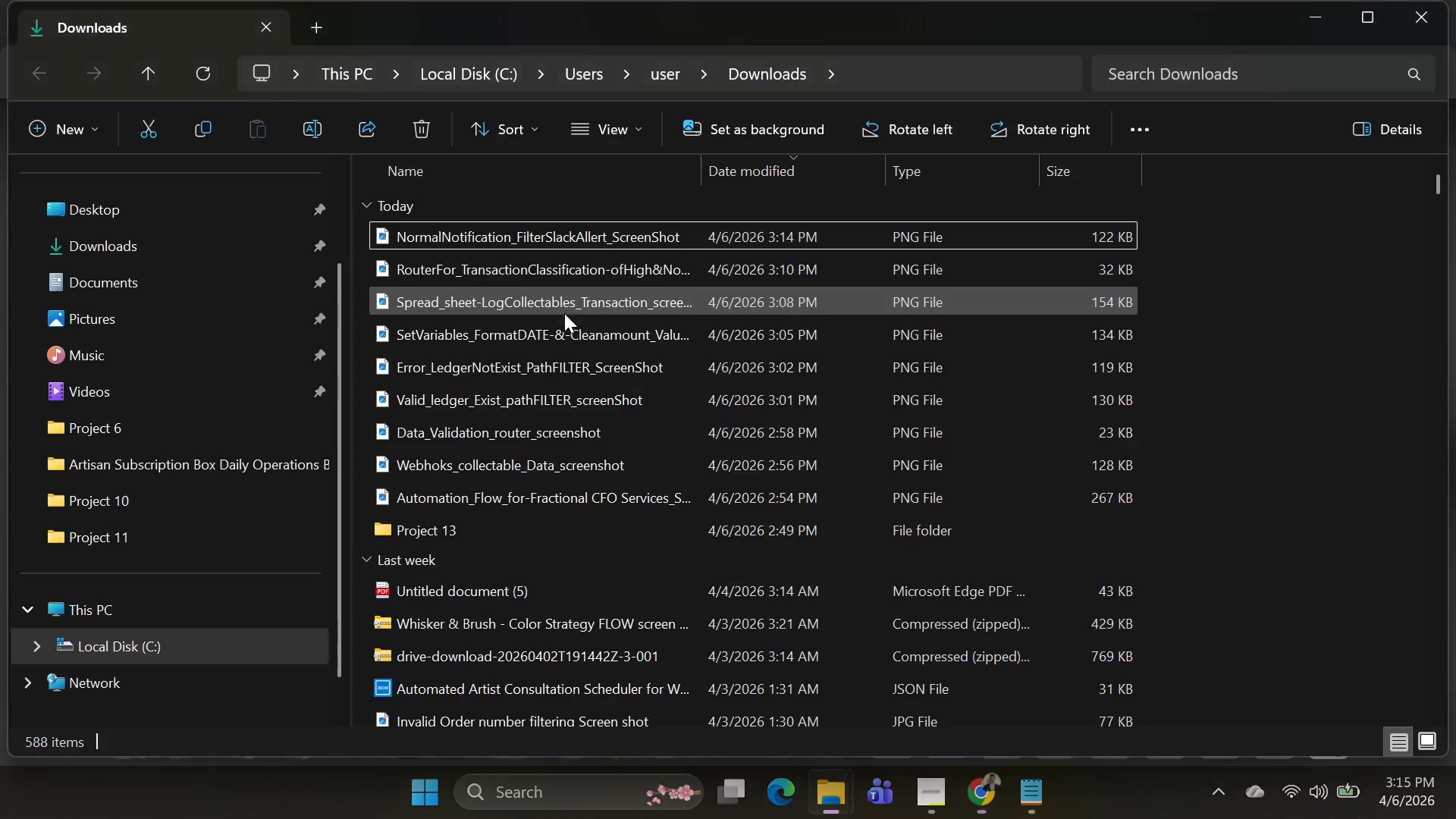 
key(Alt+AltLeft)
 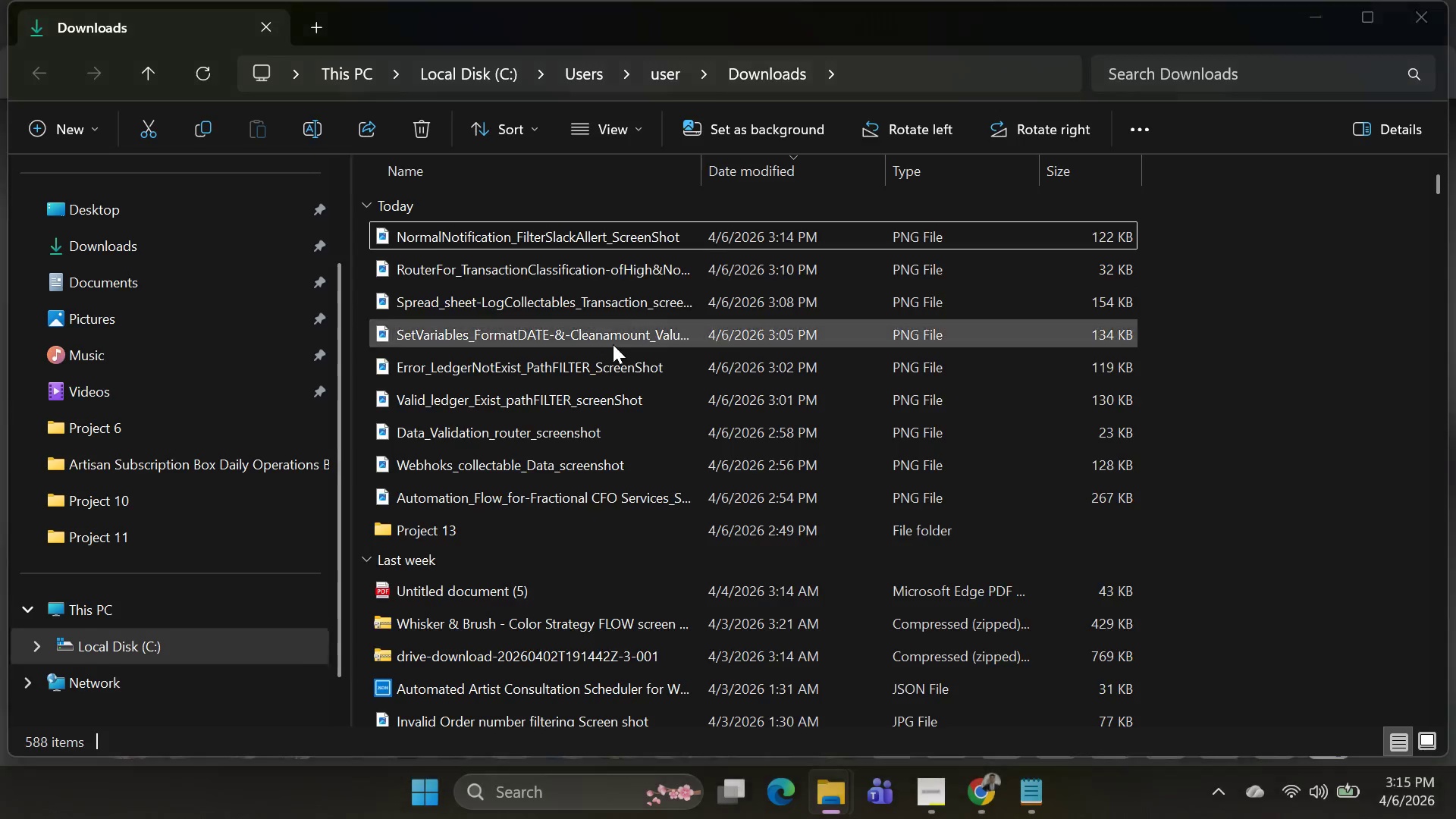 
key(Alt+Tab)
 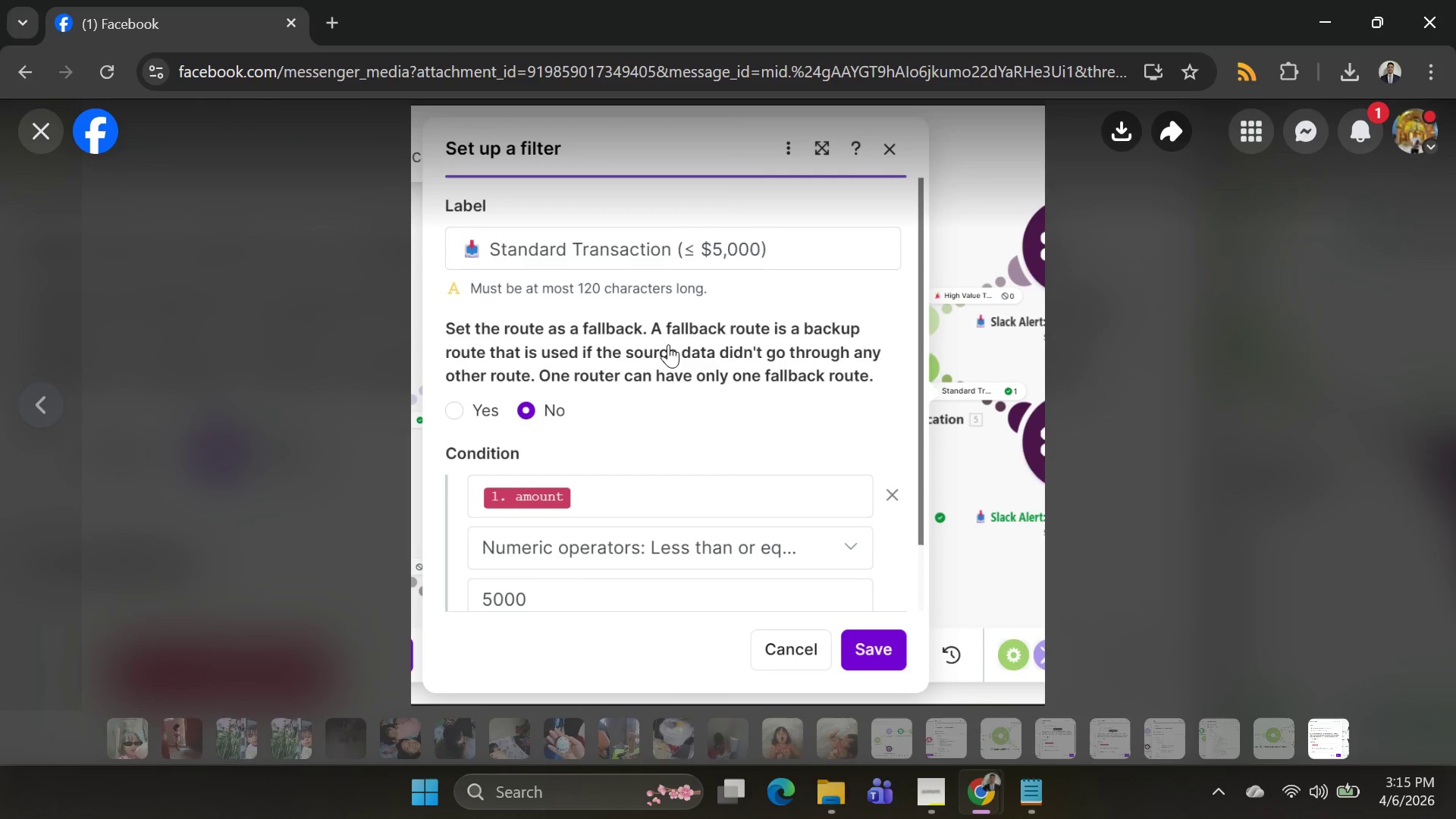 
key(Alt+AltLeft)
 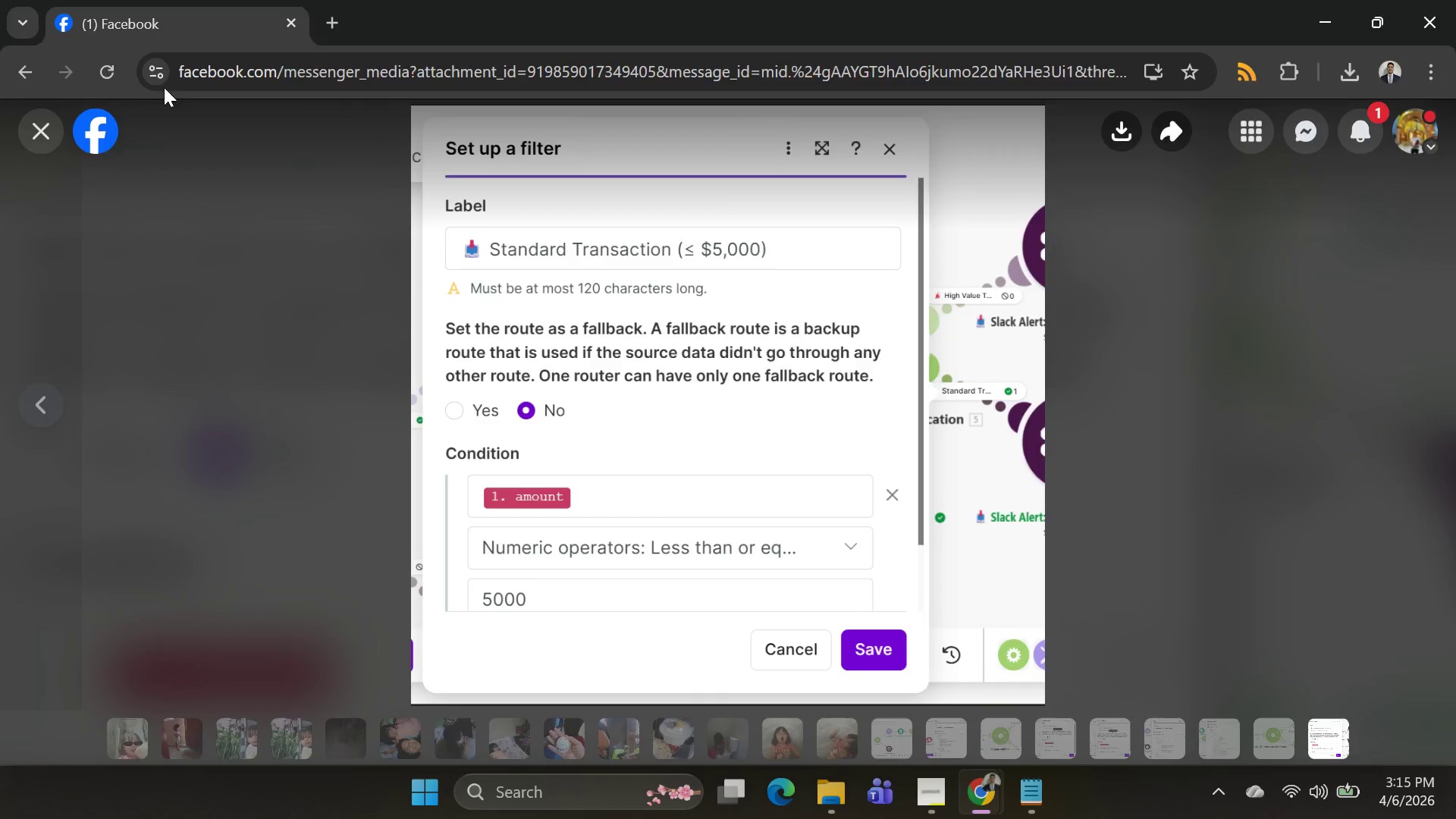 
key(Alt+Tab)
 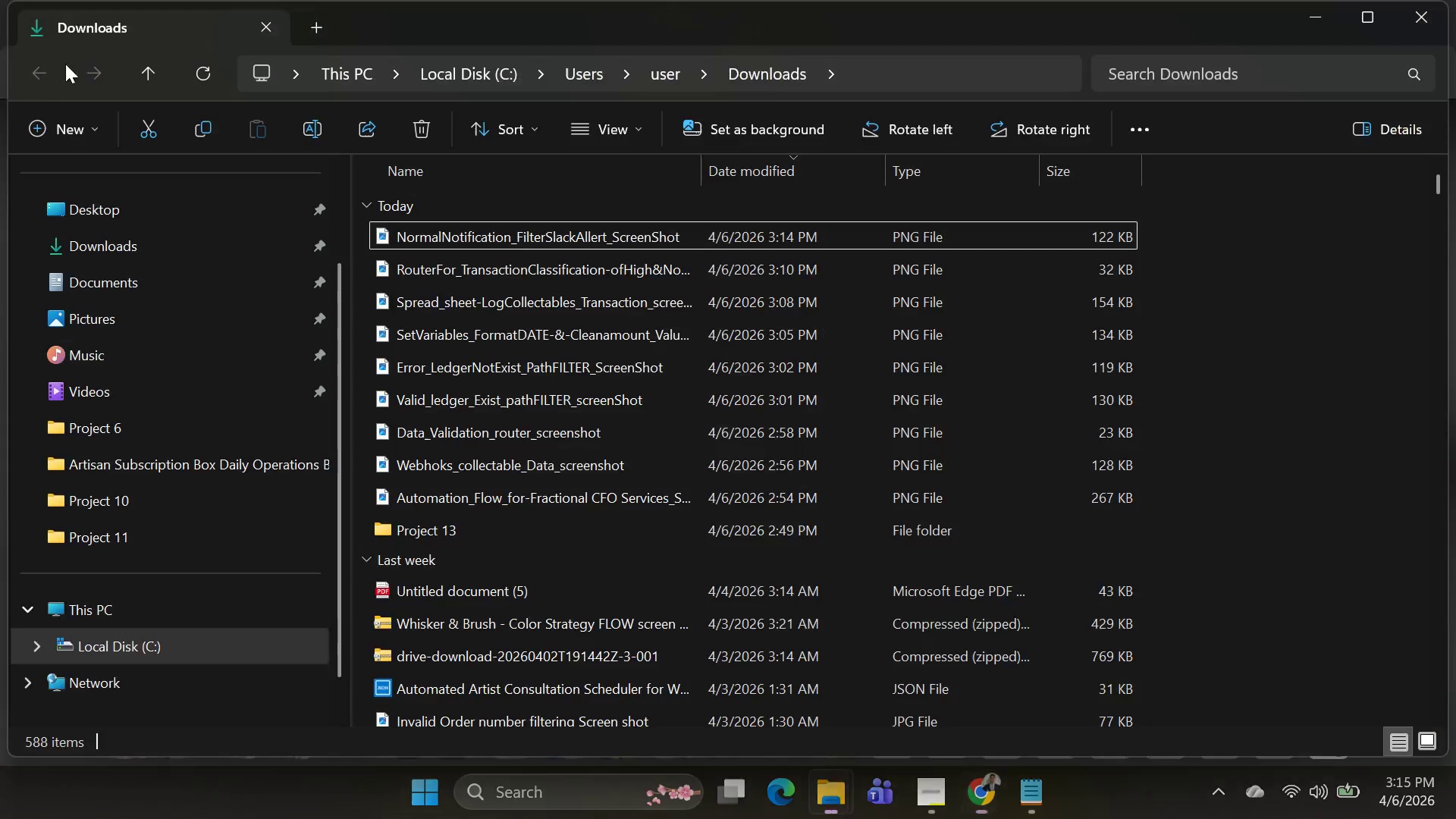 
key(Alt+AltLeft)
 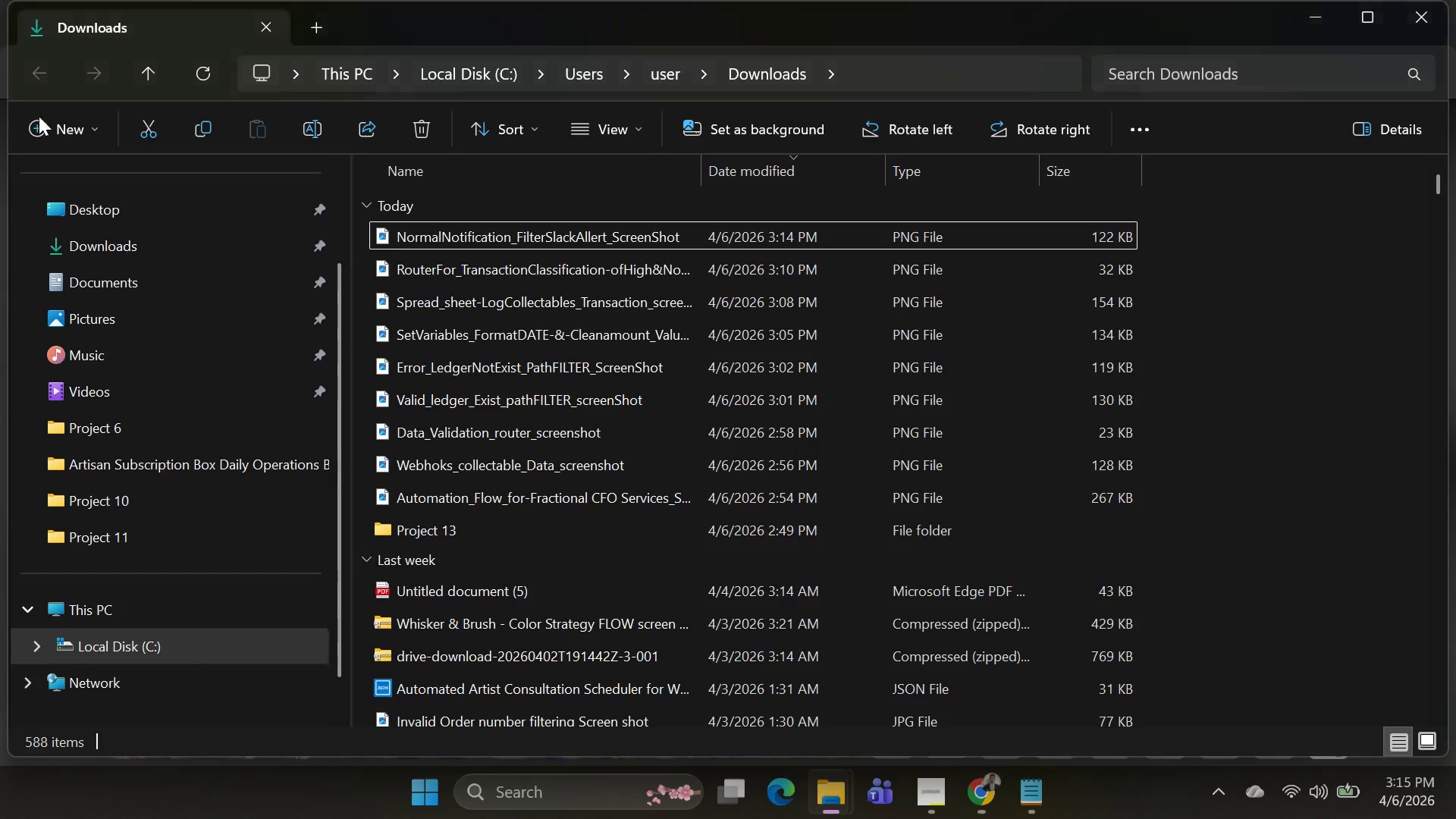 
key(Alt+Tab)
 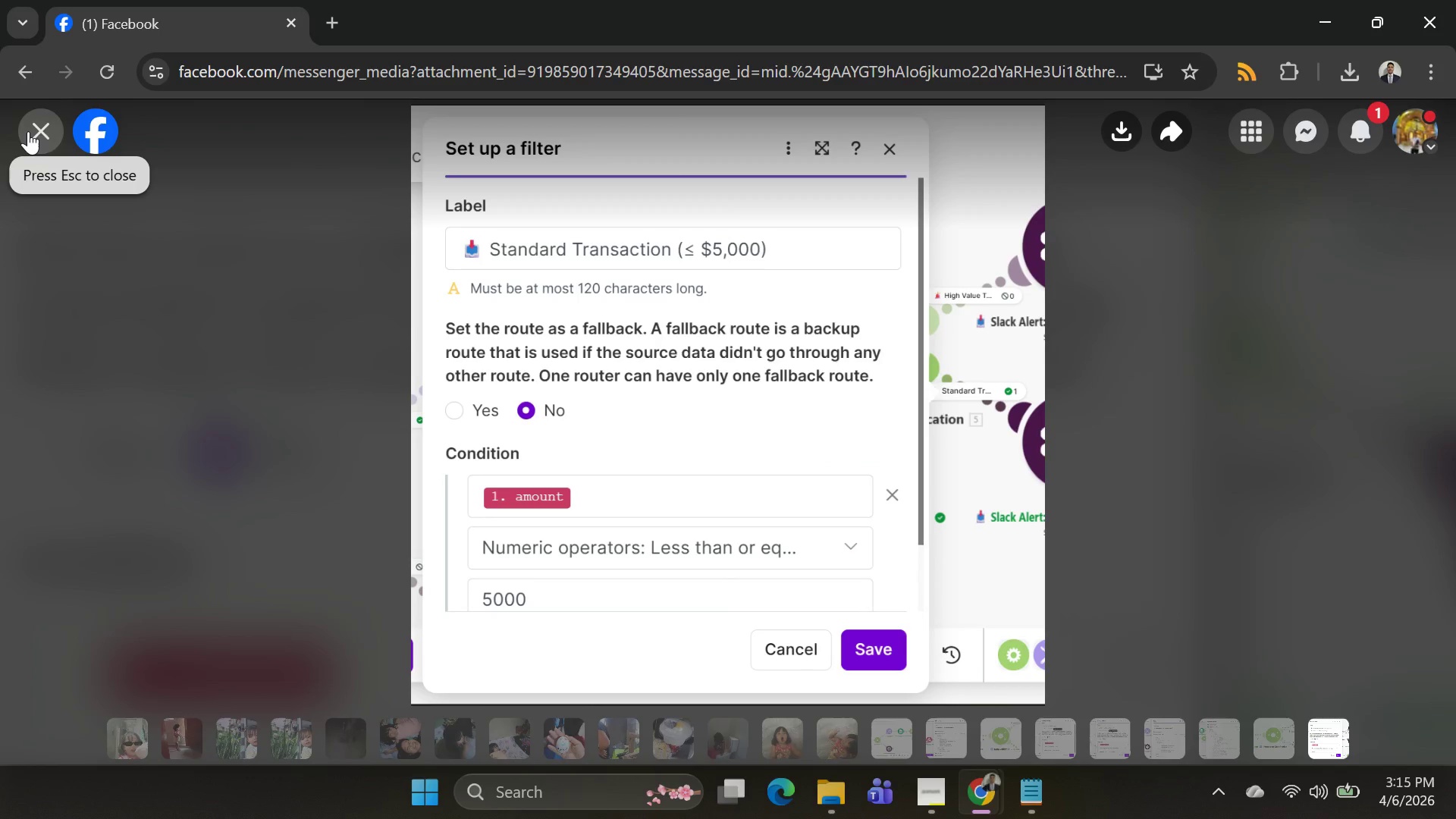 
left_click([28, 131])
 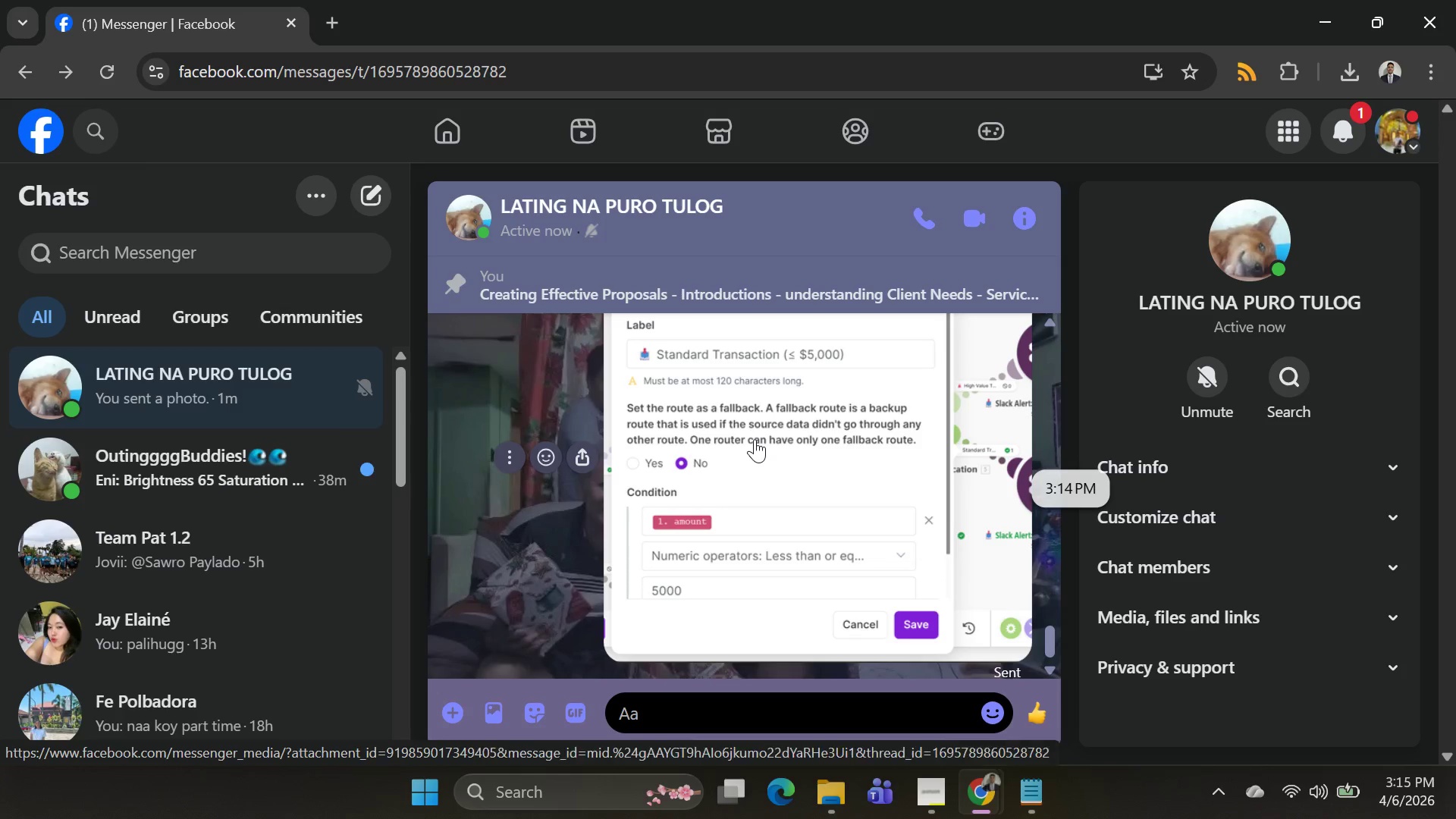 
key(Alt+Tab)
 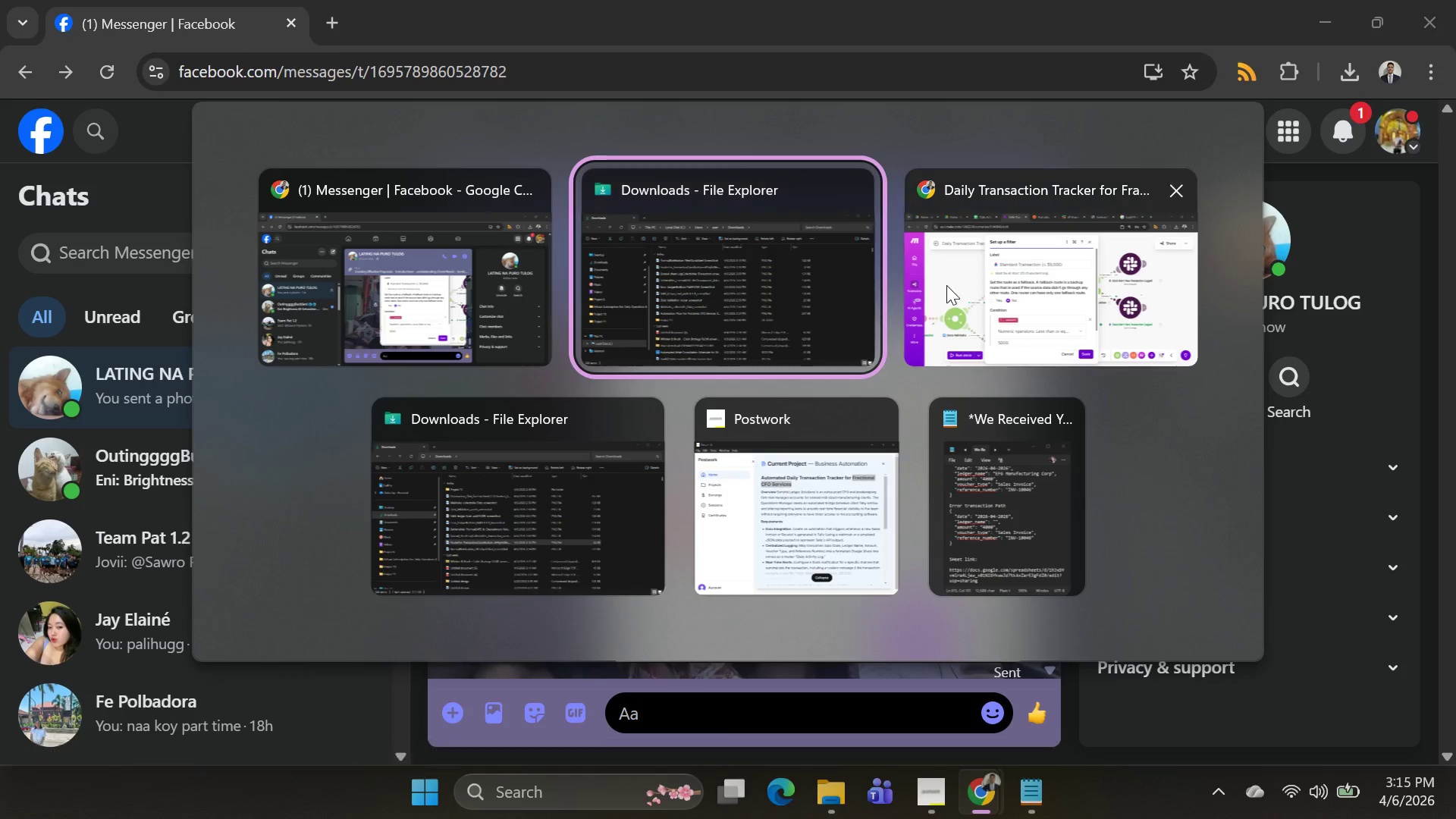 
left_click([949, 284])
 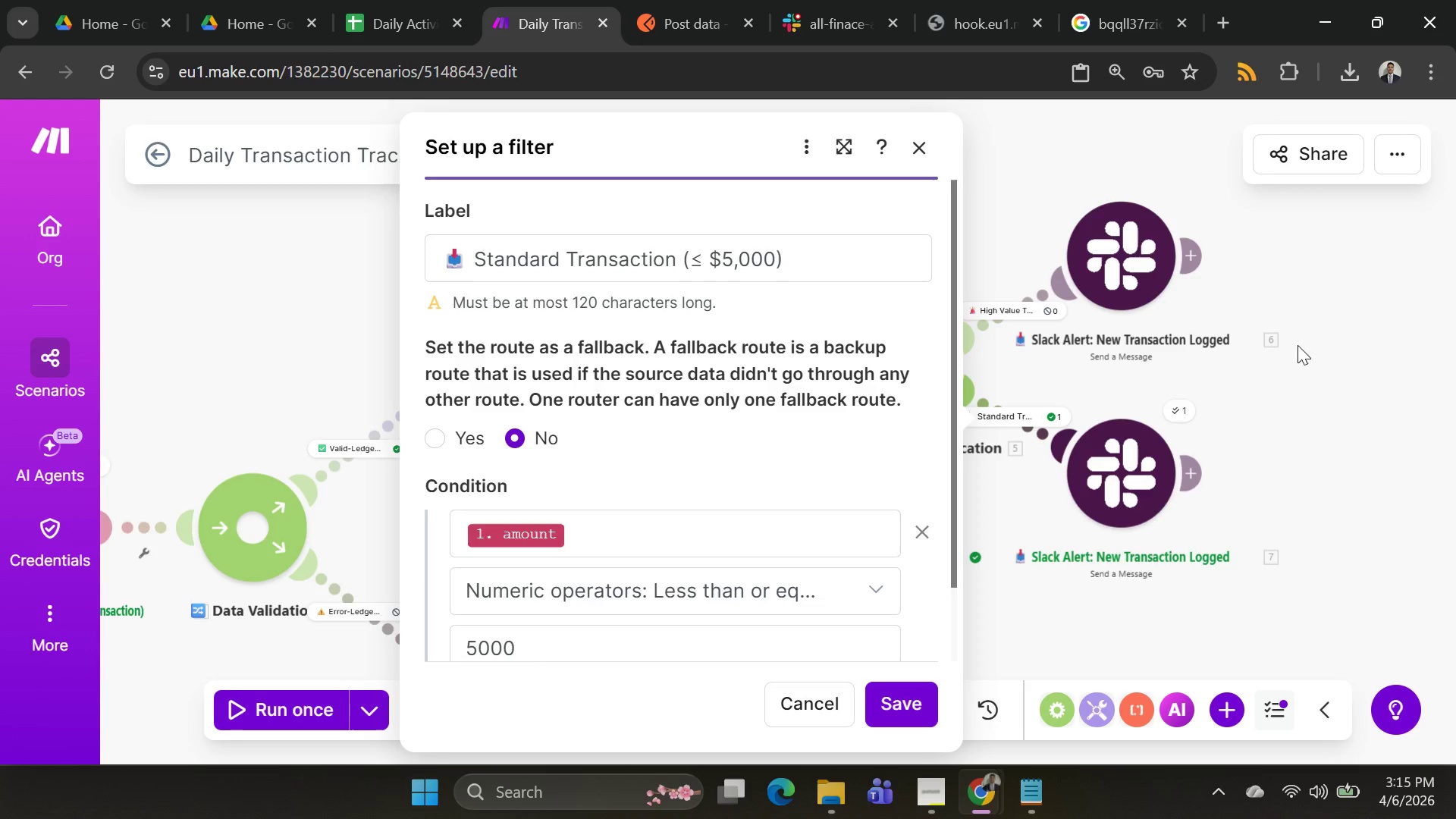 
left_click([1359, 373])
 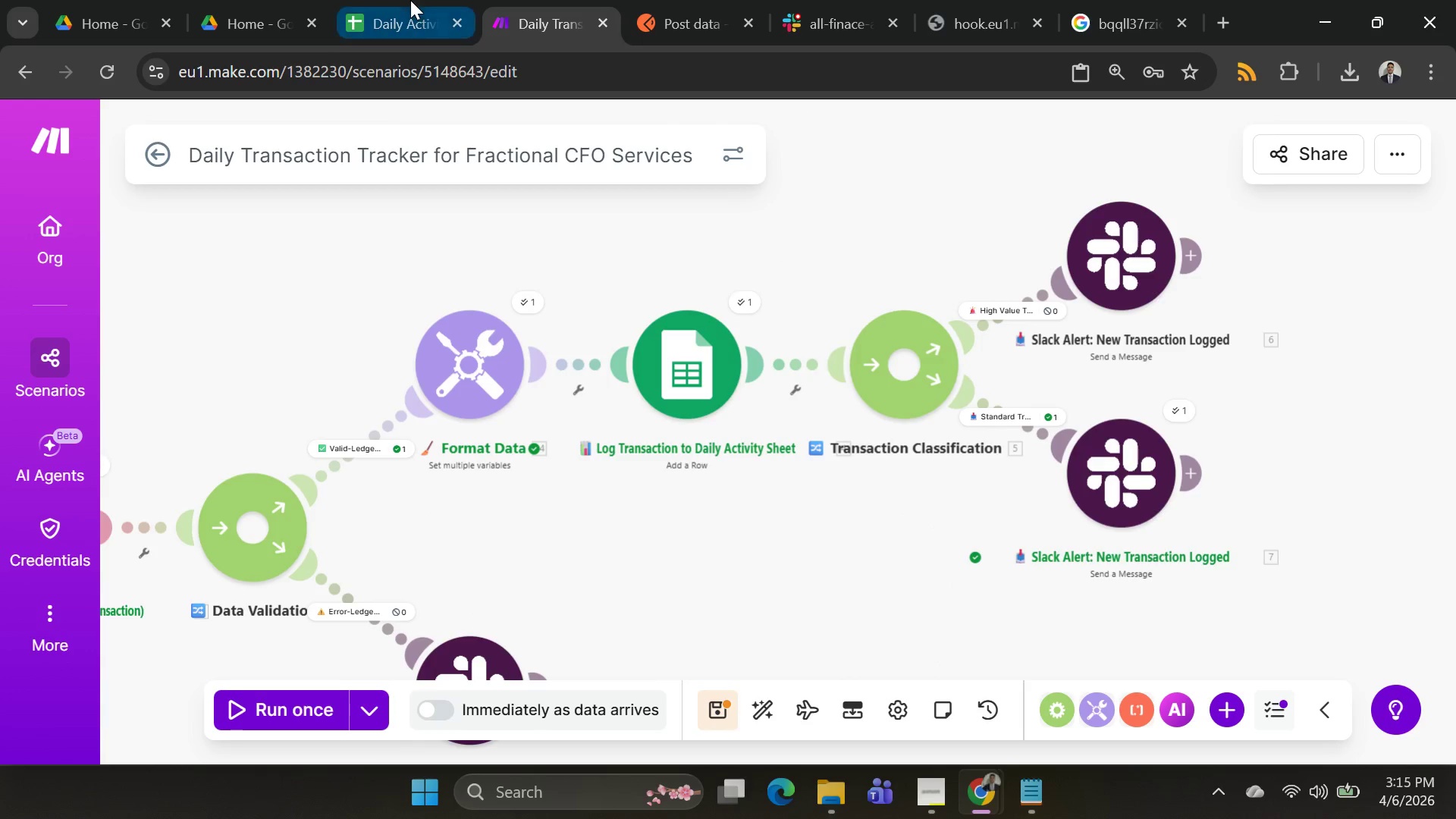 
left_click([686, 16])
 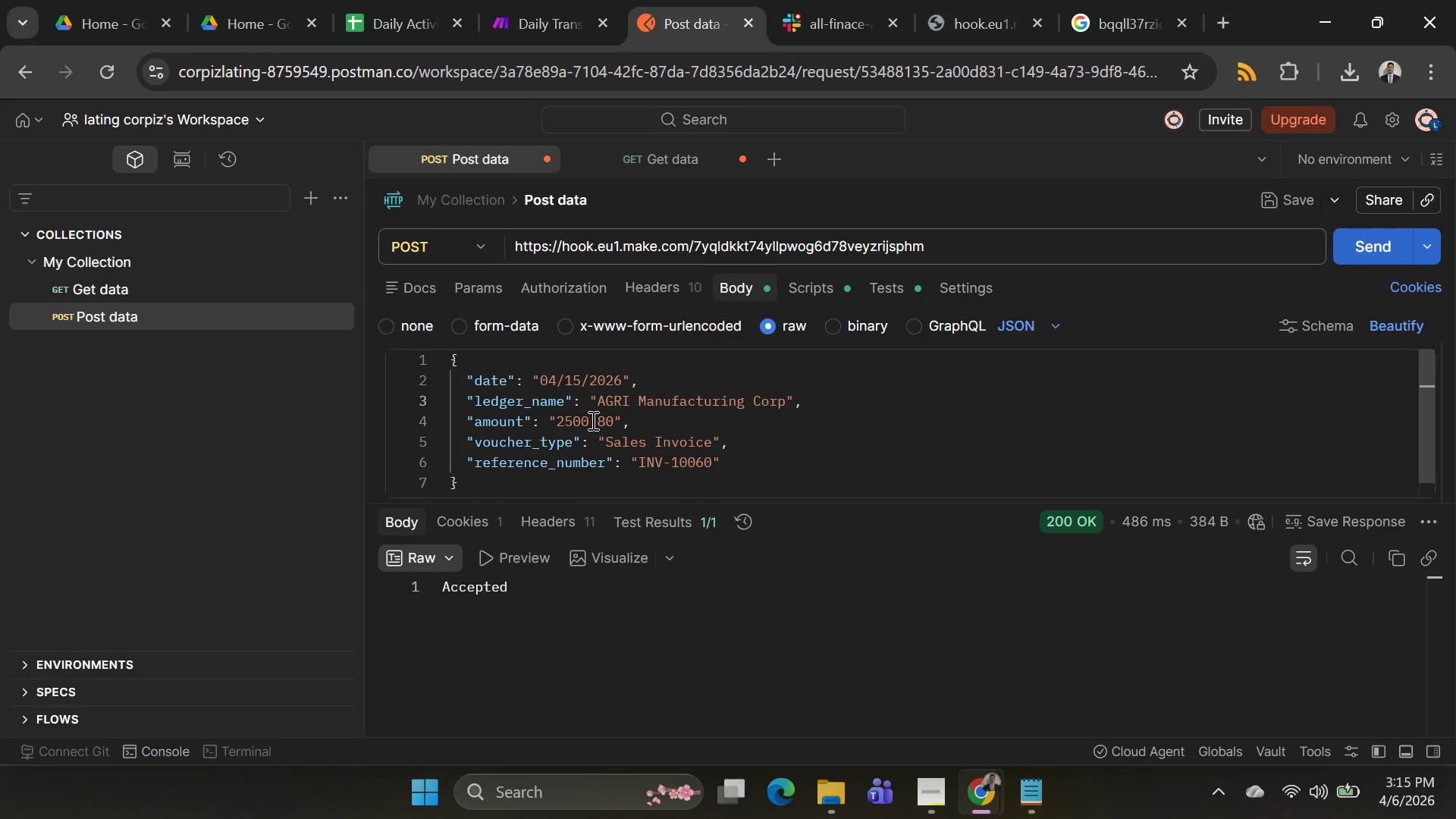 
left_click([592, 420])
 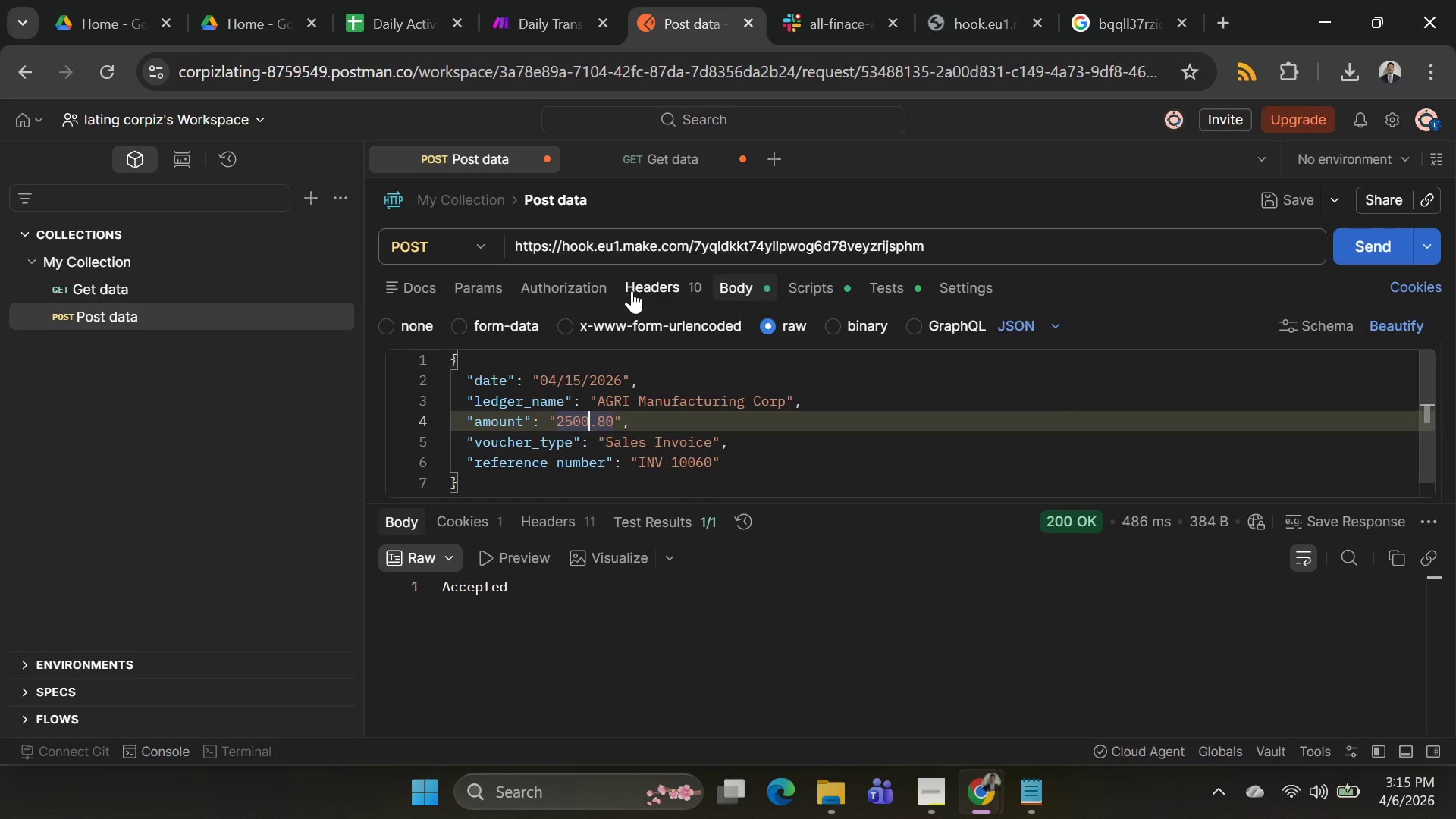 
key(Backspace)
key(Backspace)
key(Backspace)
key(Backspace)
type(8888)
 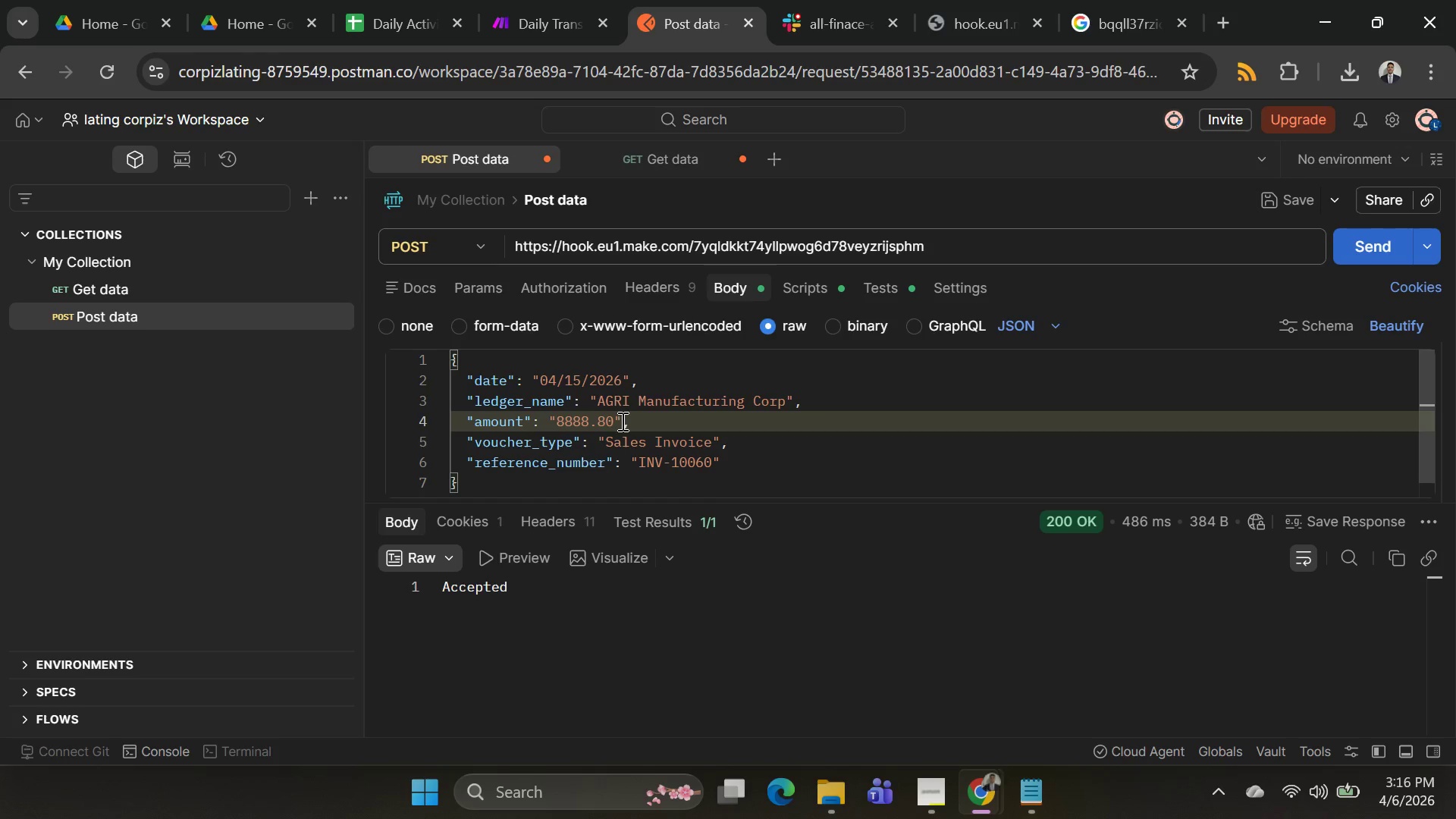 
left_click([614, 420])
 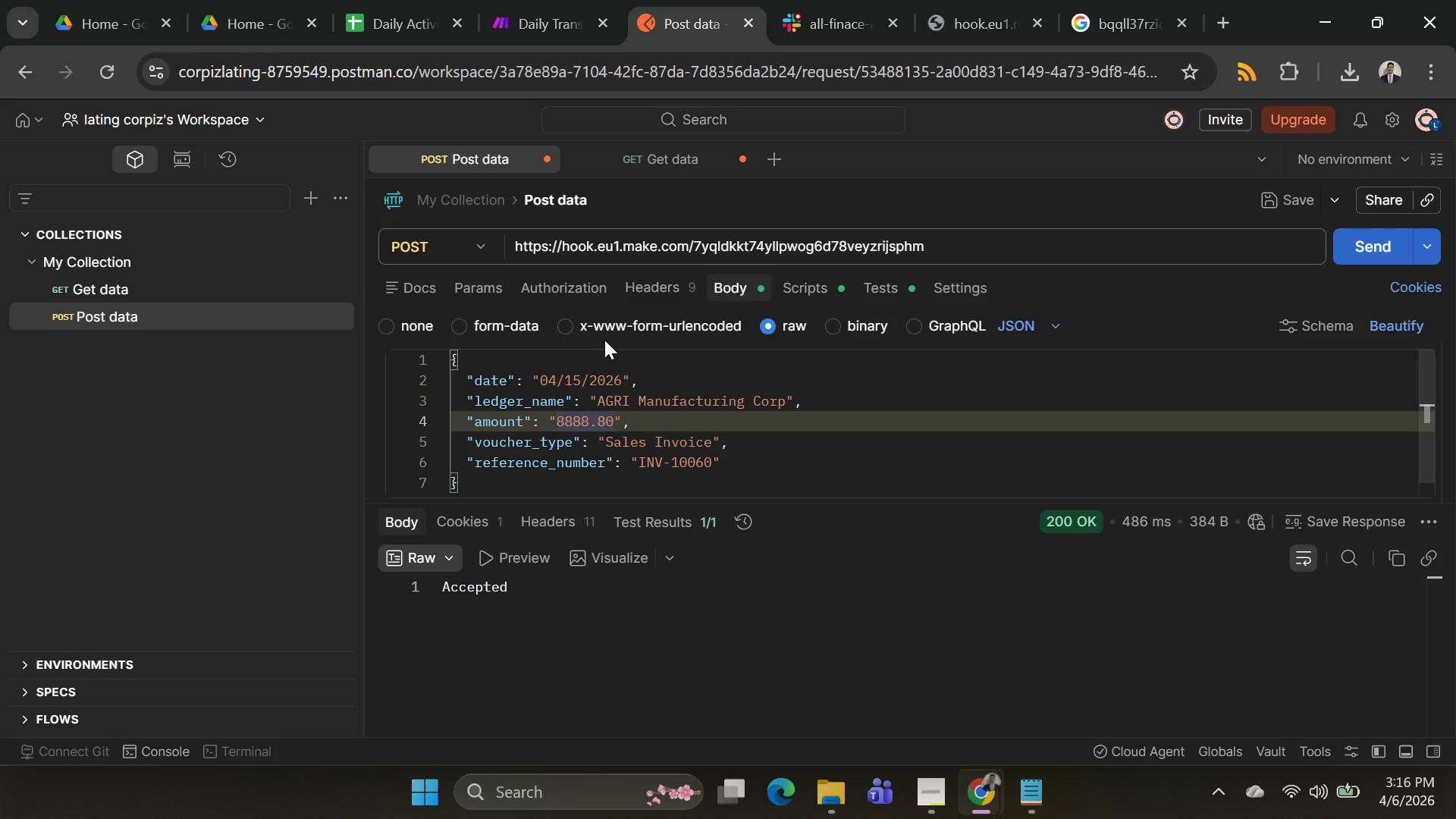 
key(Backspace)
 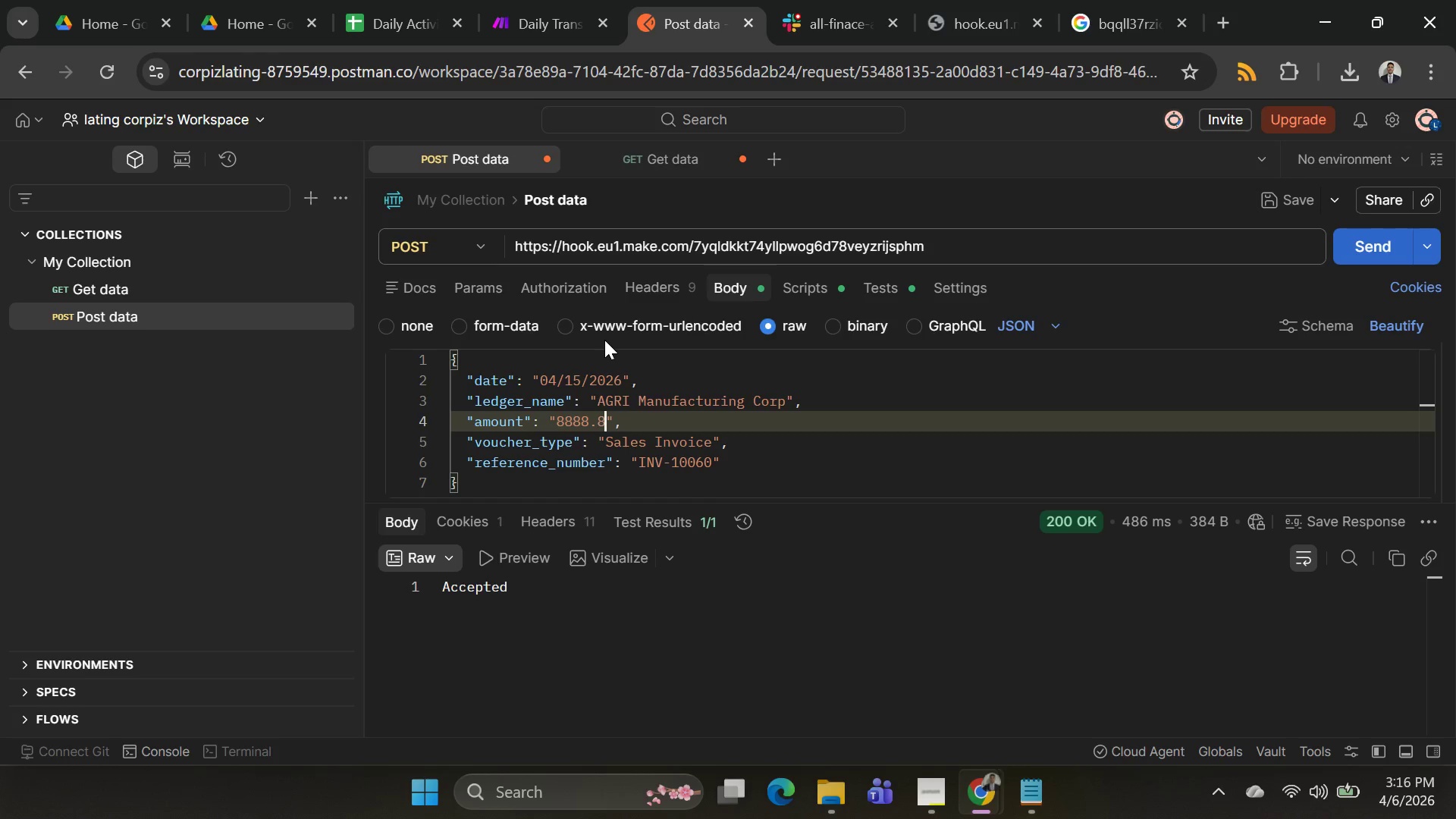 
key(8)
 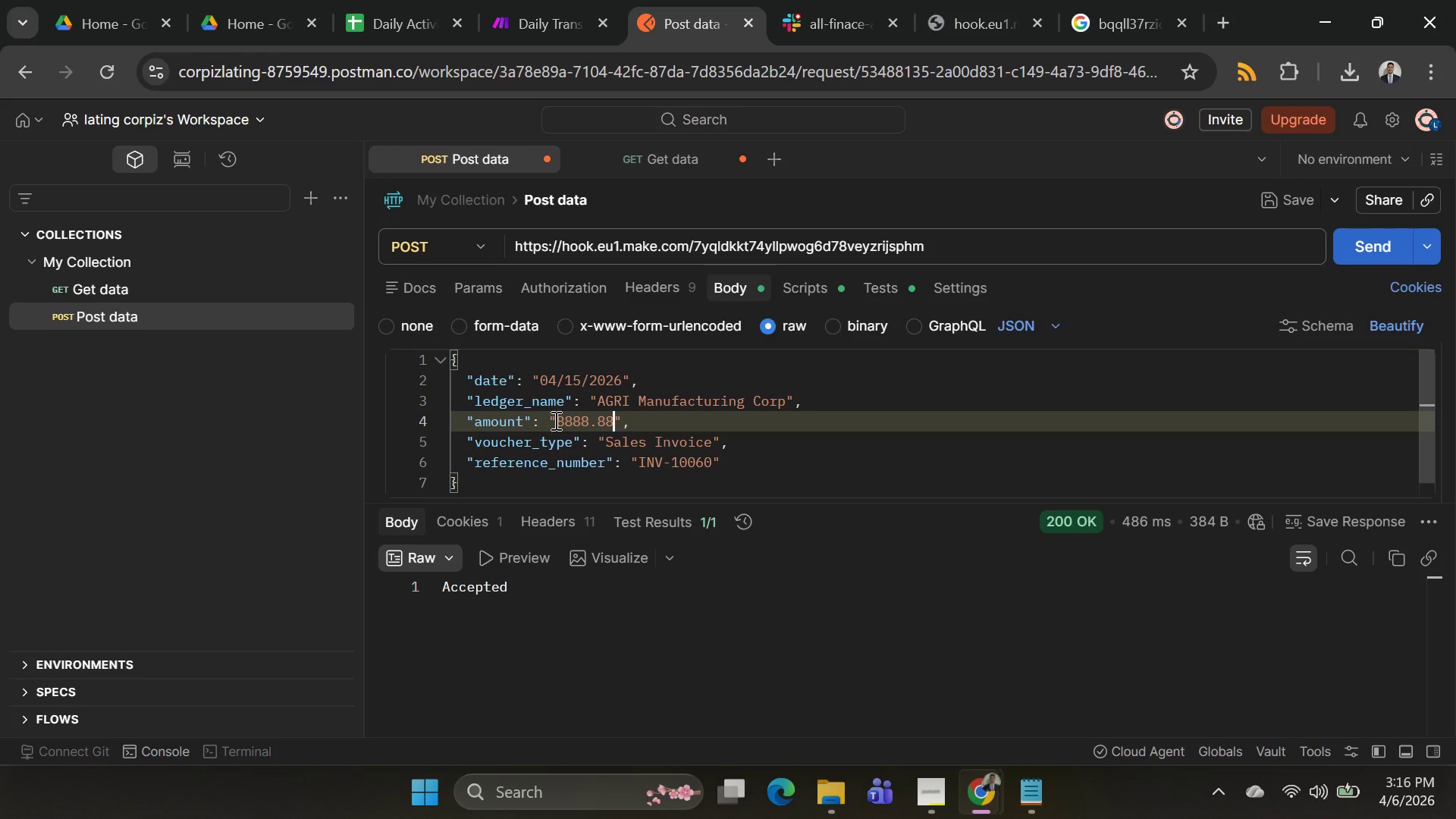 
left_click([576, 379])
 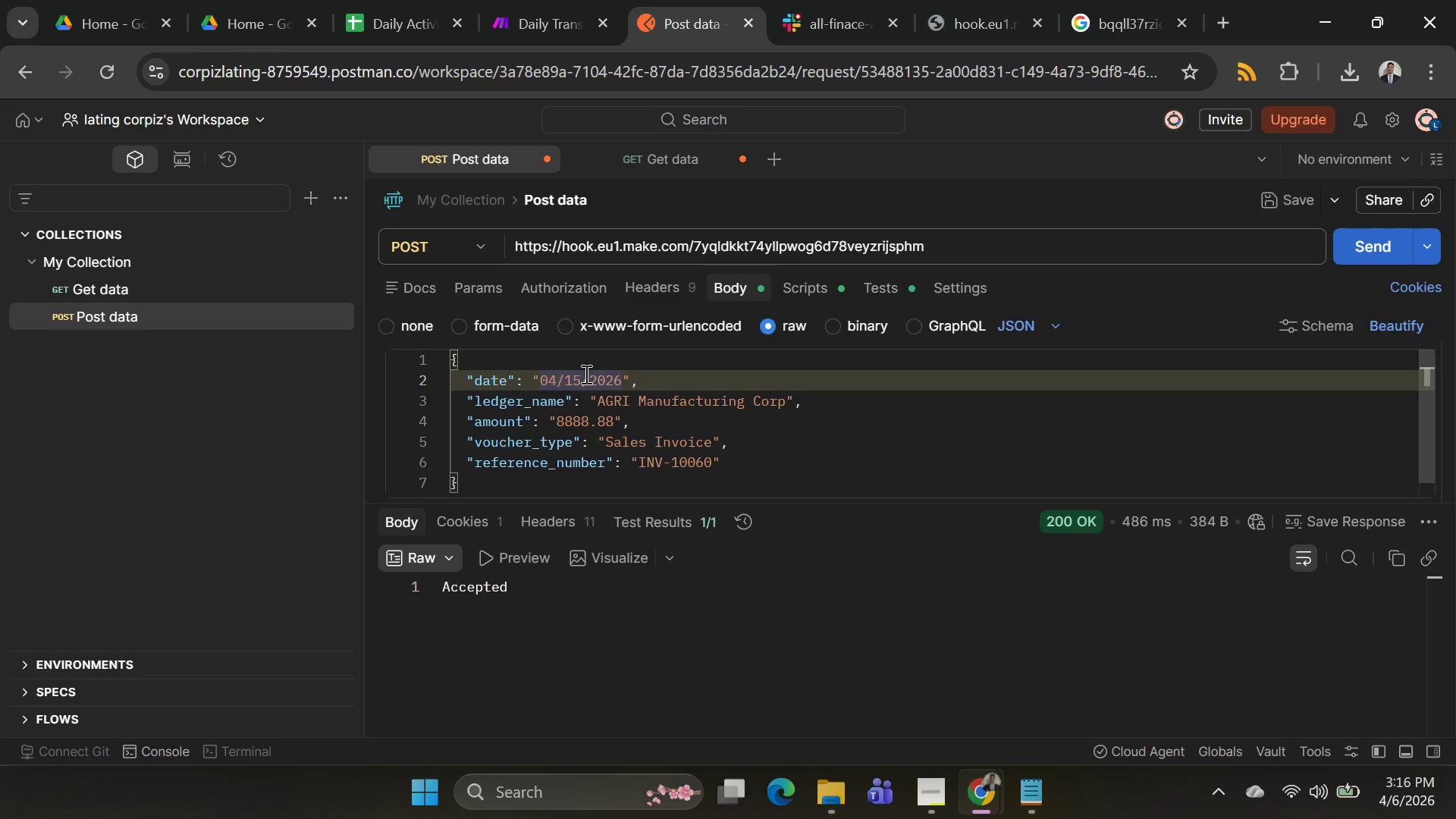 
left_click([583, 377])
 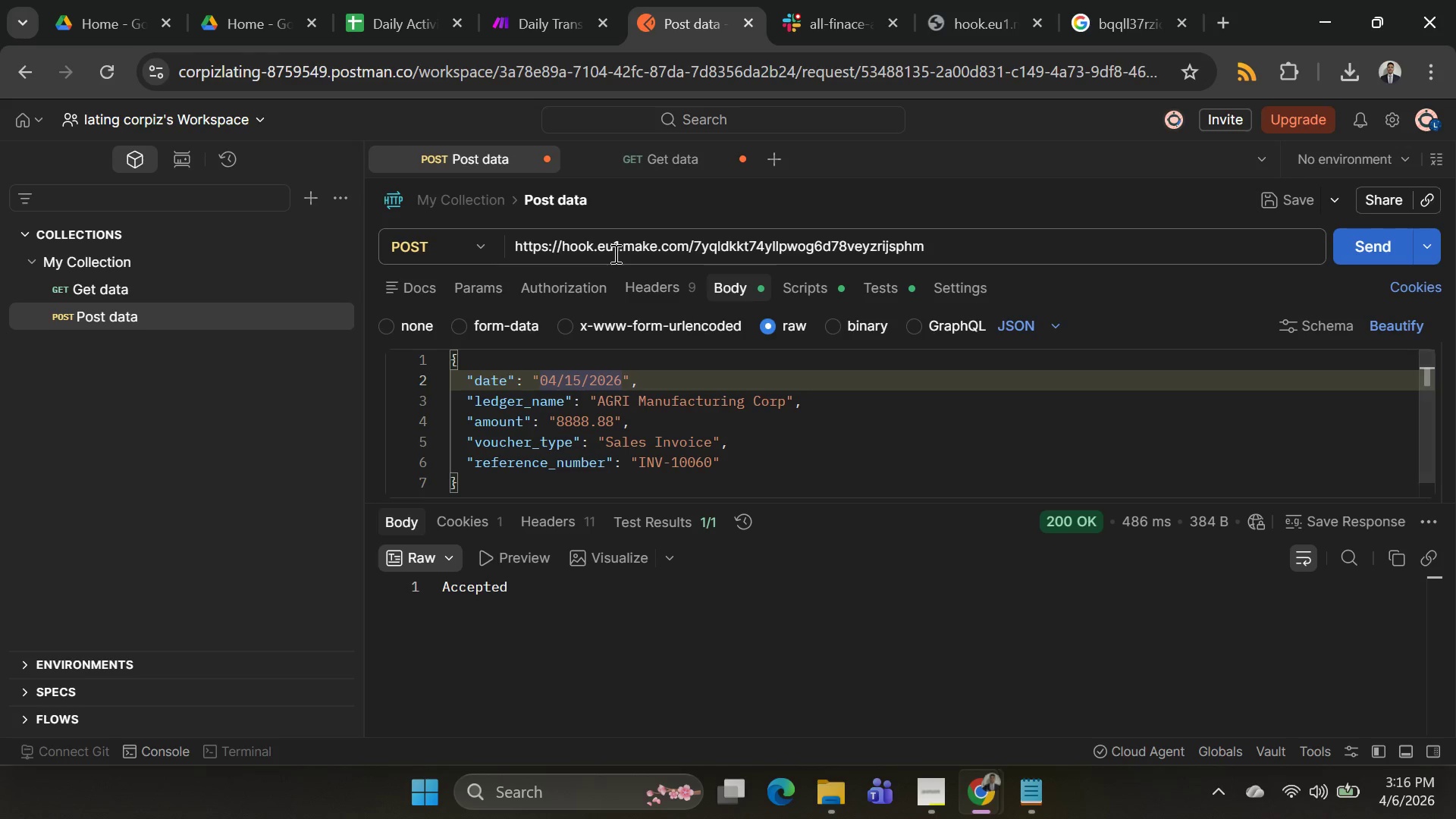 
key(Backspace)
 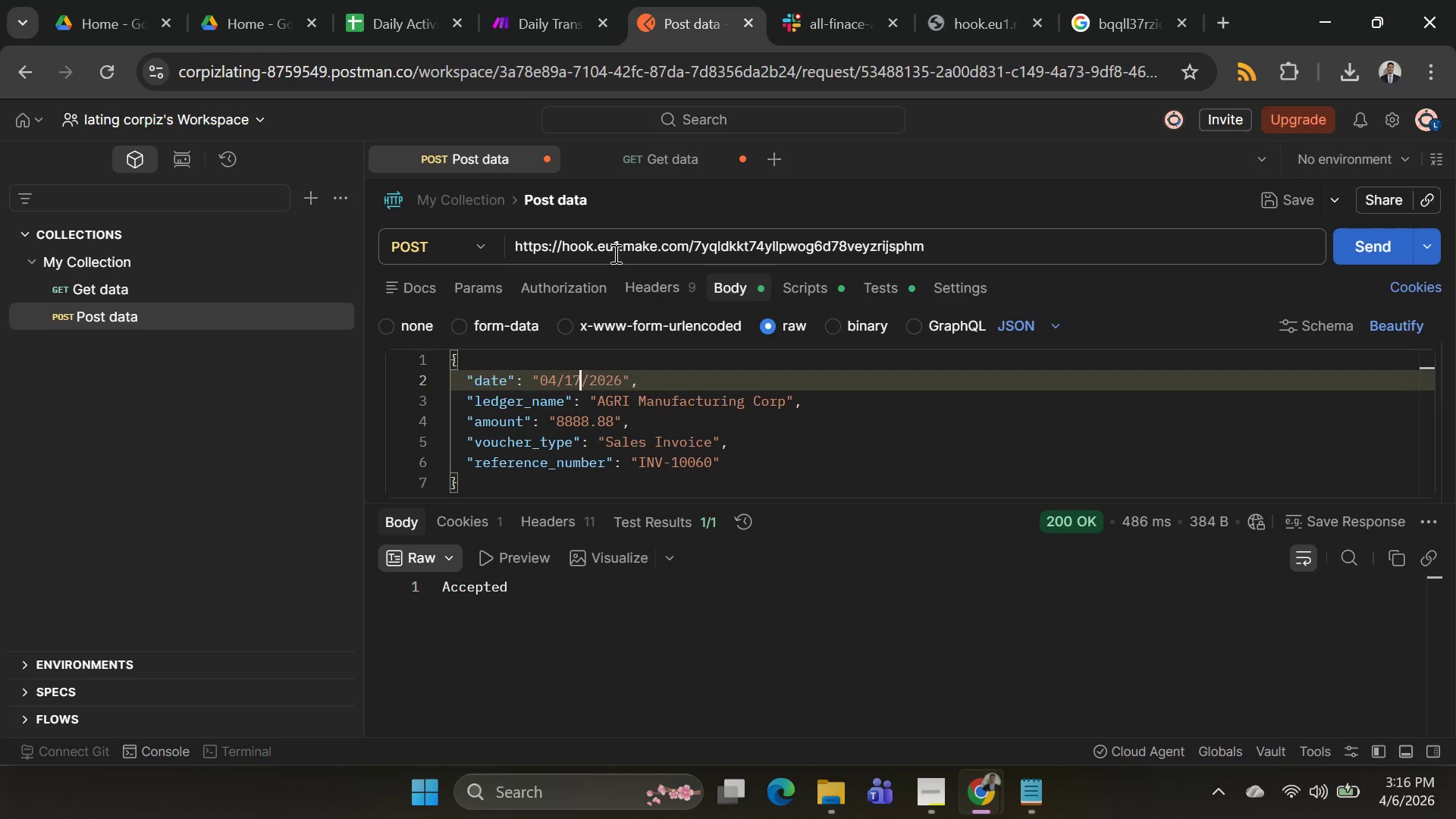 
key(7)
 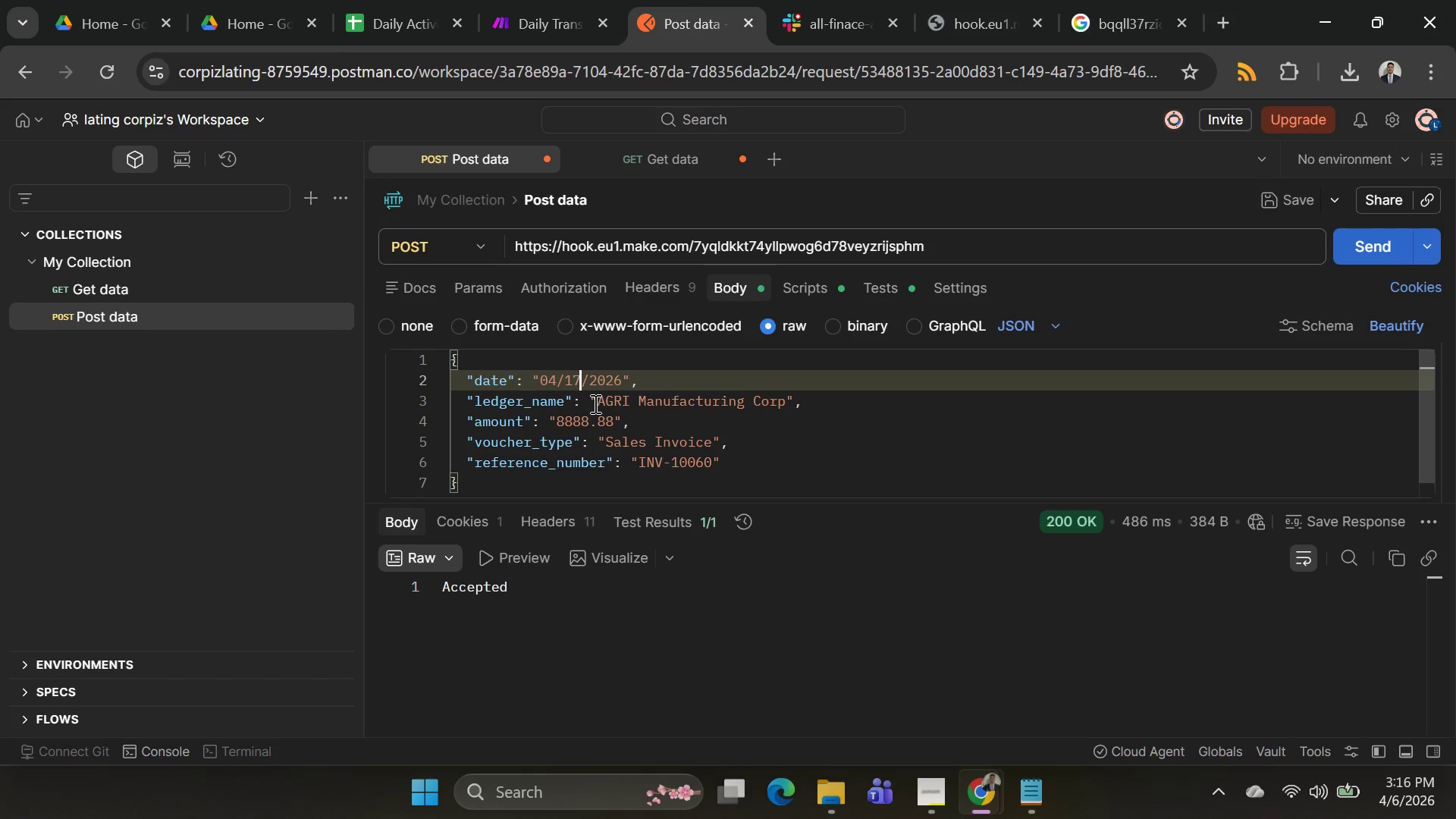 
double_click([604, 403])
 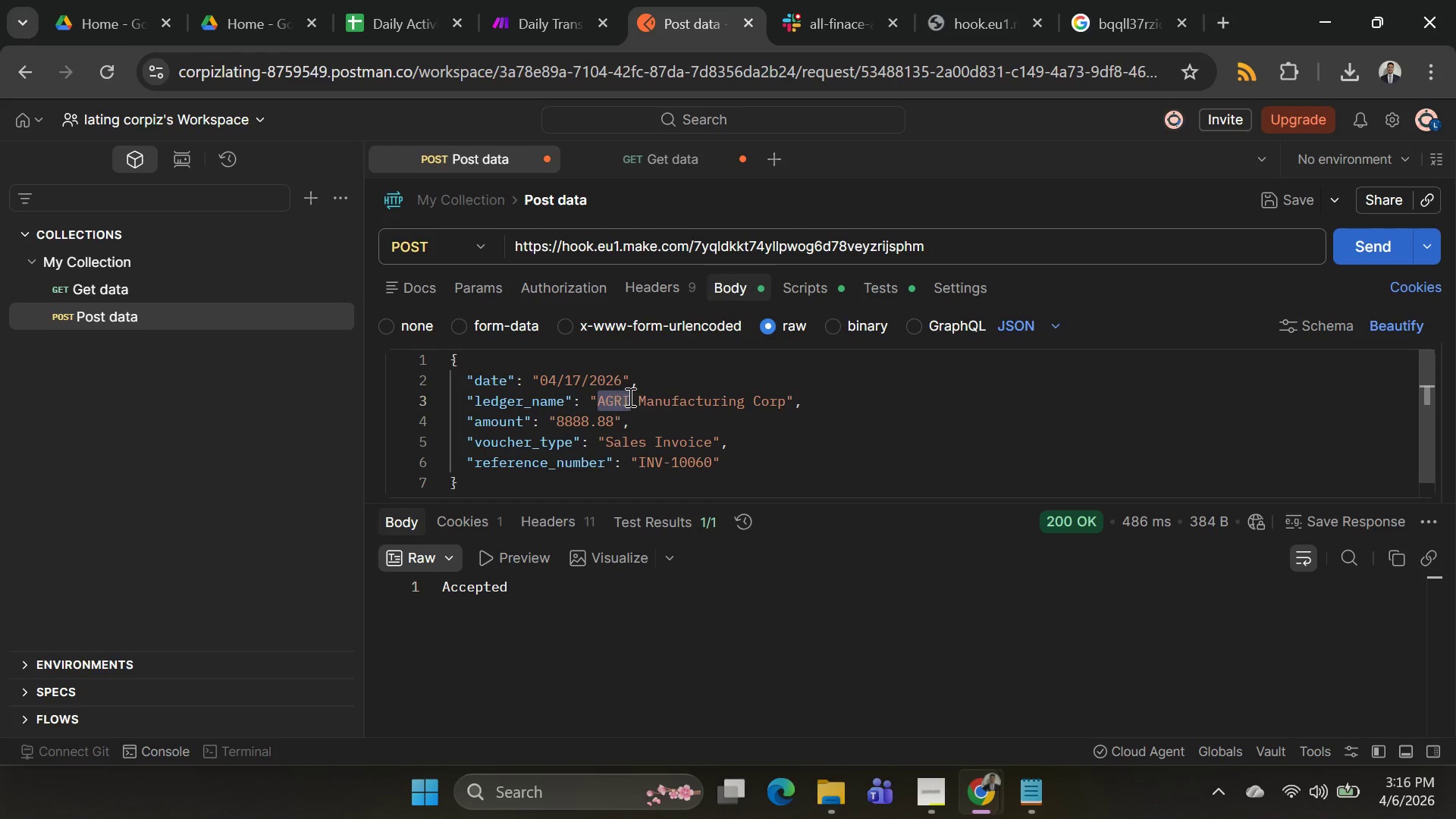 
type(SUGAR)
 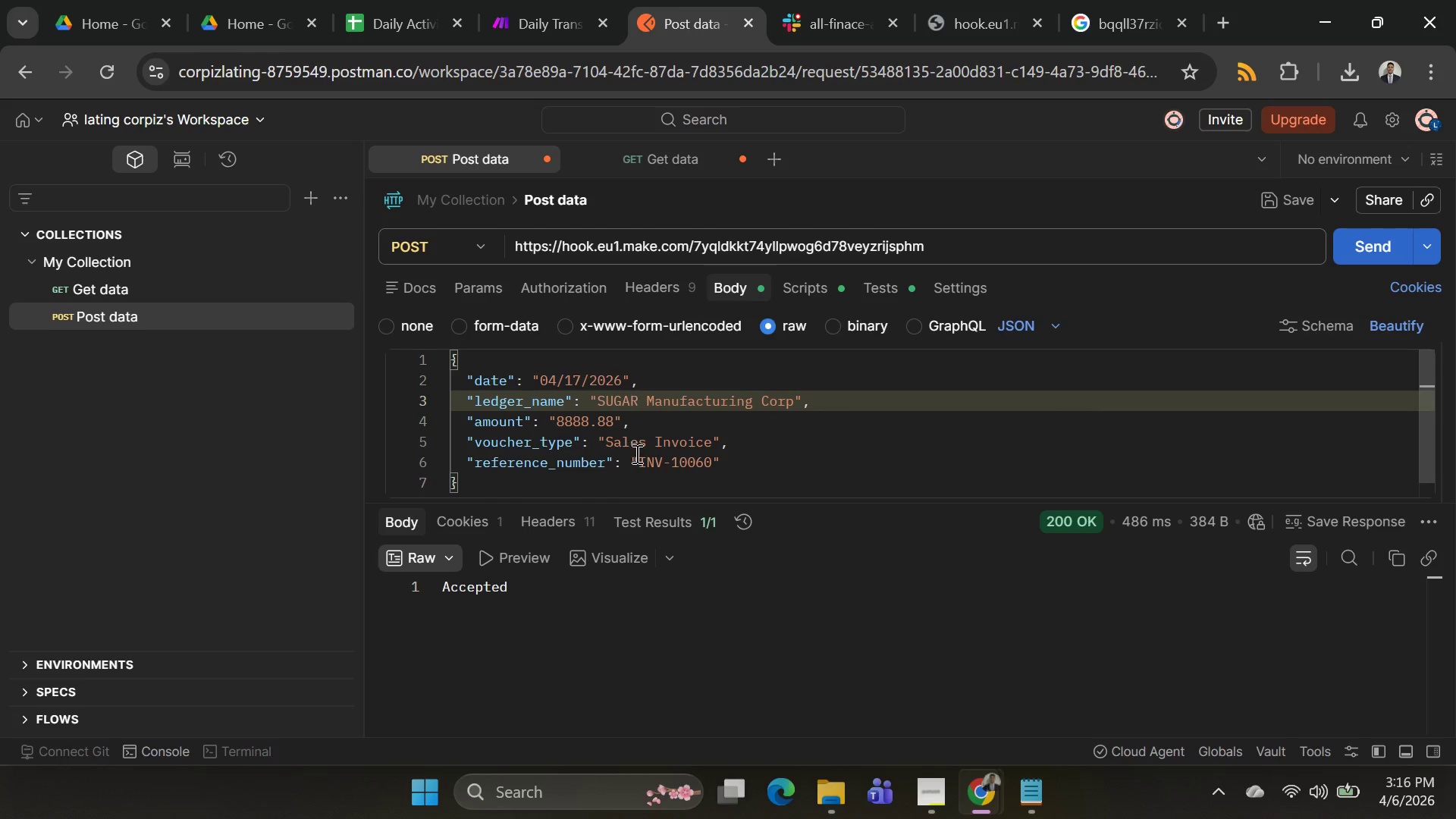 
left_click([708, 464])
 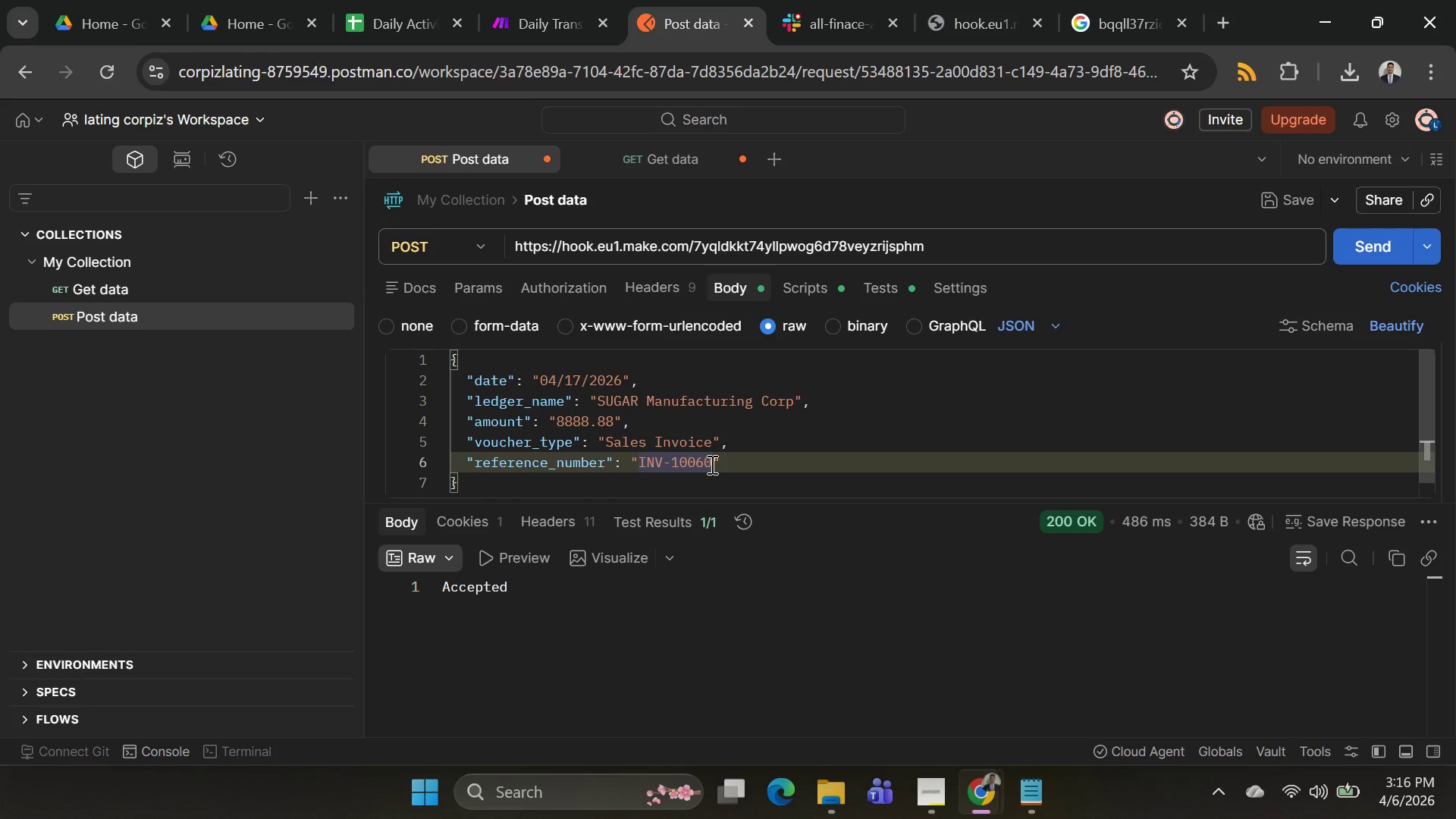 
left_click([711, 464])
 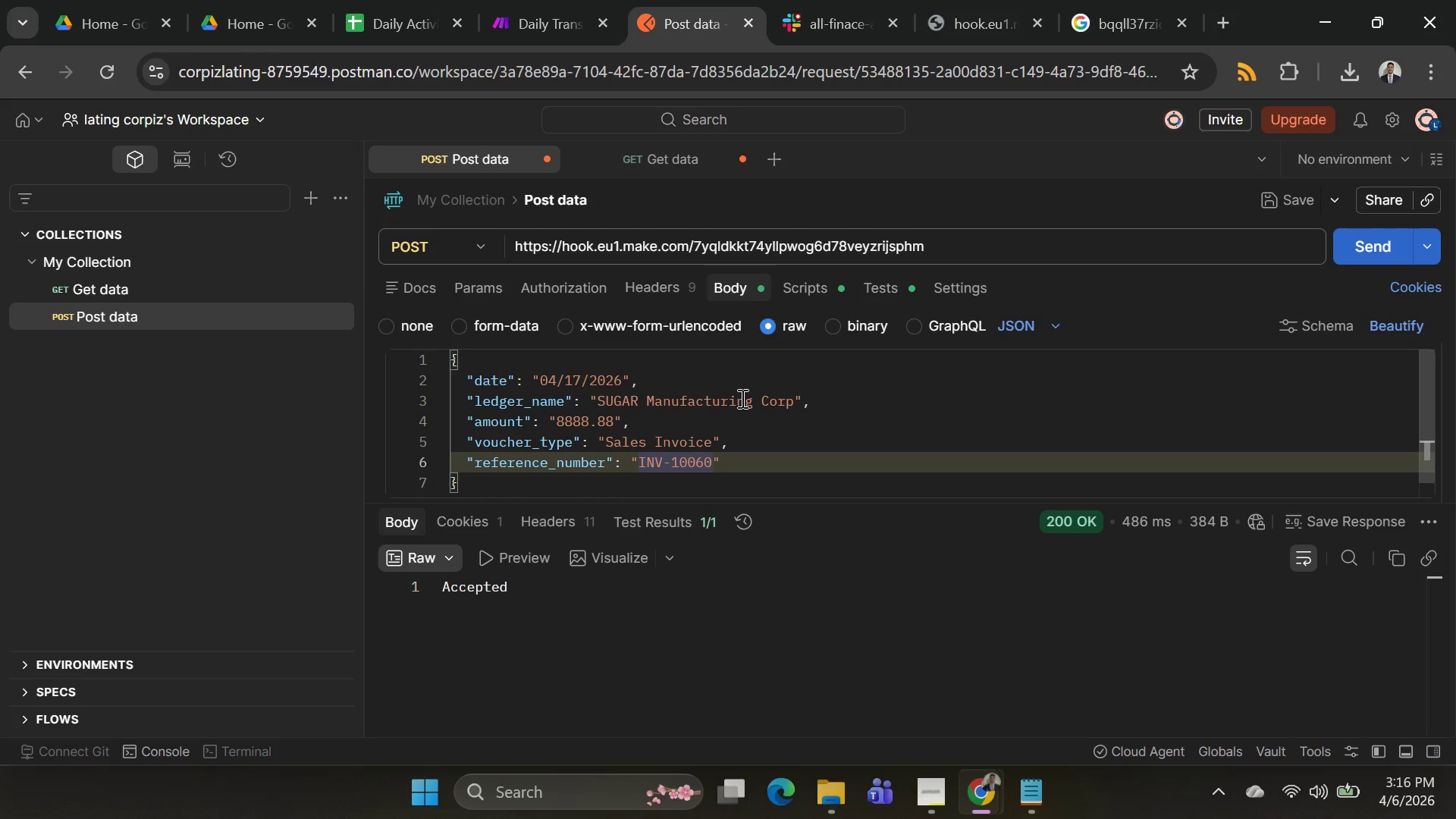 
key(Backspace)
 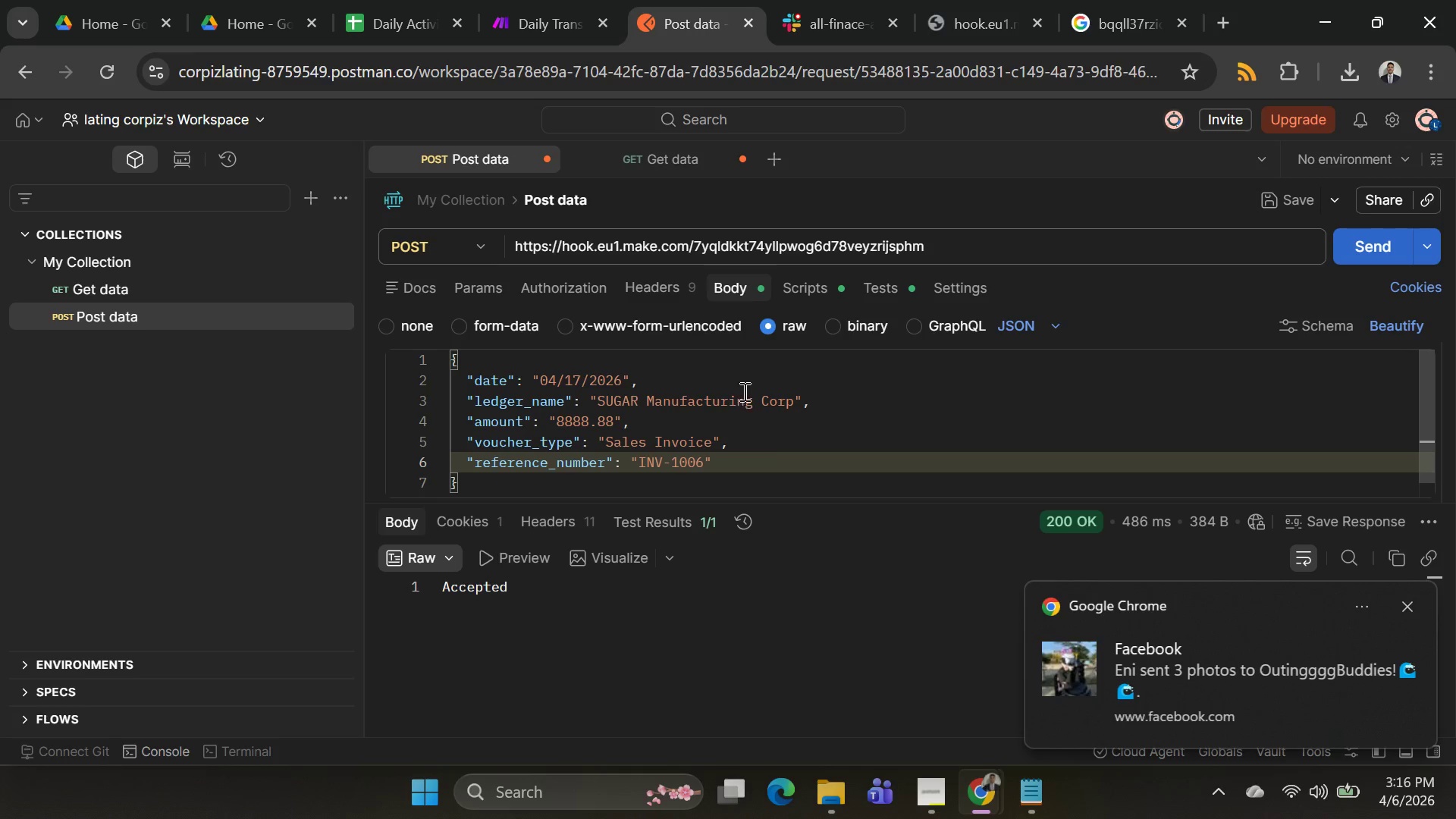 
key(1)
 